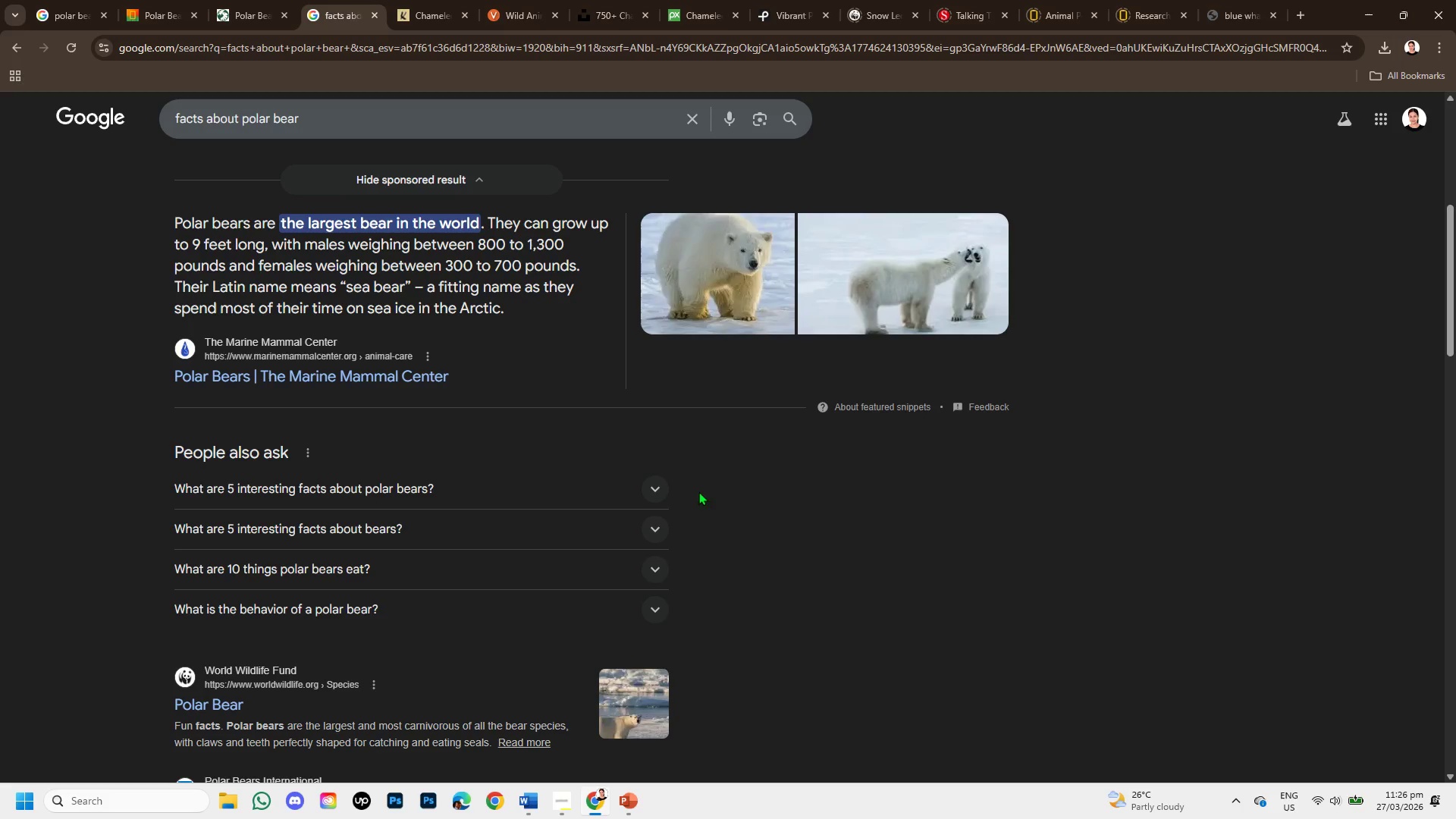 
left_click([661, 486])
 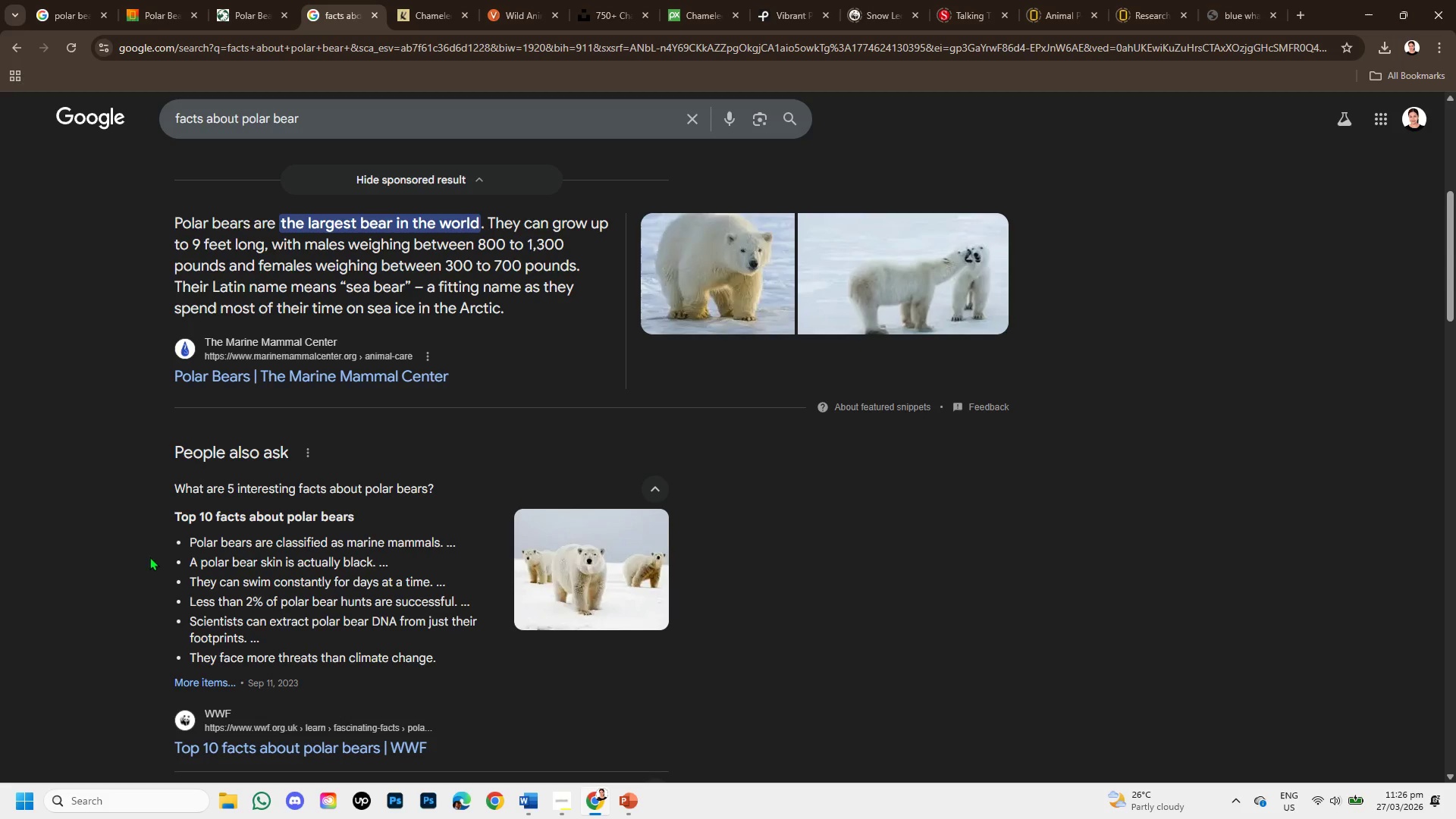 
wait(5.17)
 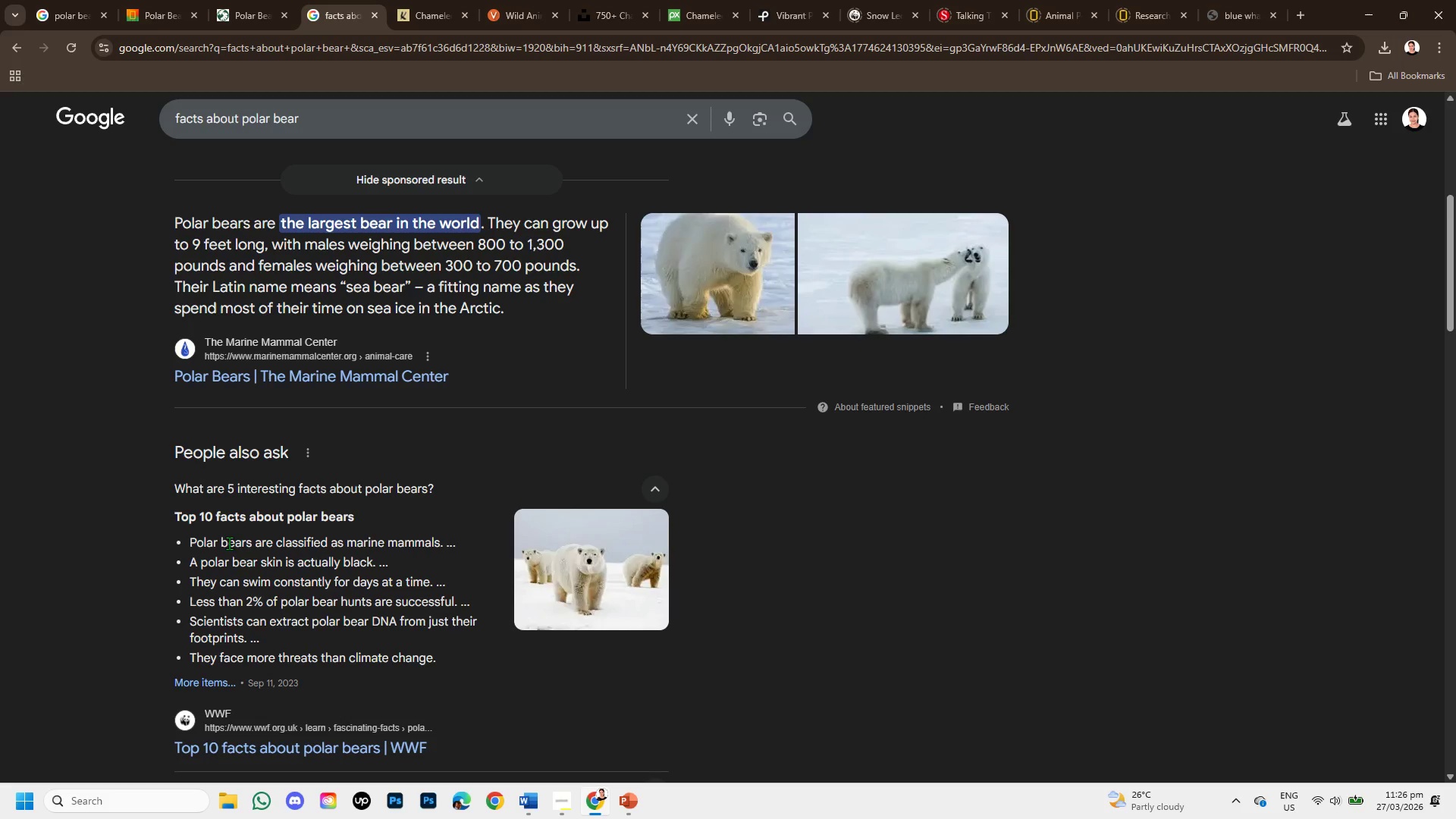 
left_click_drag(start_coordinate=[190, 557], to_coordinate=[379, 561])
 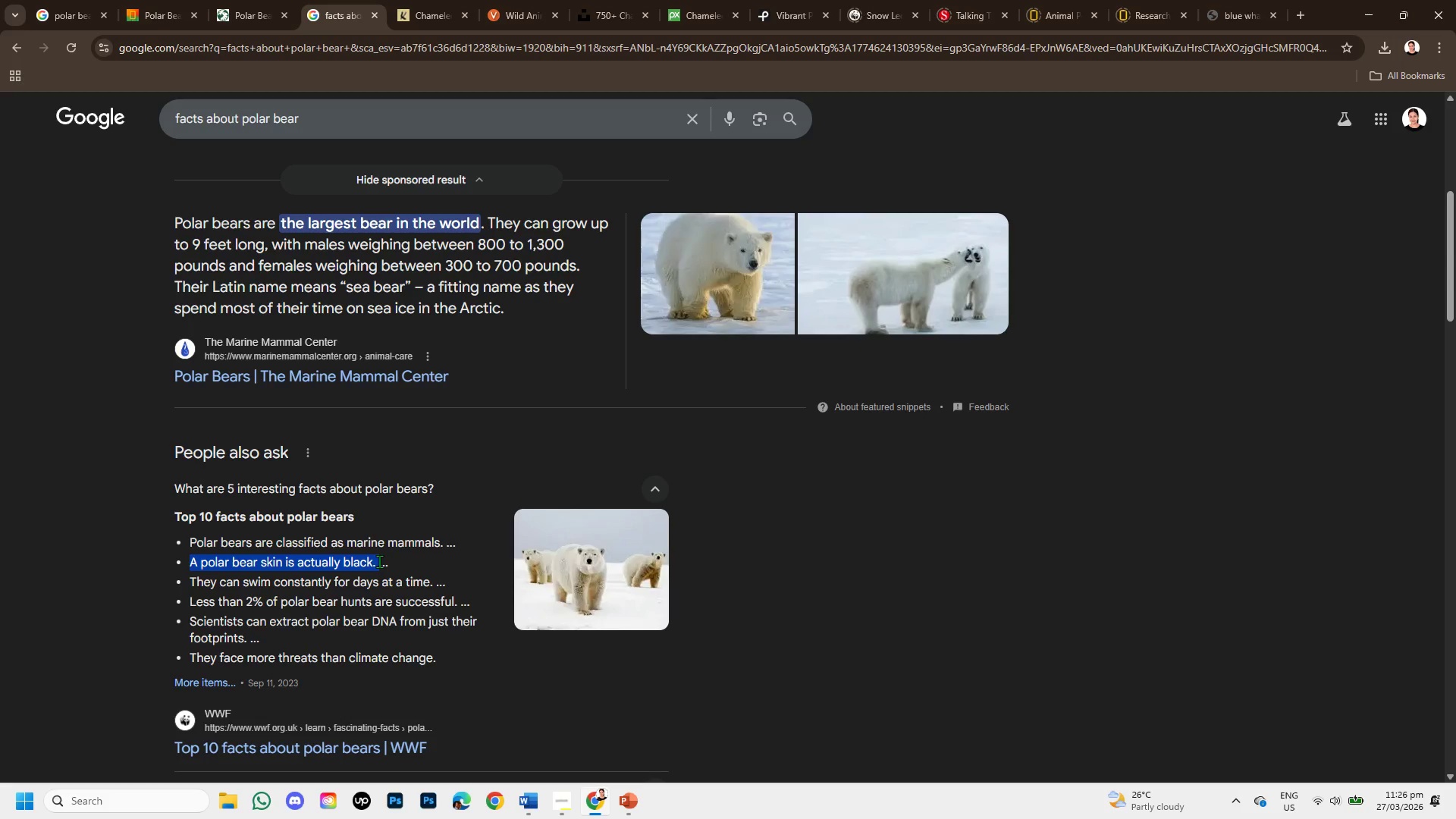 
scroll: coordinate [381, 574], scroll_direction: down, amount: 2.0
 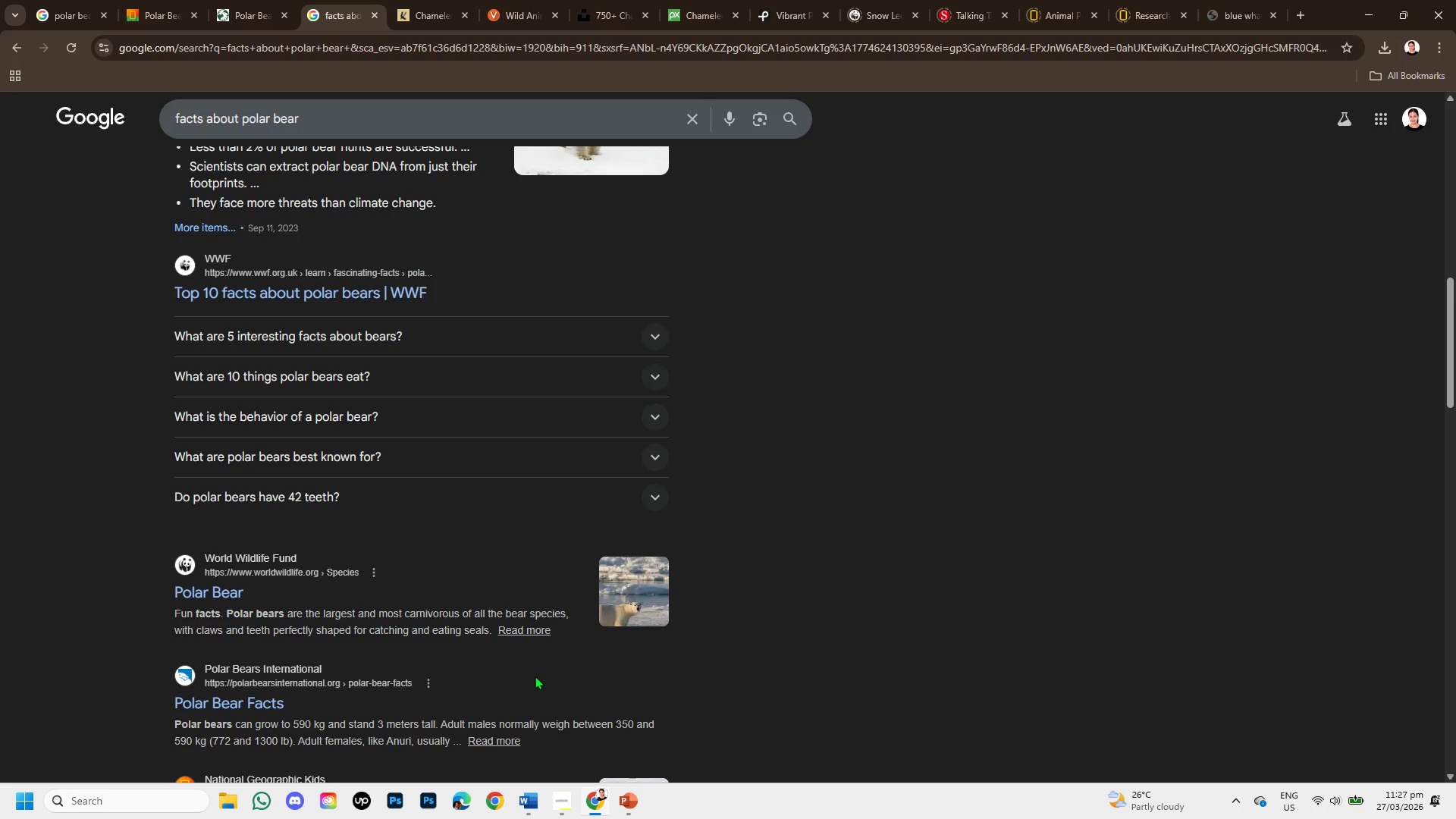 
left_click([629, 805])
 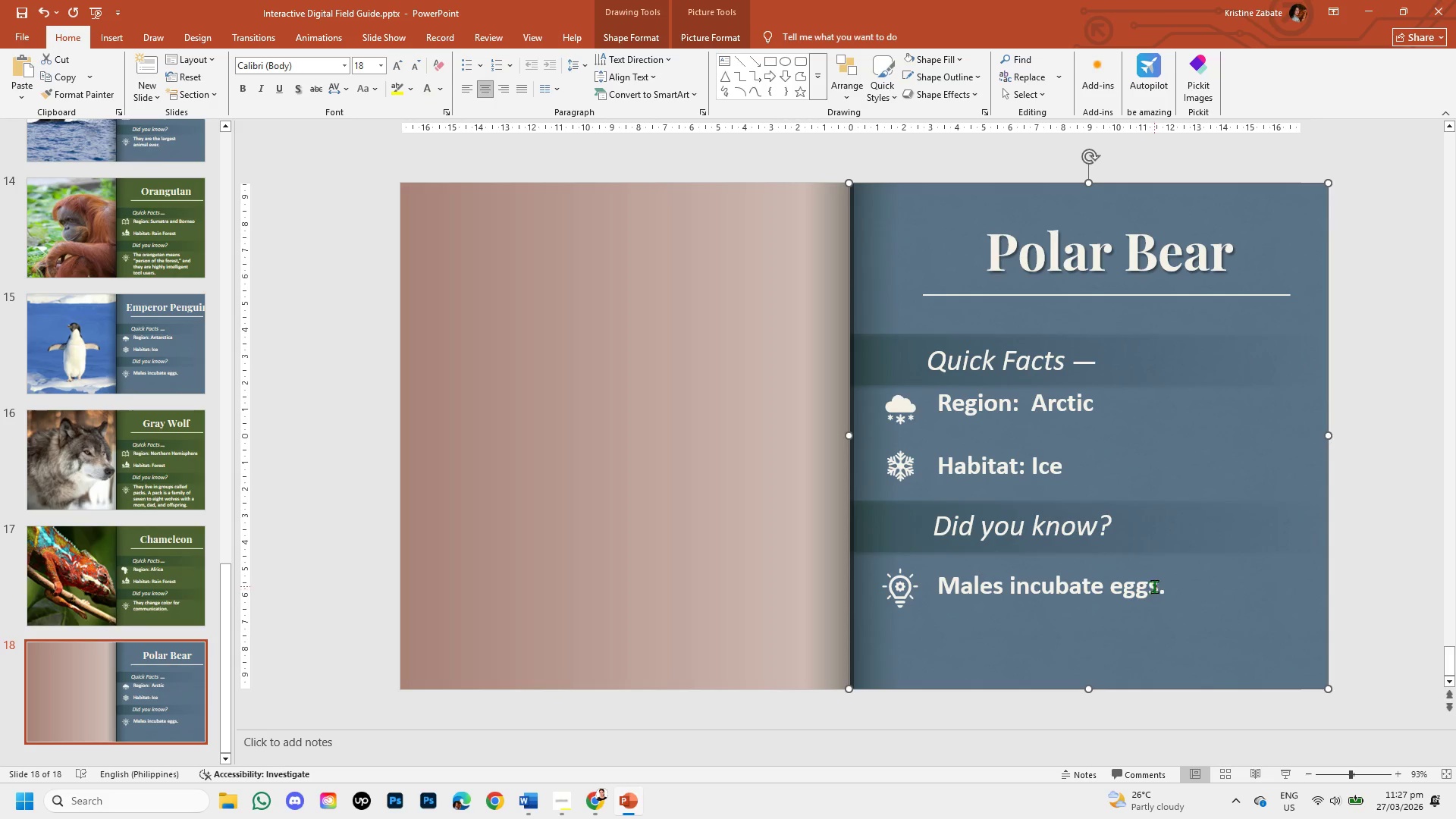 
left_click([1163, 588])
 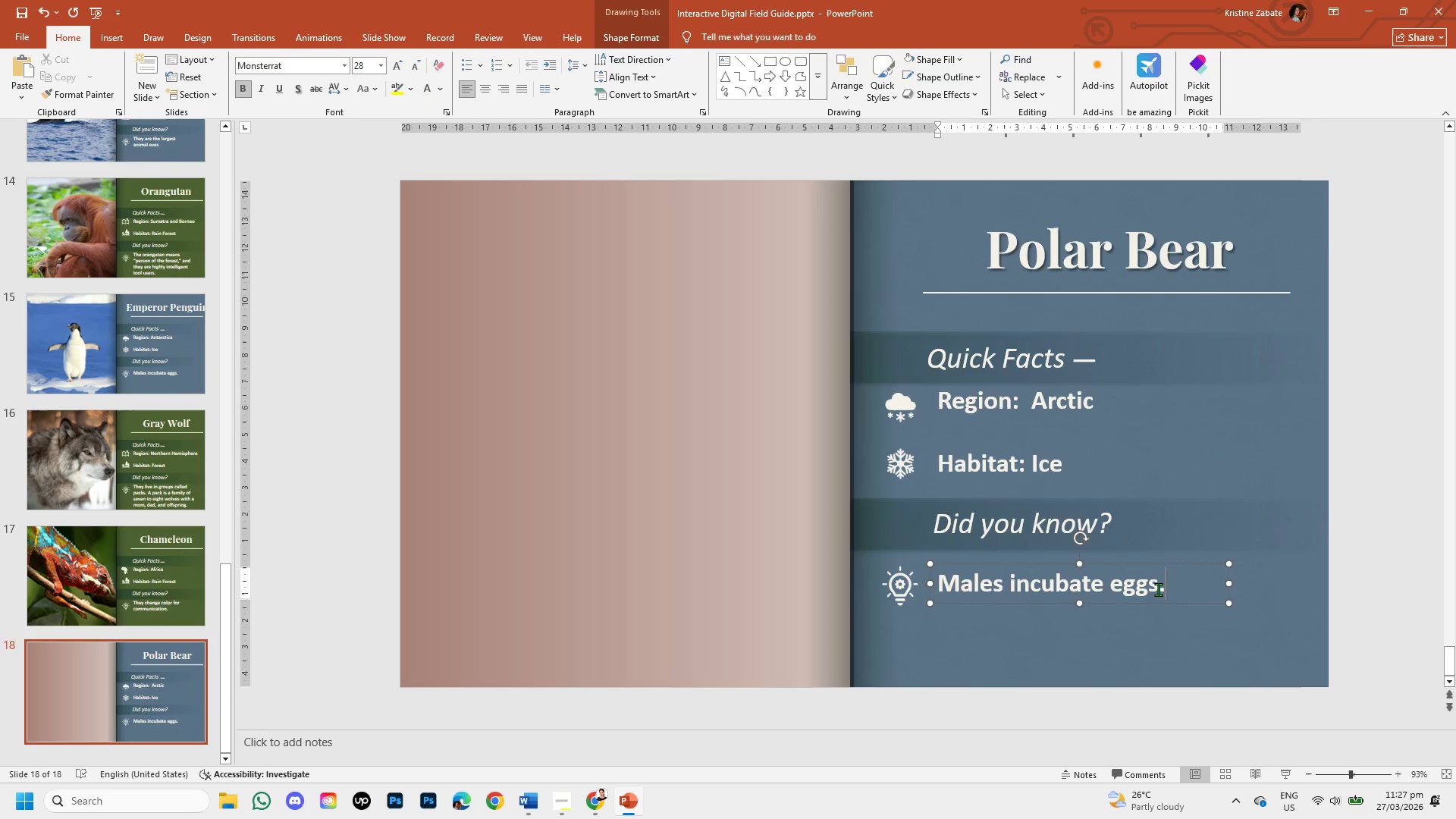 
left_click([1158, 589])
 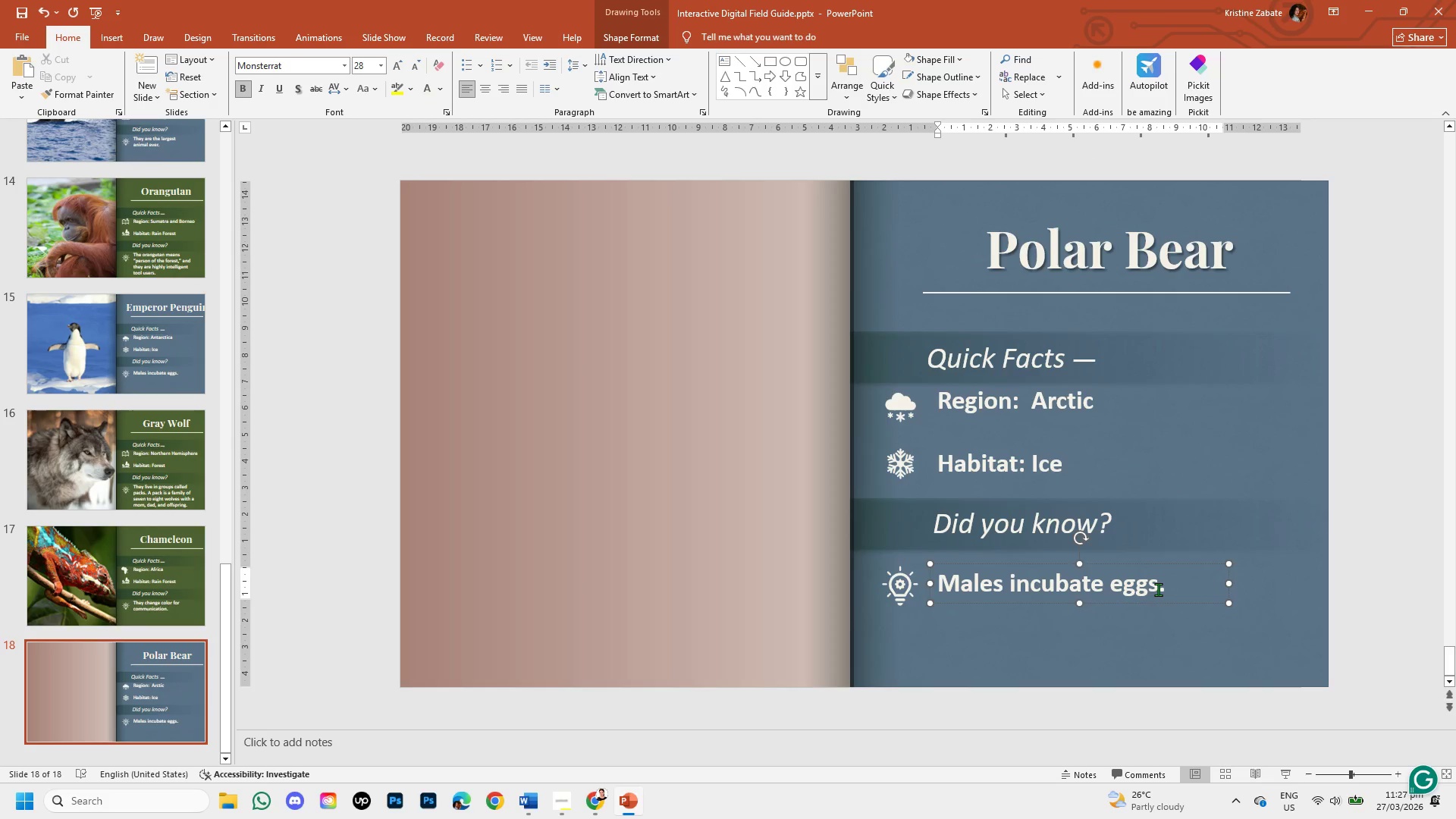 
hold_key(key=Backspace, duration=0.86)
 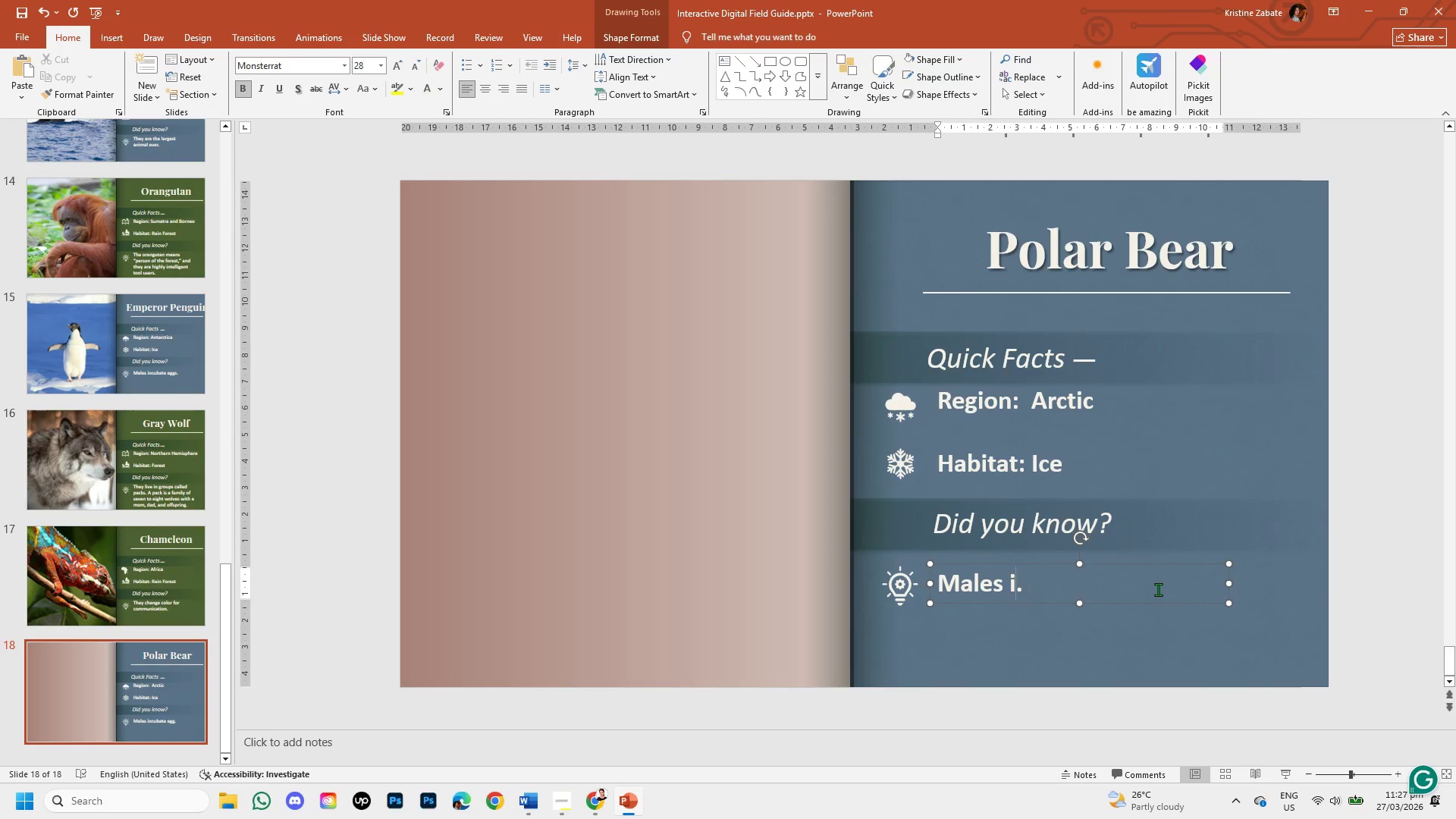 
hold_key(key=Backspace, duration=0.59)
 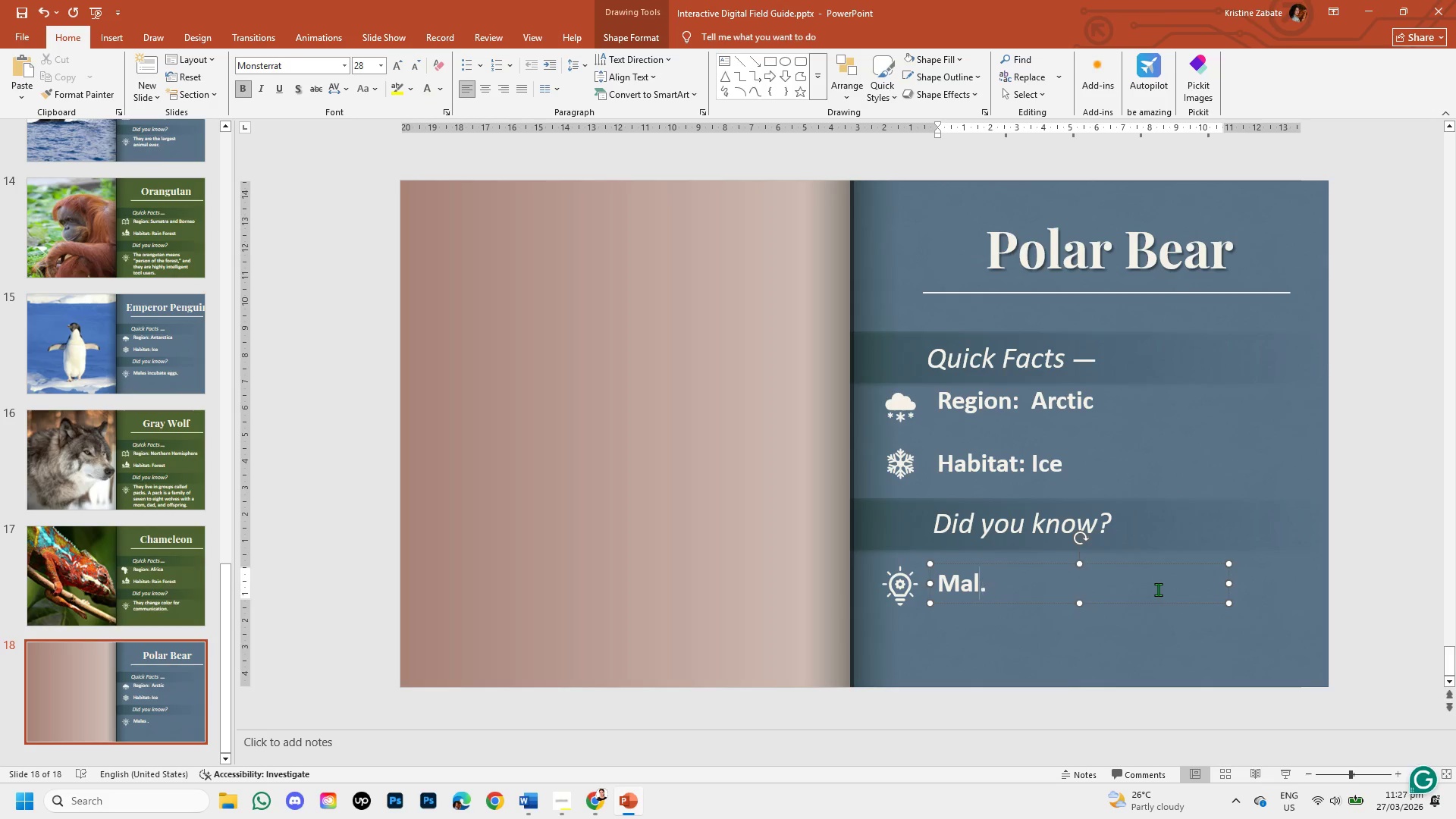 
key(Backspace)
key(Backspace)
key(Backspace)
type(S)
key(Backspace)
type(Their skin is actually black)
 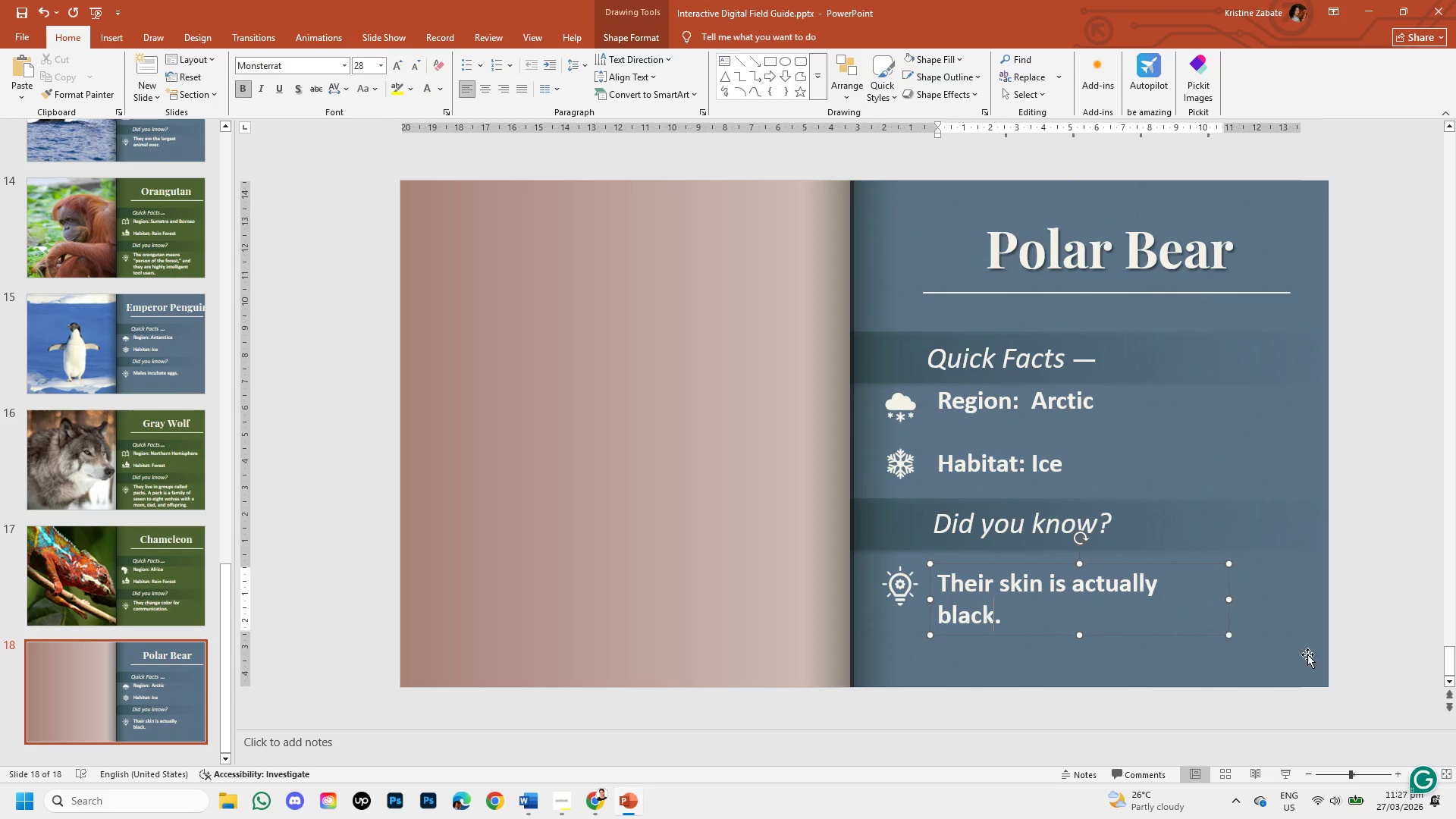 
left_click([1391, 600])
 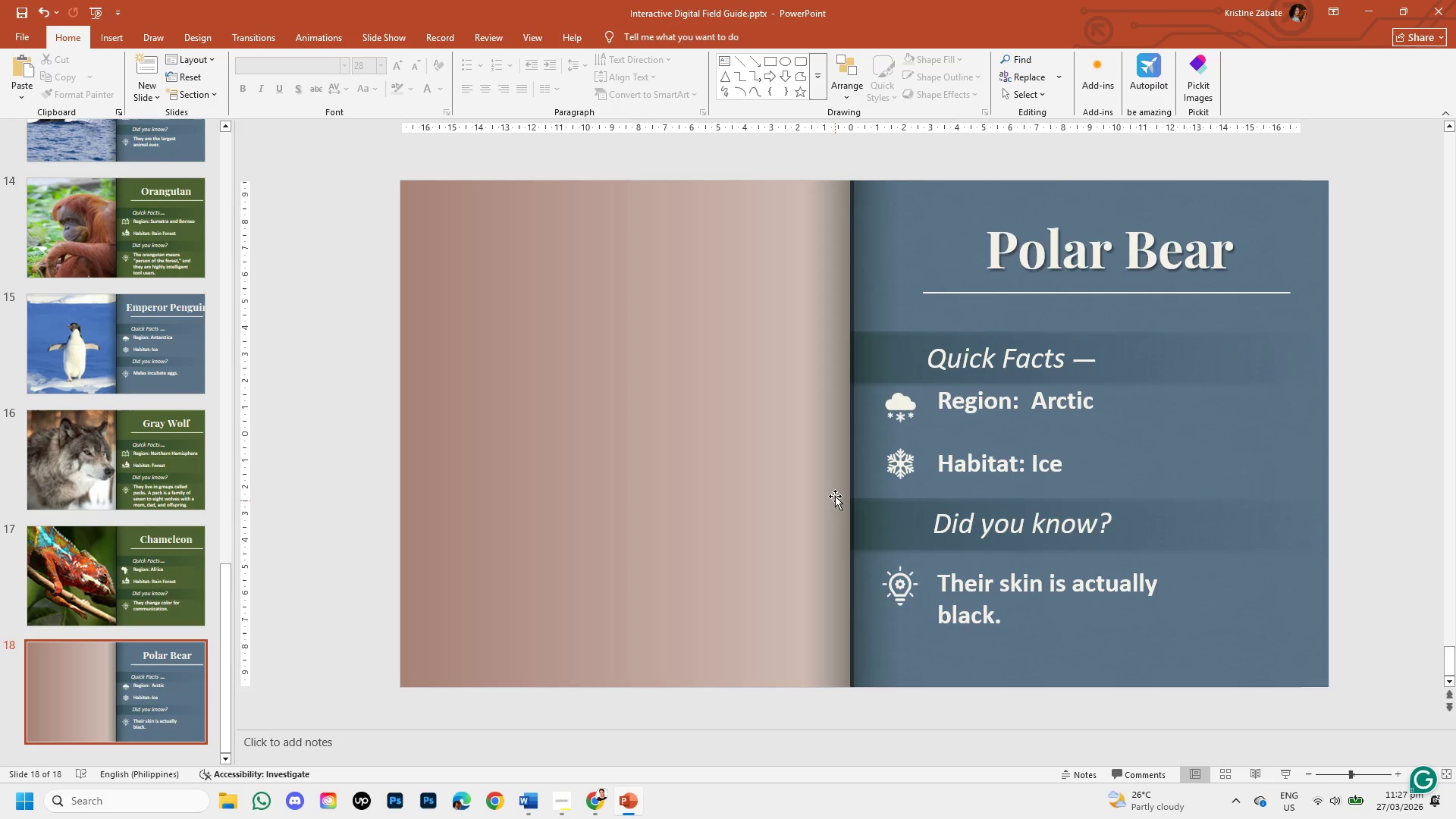 
left_click([1235, 598])
 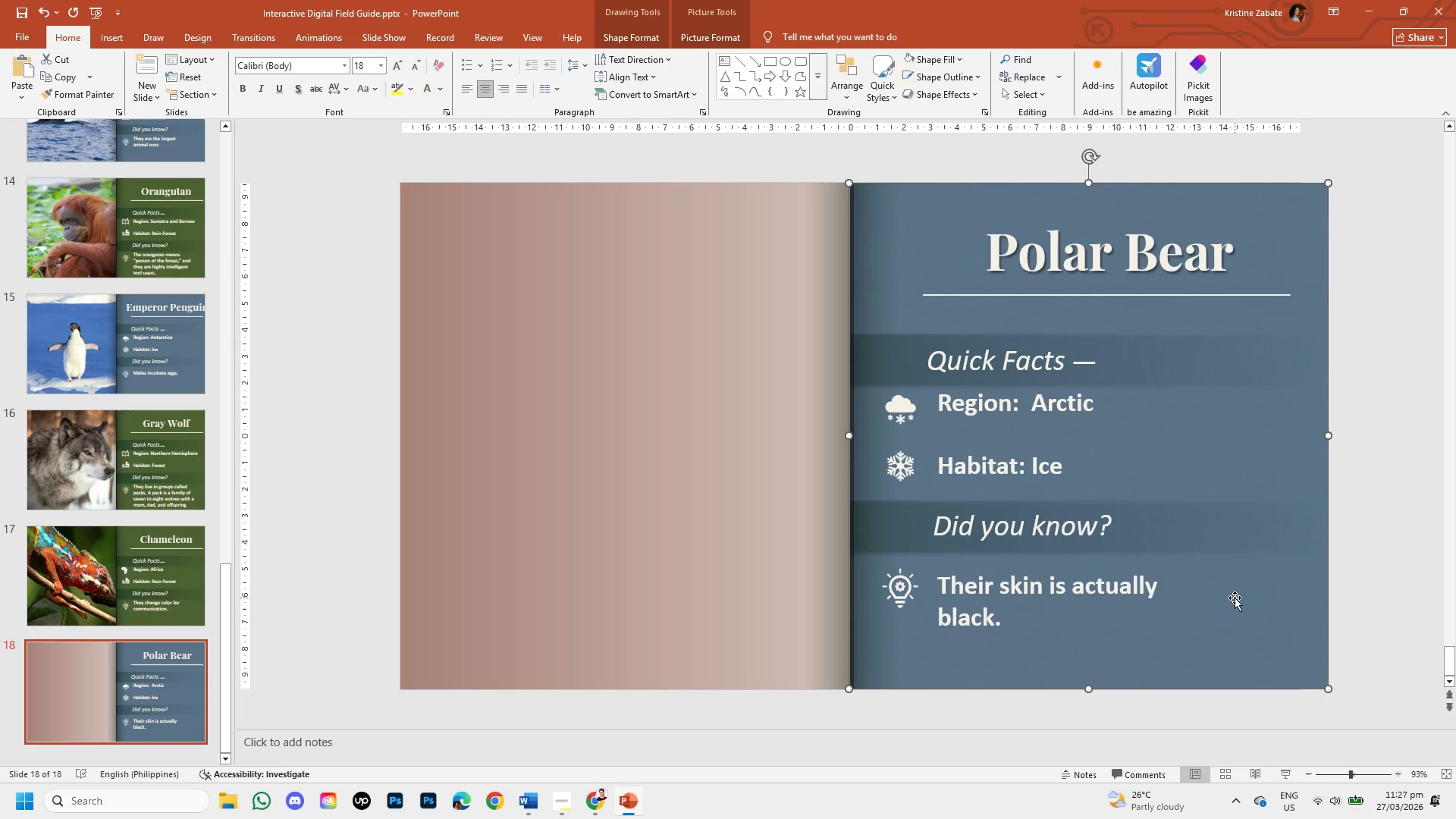 
right_click([1235, 598])
 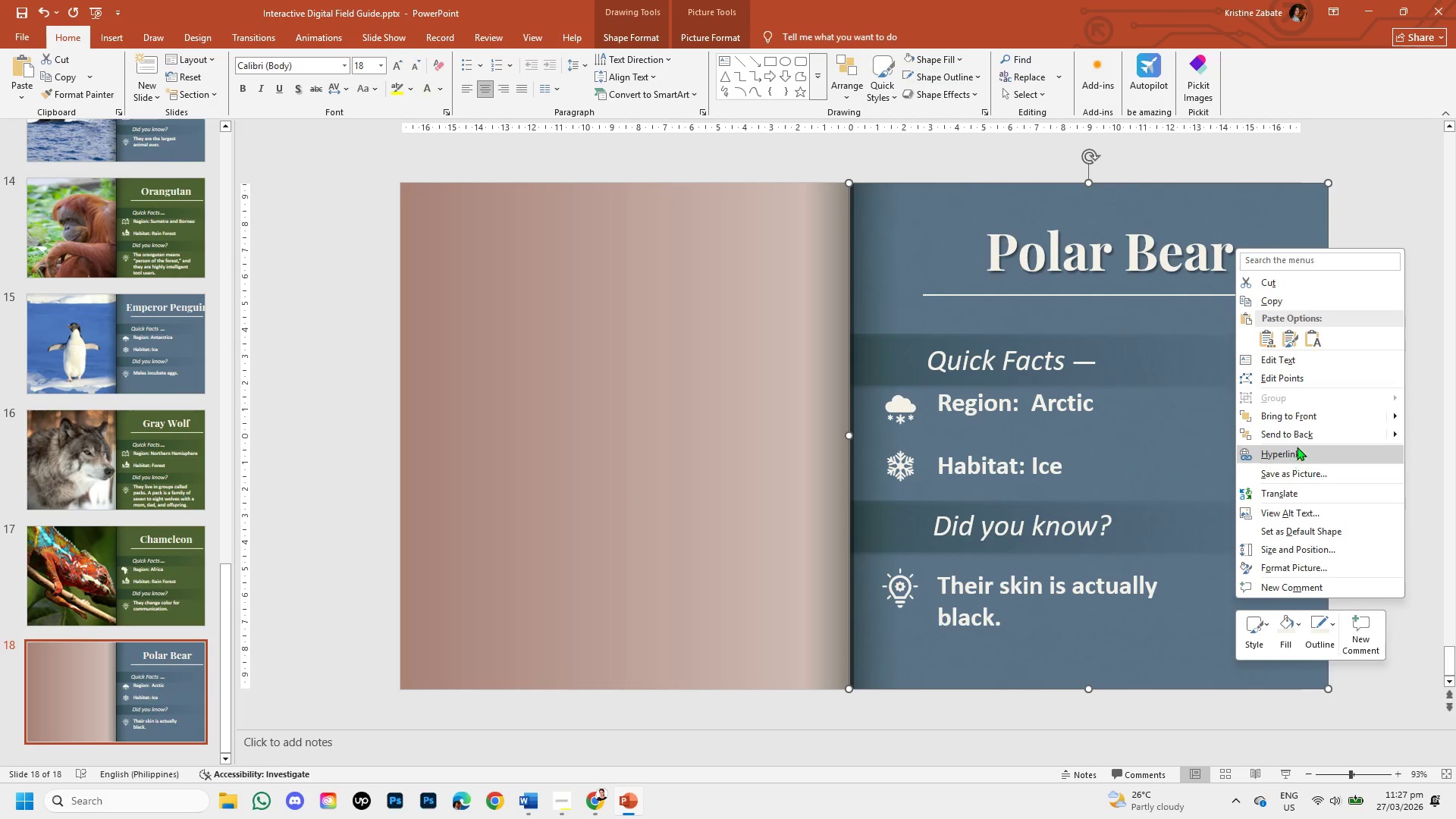 
left_click([1298, 435])
 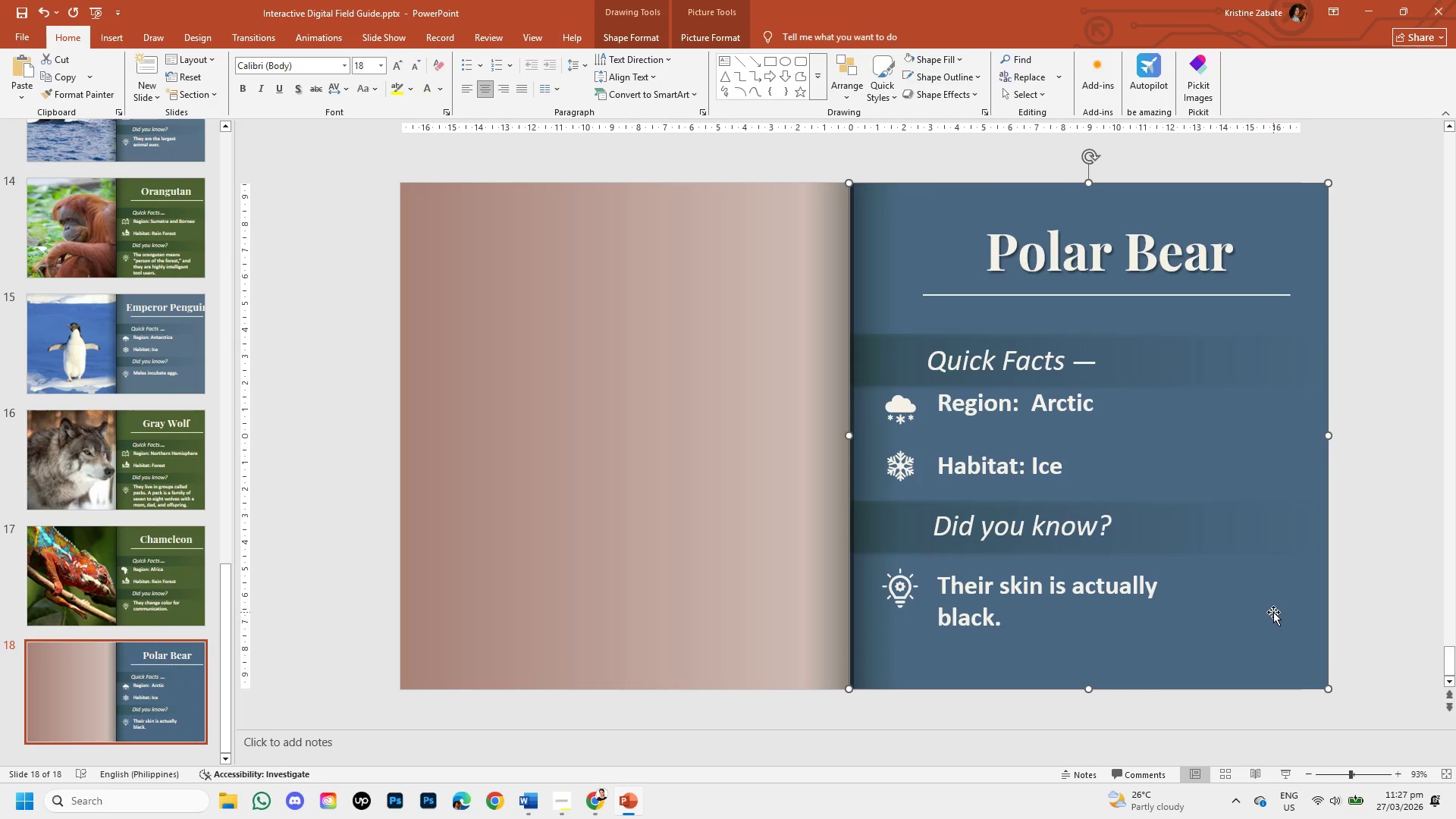 
hold_key(key=ControlLeft, duration=0.53)
 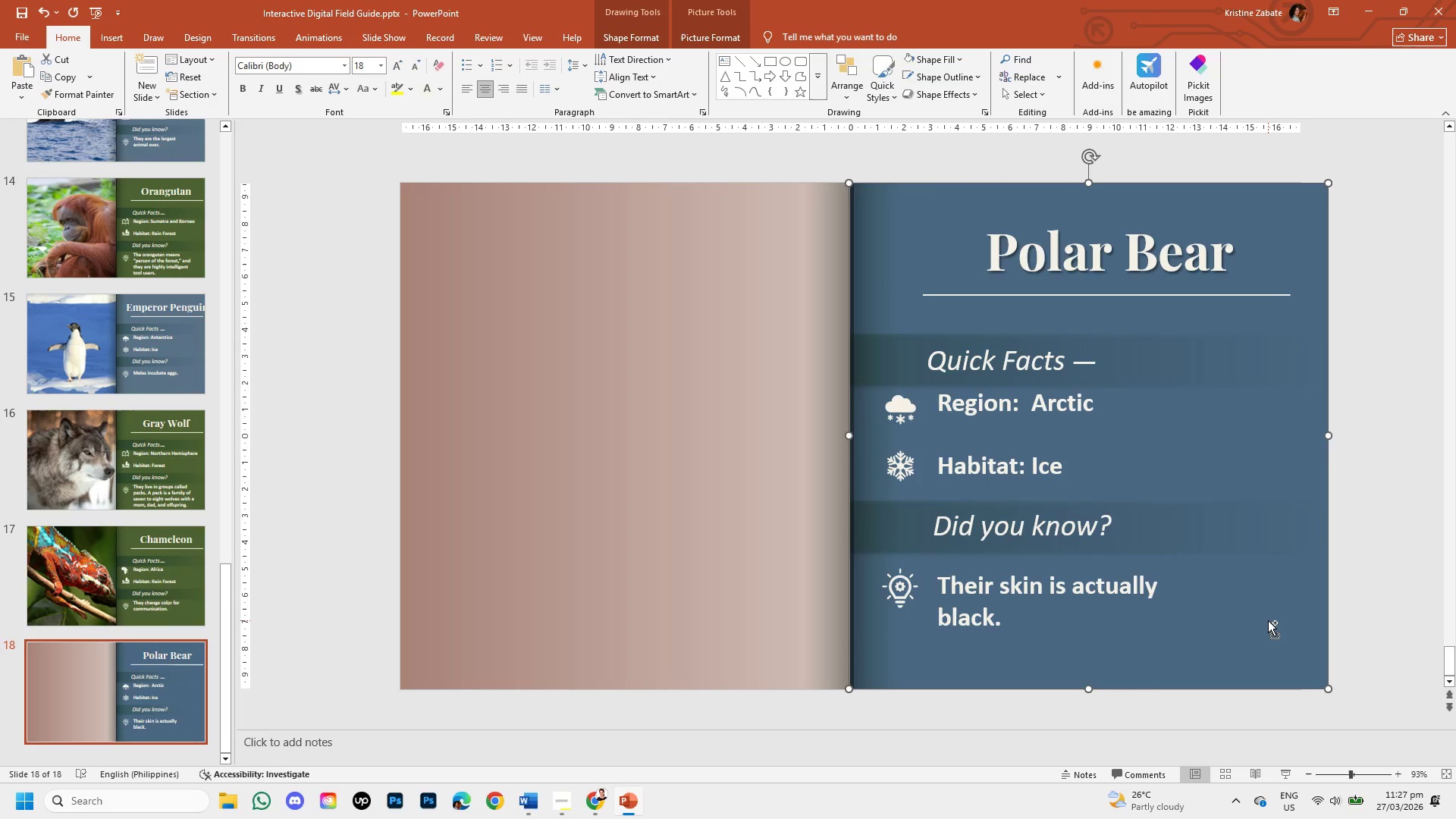 
key(Control+Z)
 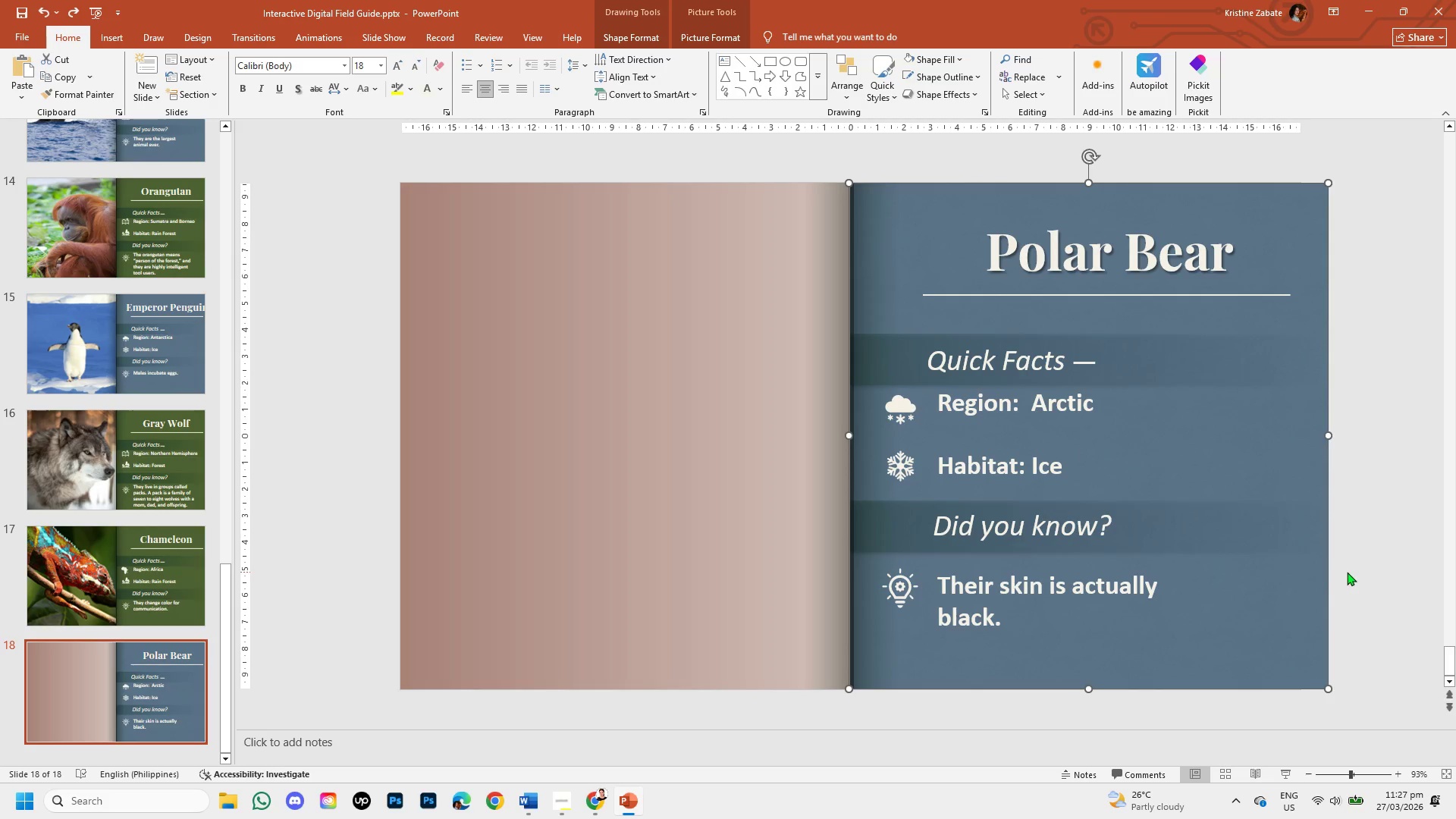 
left_click([1350, 571])
 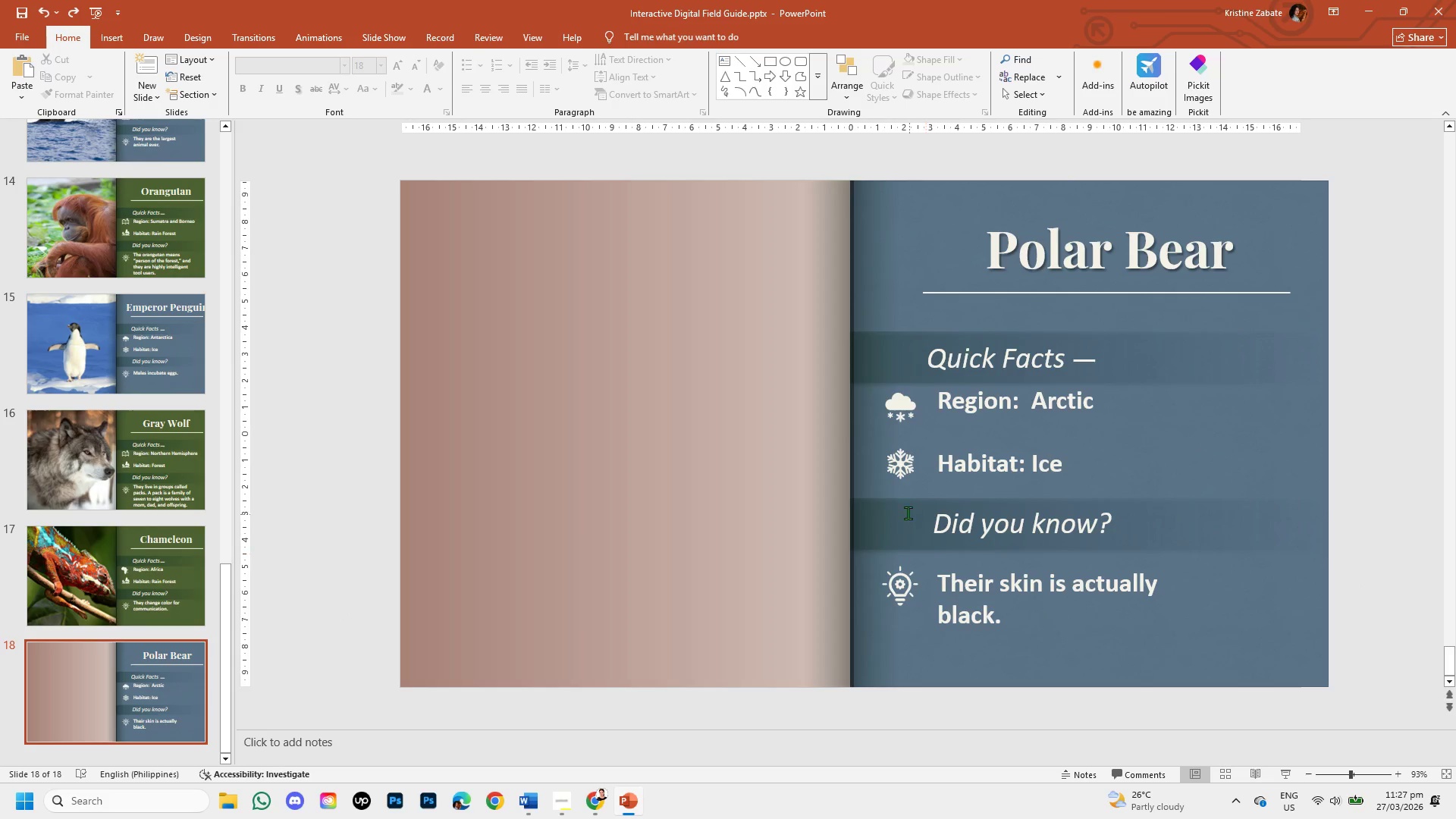 
left_click([592, 802])
 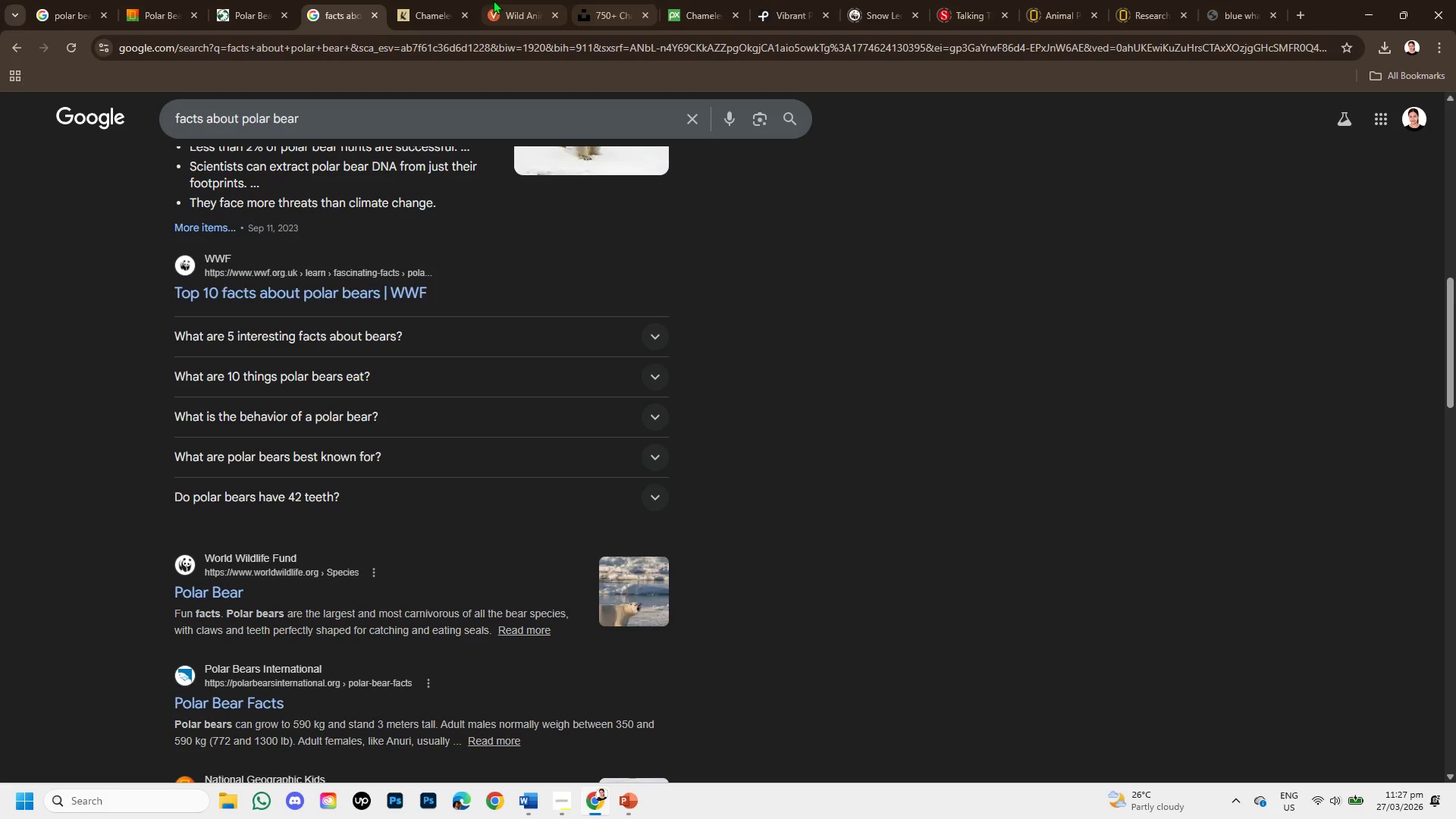 
mouse_move([475, 4])
 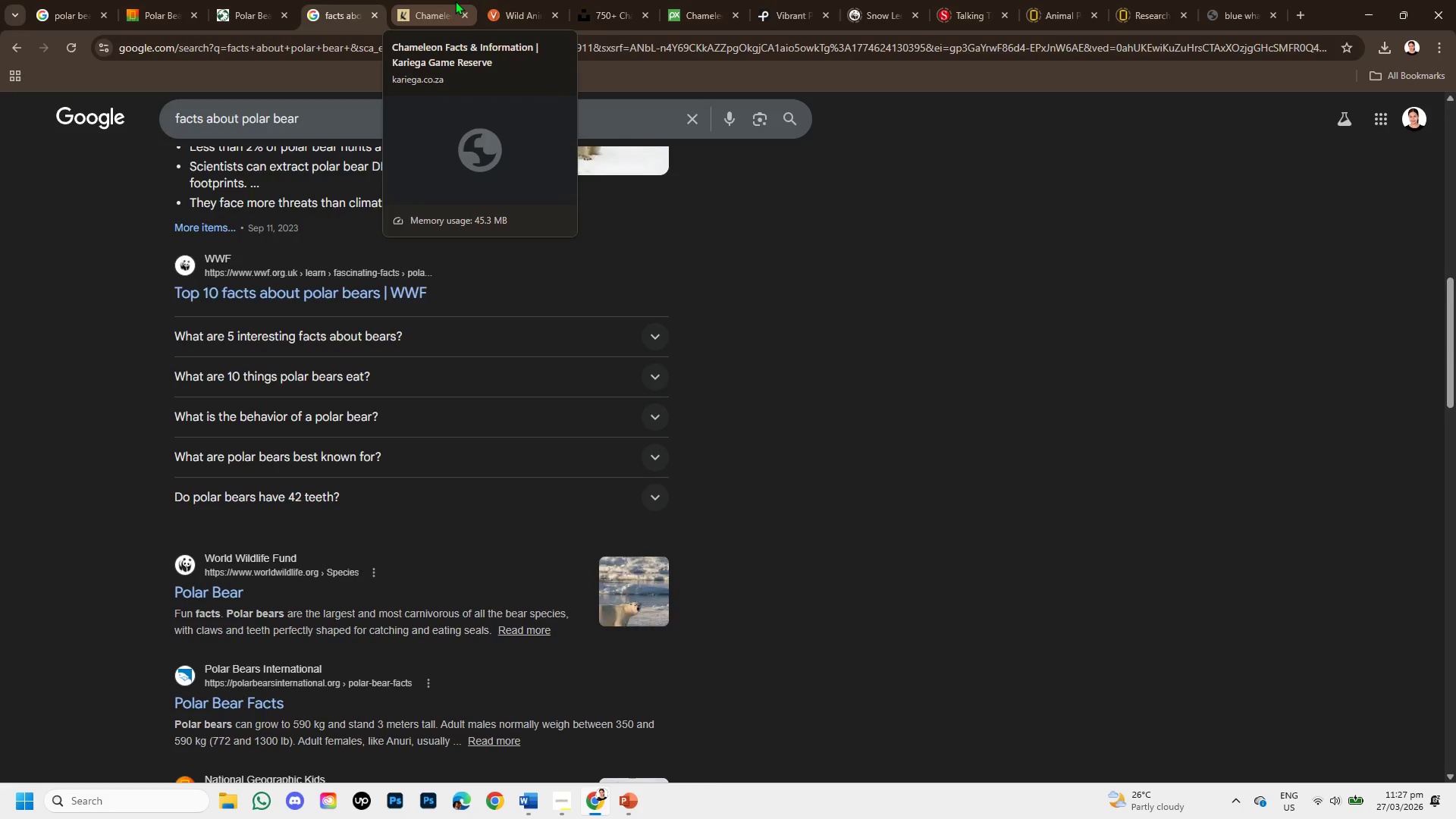 
left_click([455, 1])
 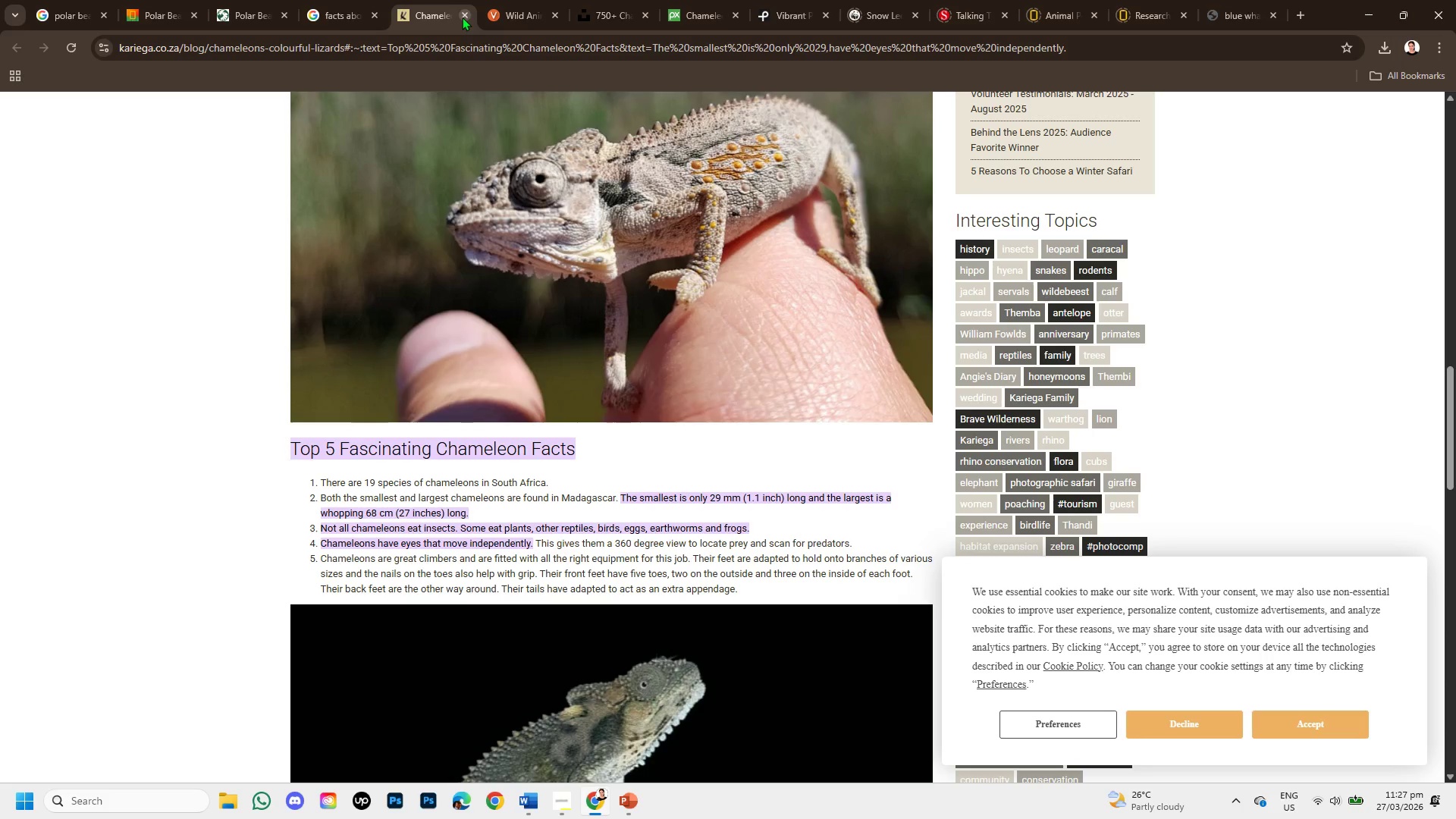 
left_click([462, 17])
 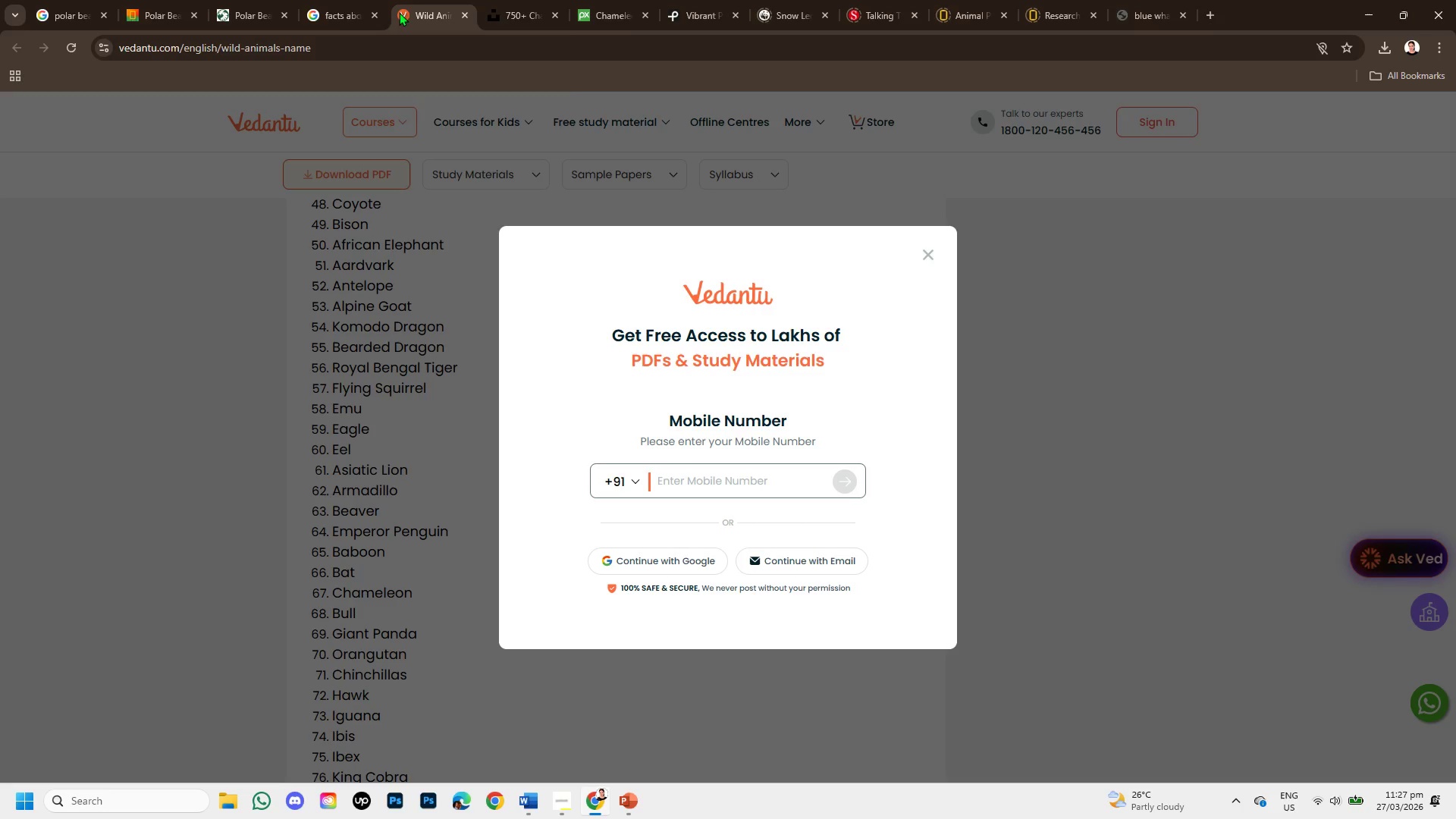 
left_click([345, 0])
 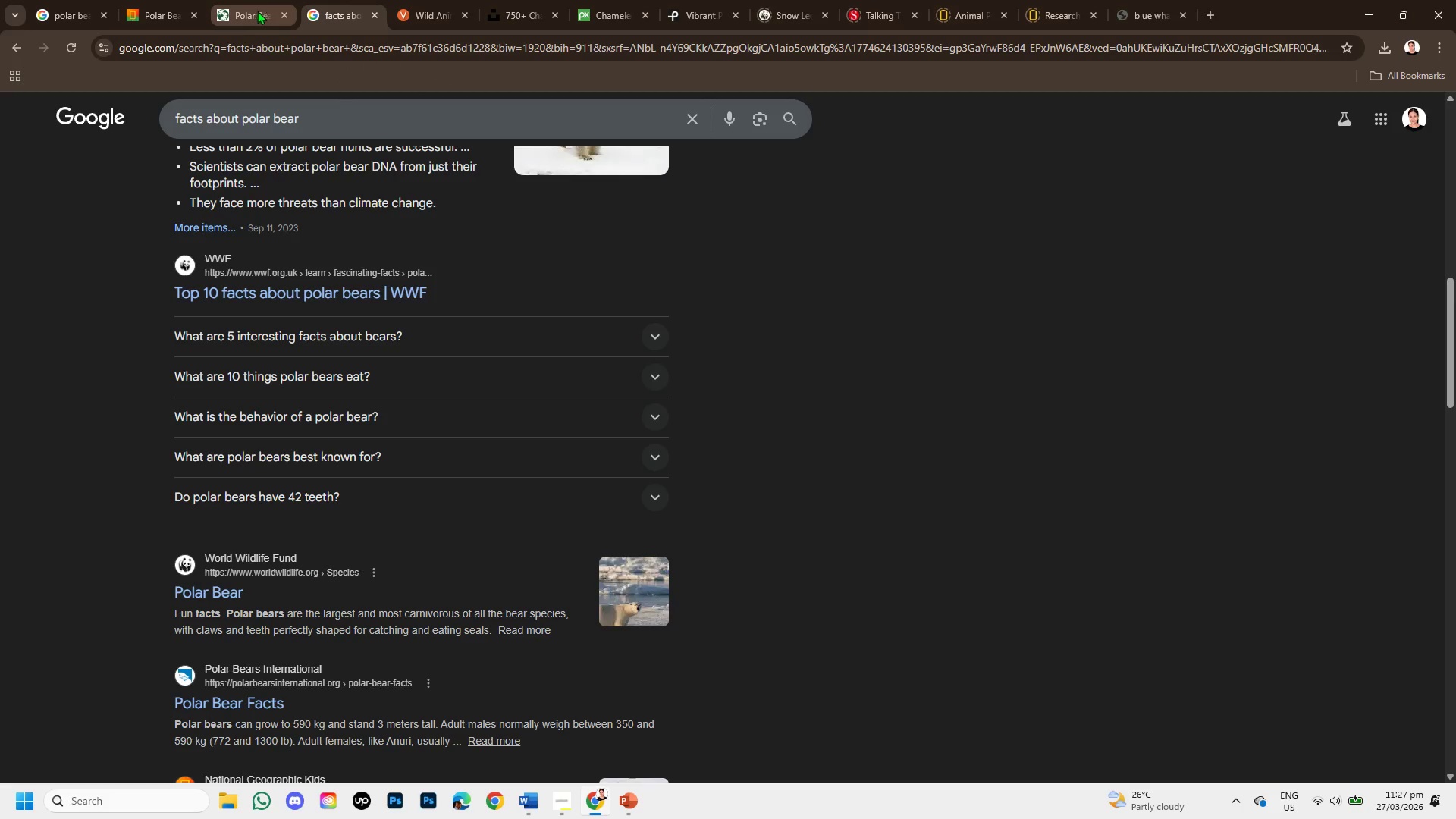 
left_click([282, 11])
 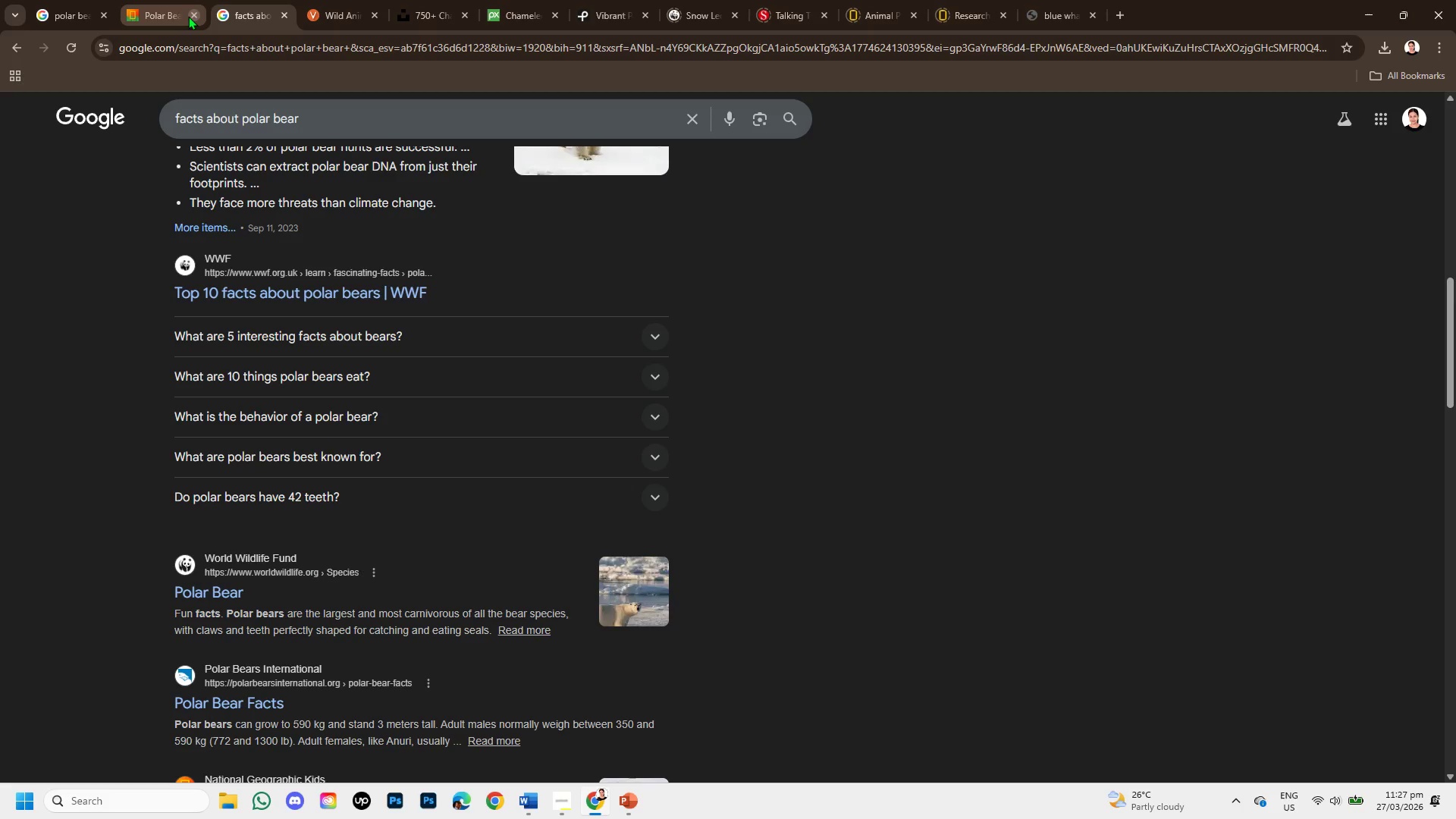 
left_click([192, 15])
 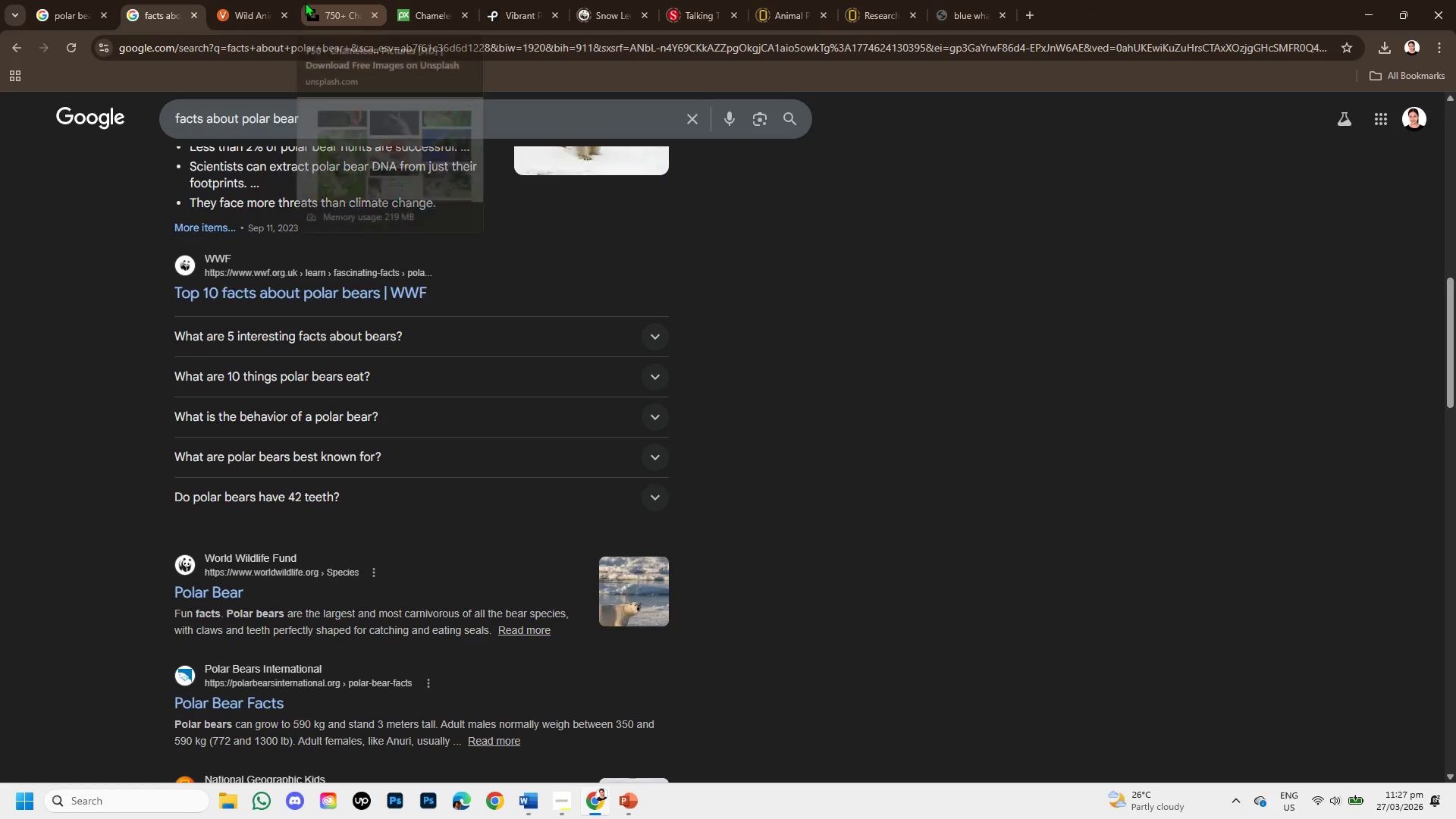 
left_click([323, 1])
 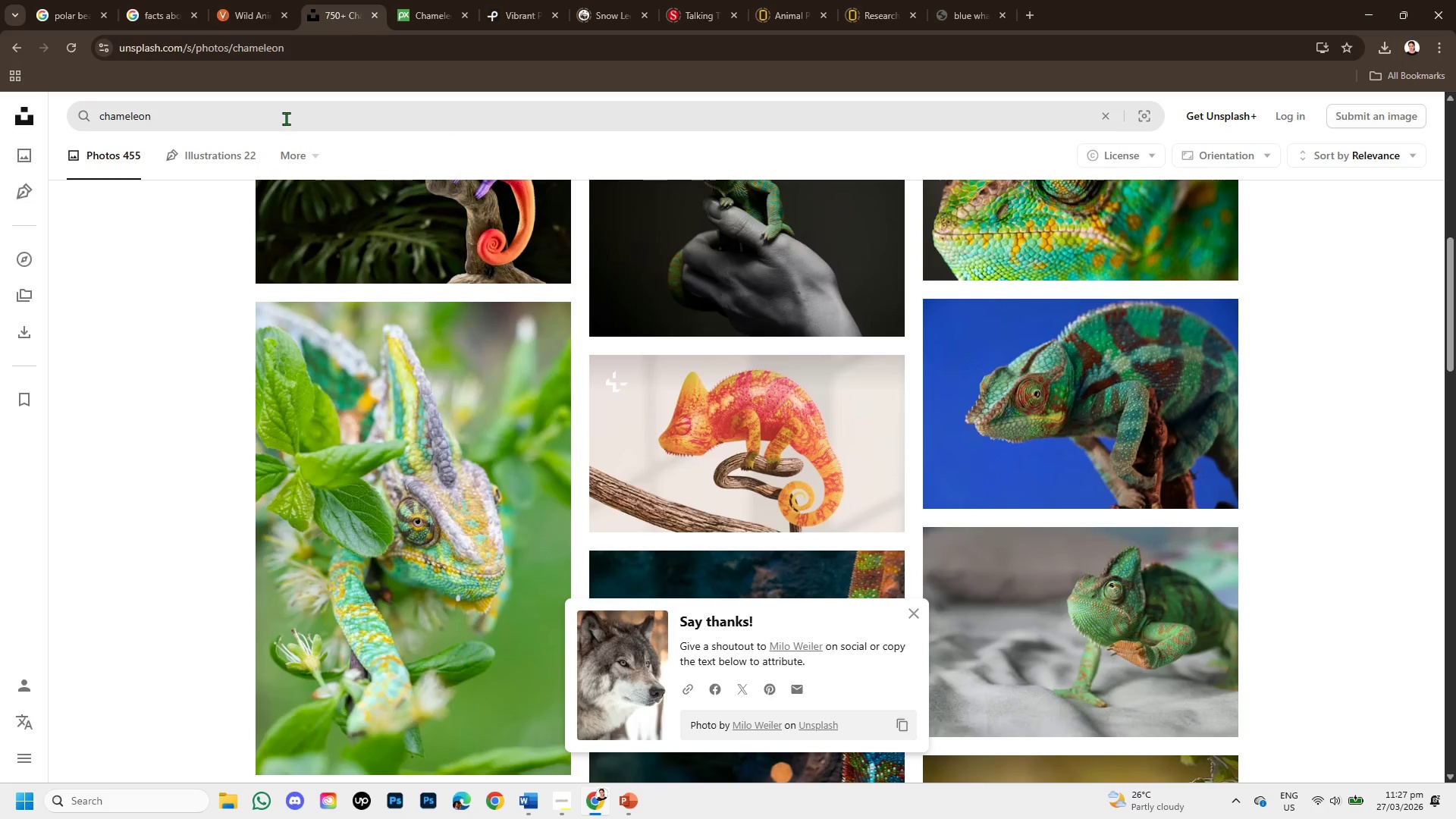 
left_click([286, 118])
 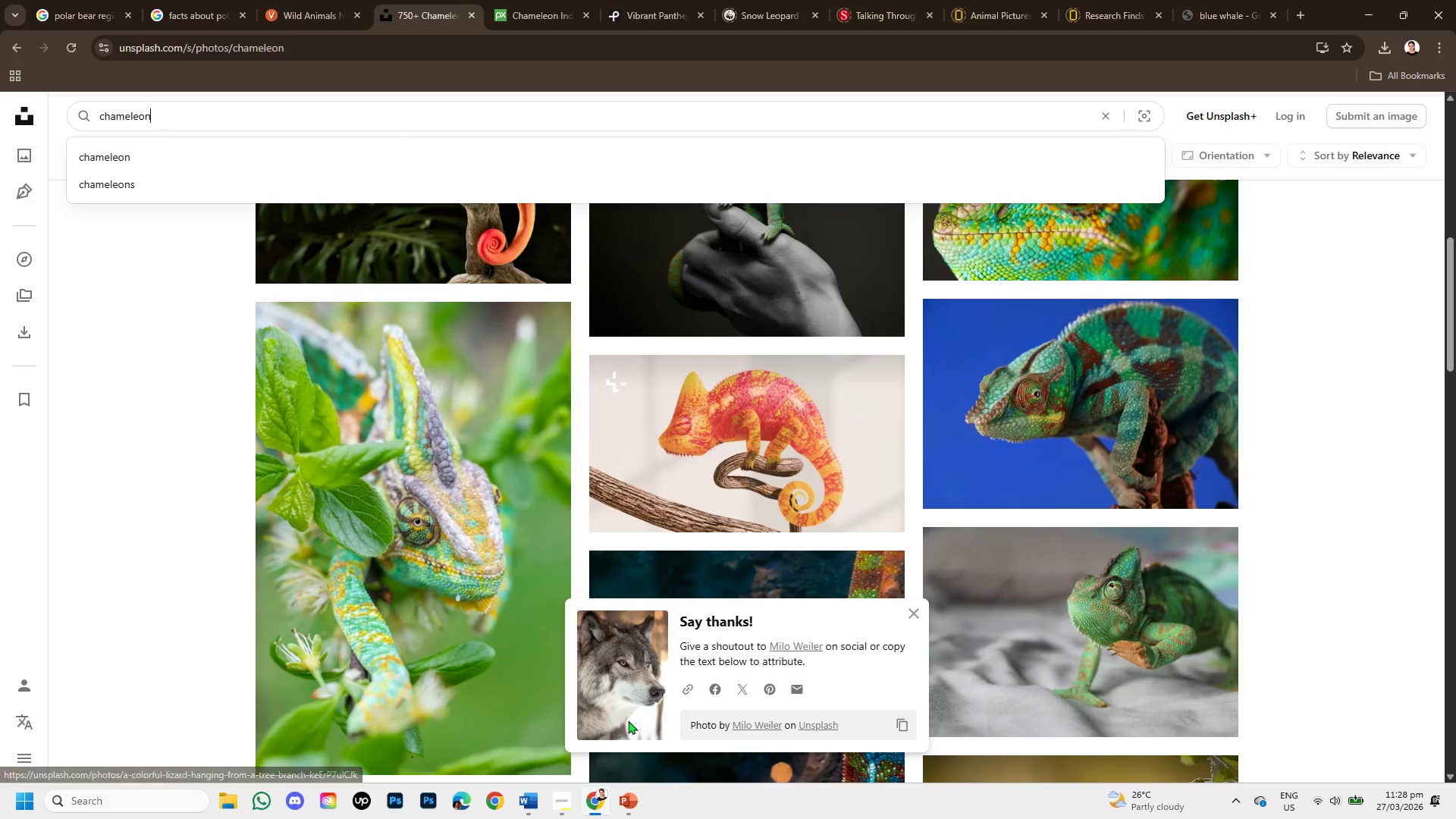 
wait(6.02)
 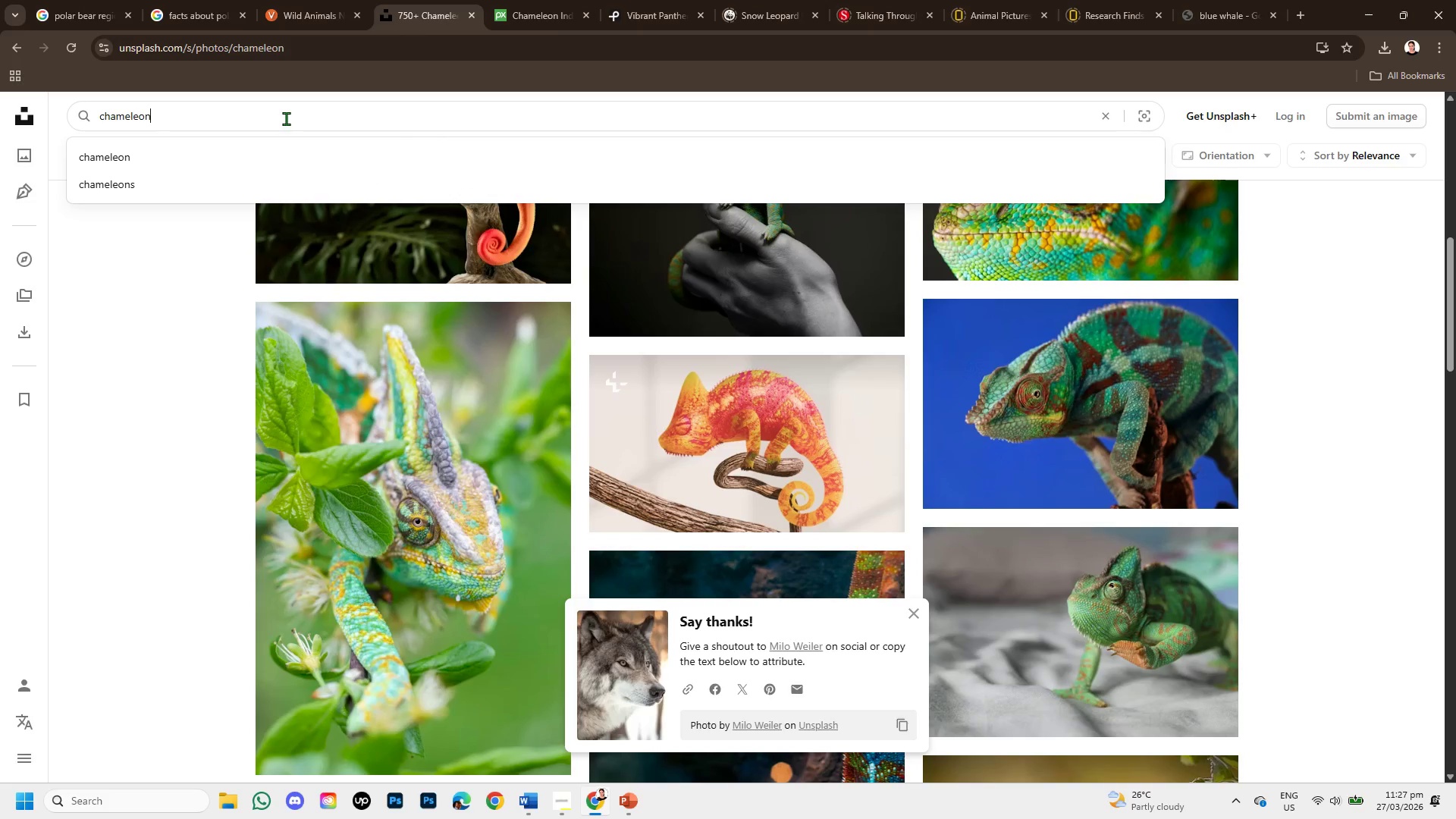 
left_click([618, 805])
 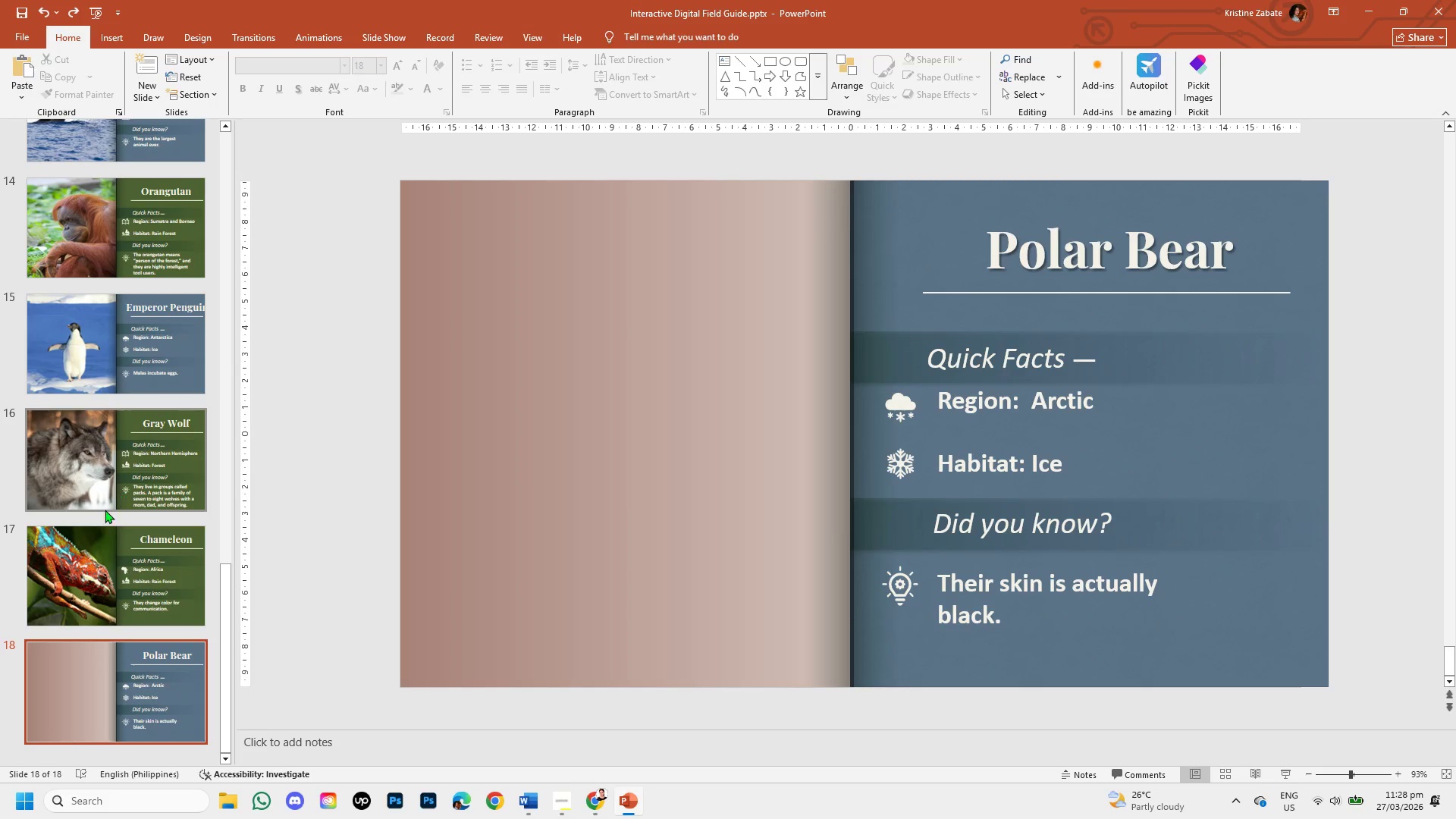 
left_click([102, 567])
 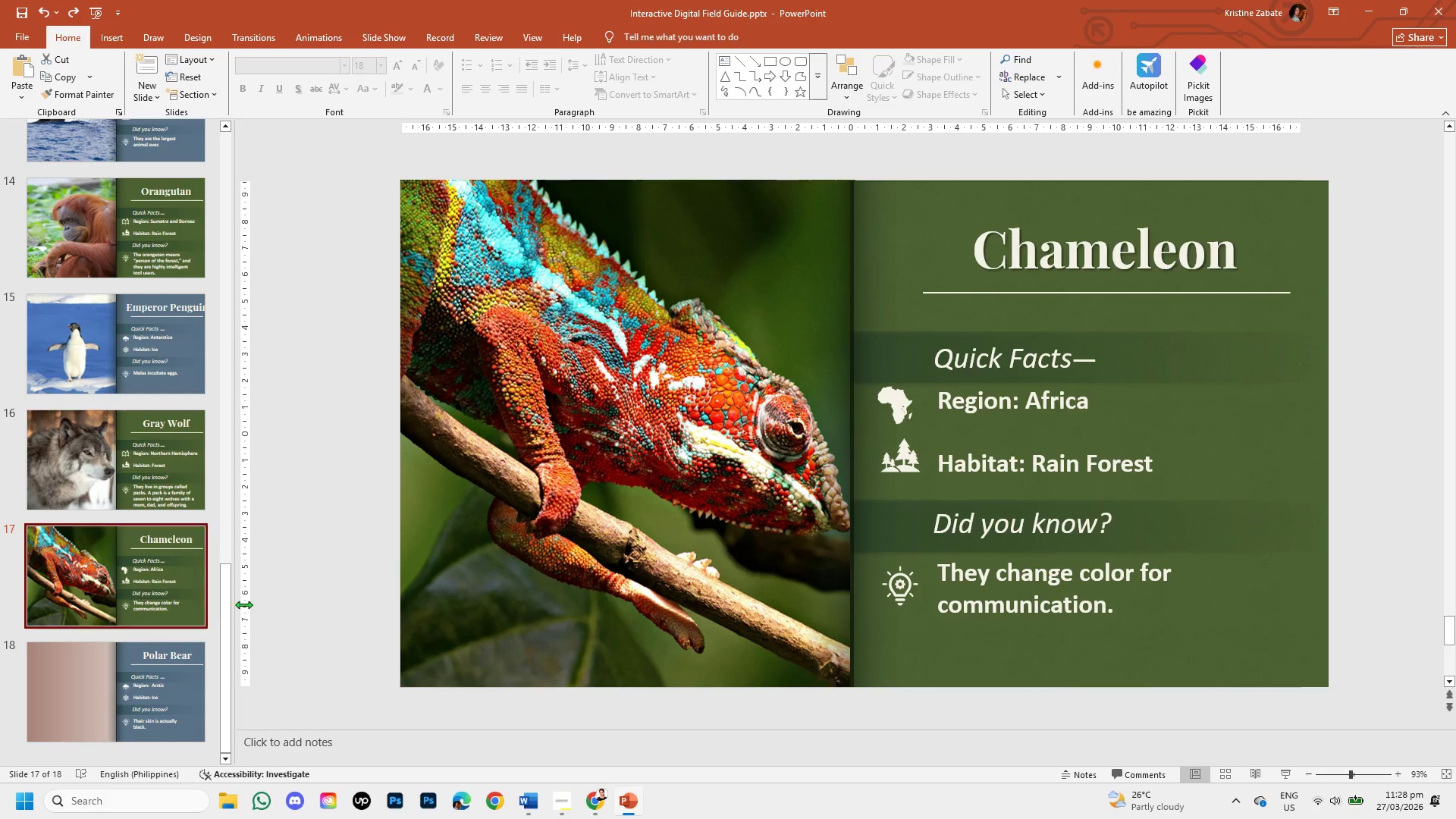 
left_click([590, 808])
 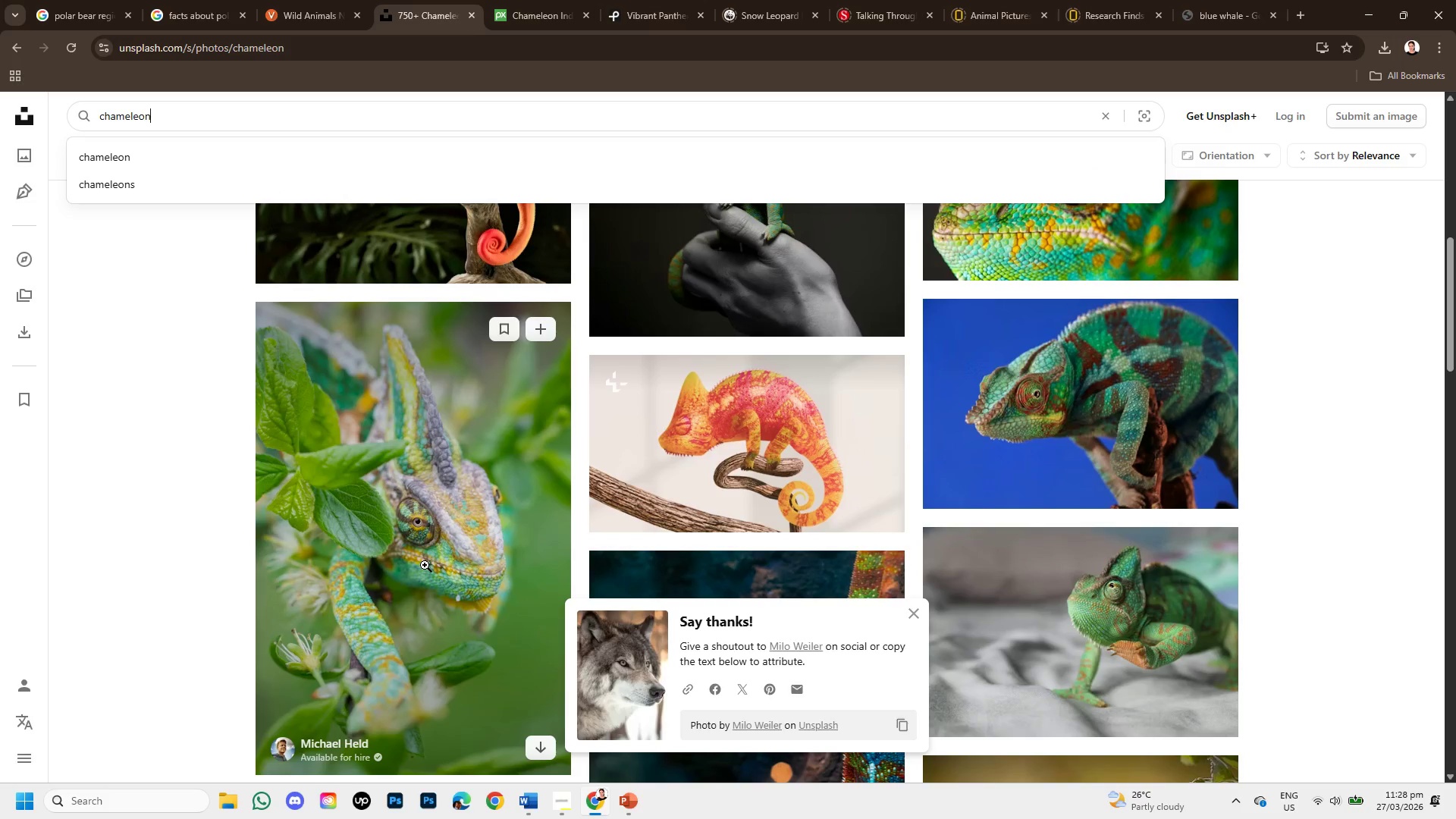 
left_click([425, 565])
 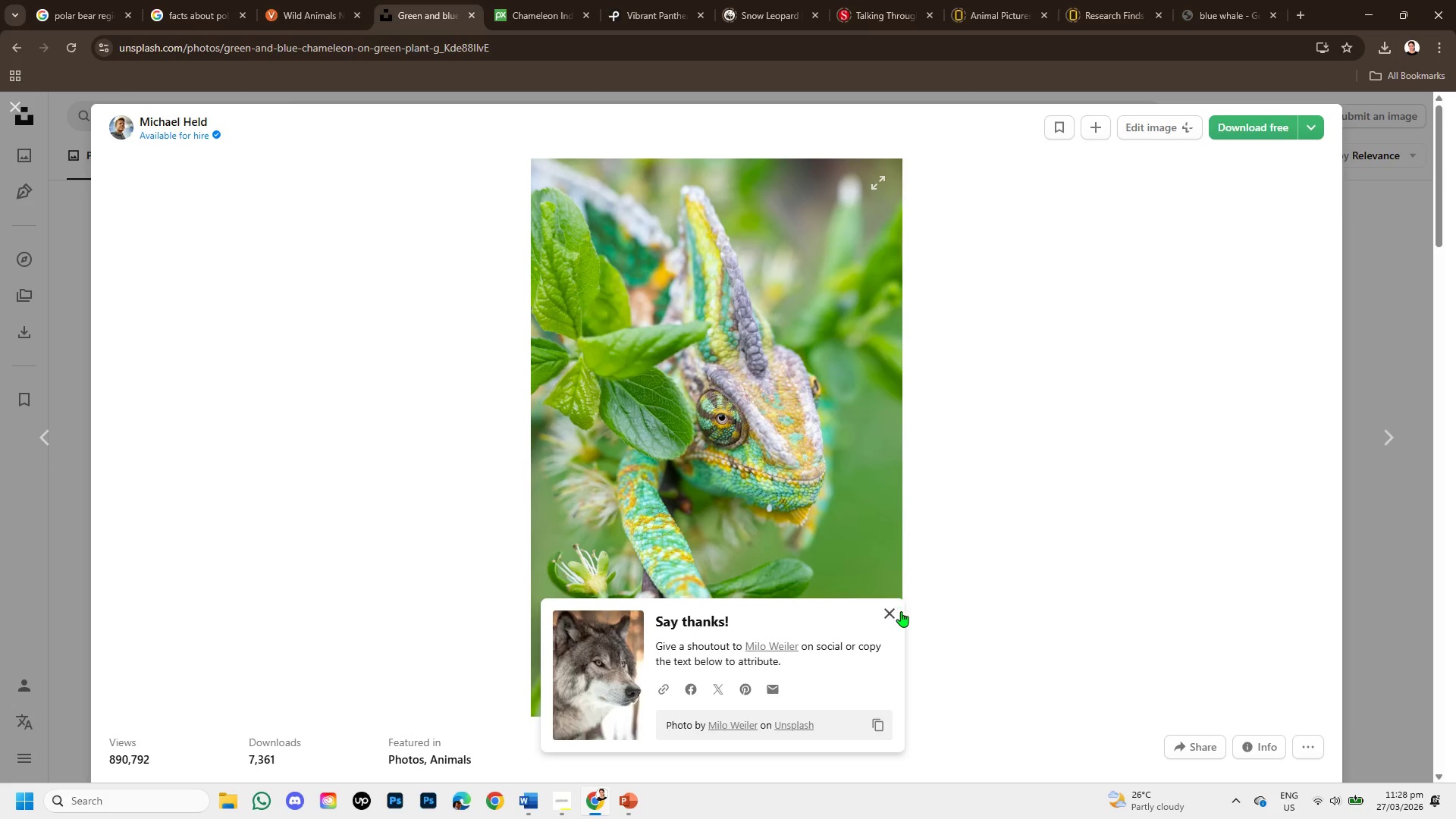 
left_click([890, 612])
 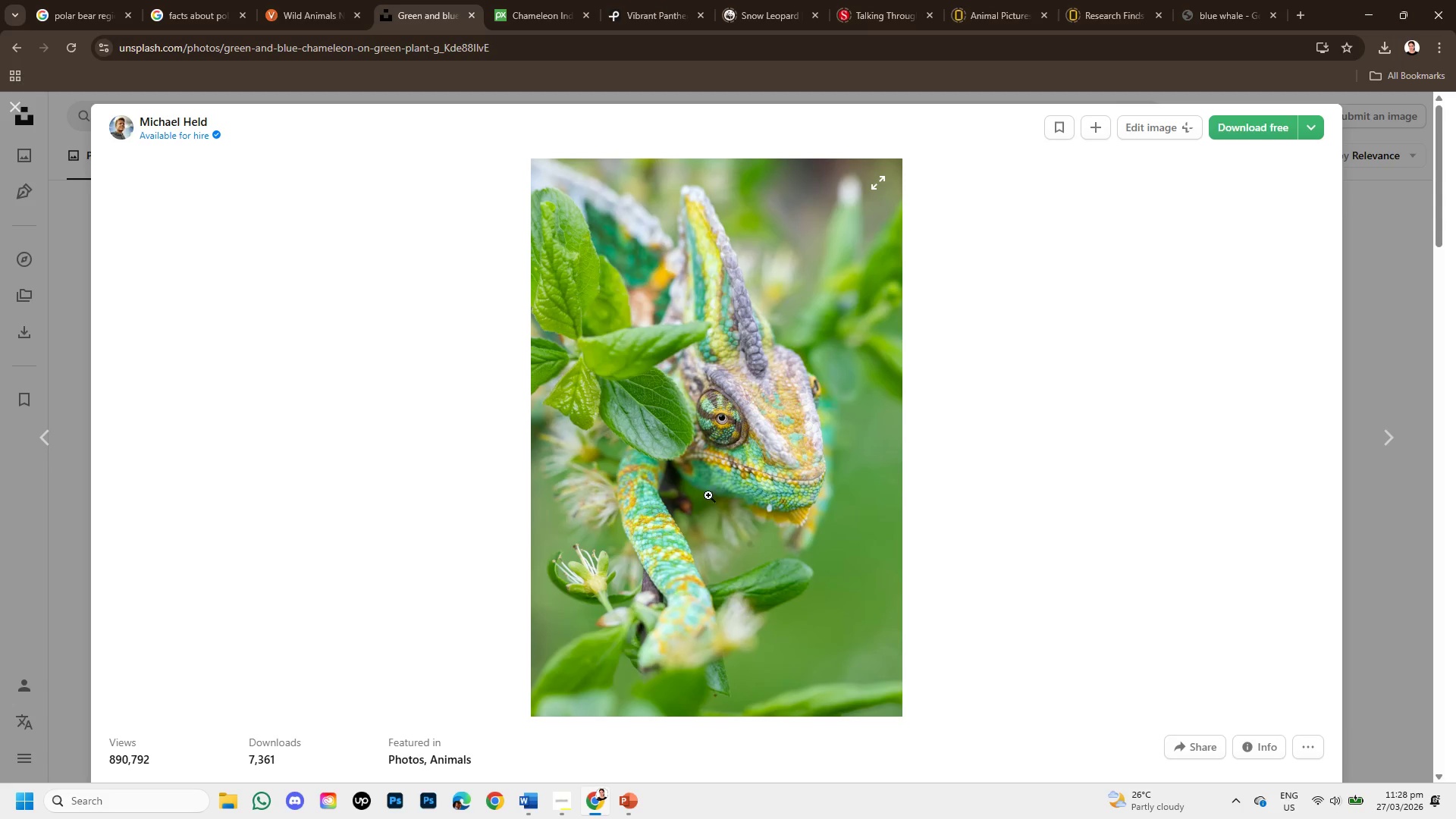 
left_click([631, 796])
 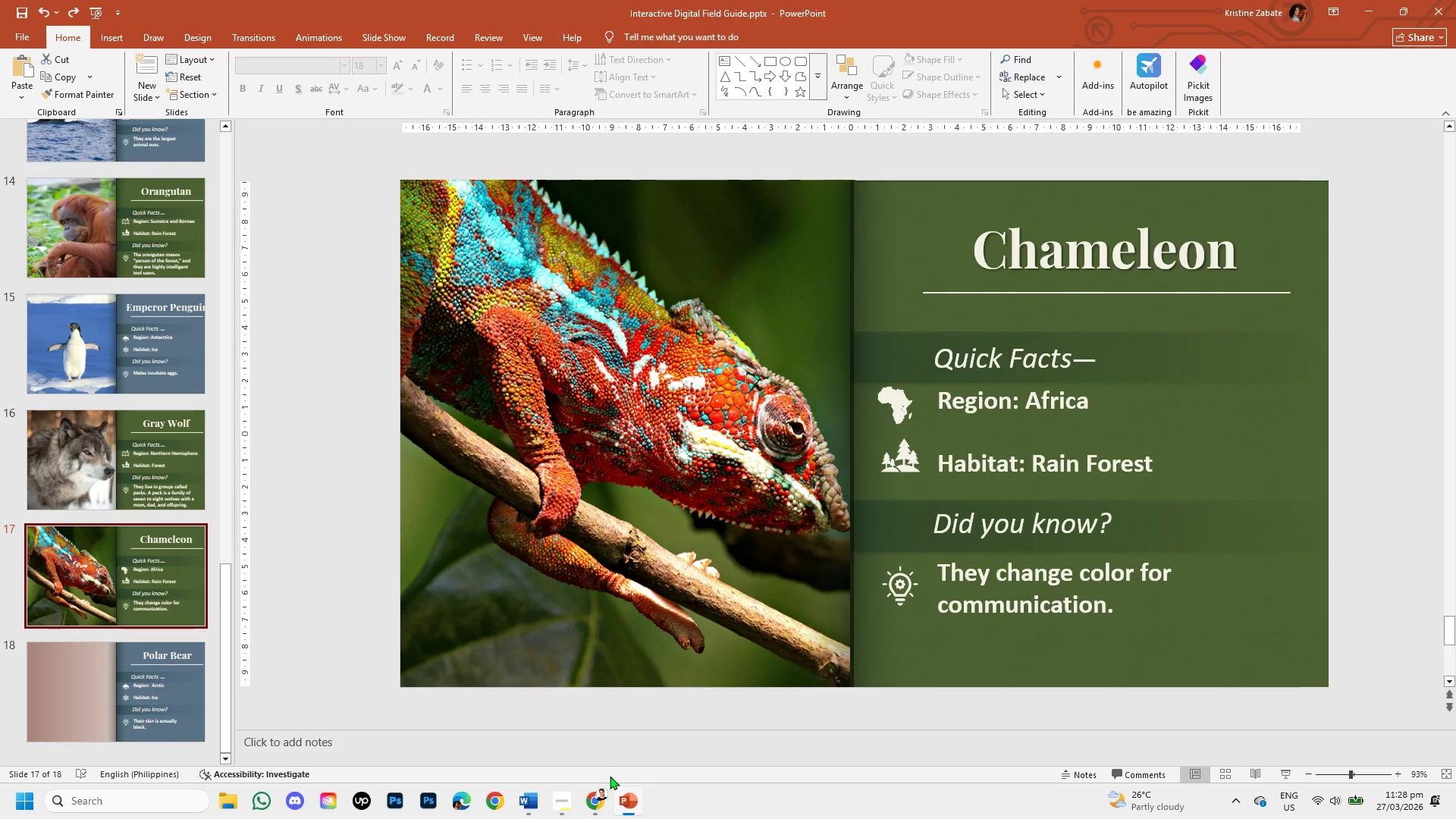 
left_click([597, 802])
 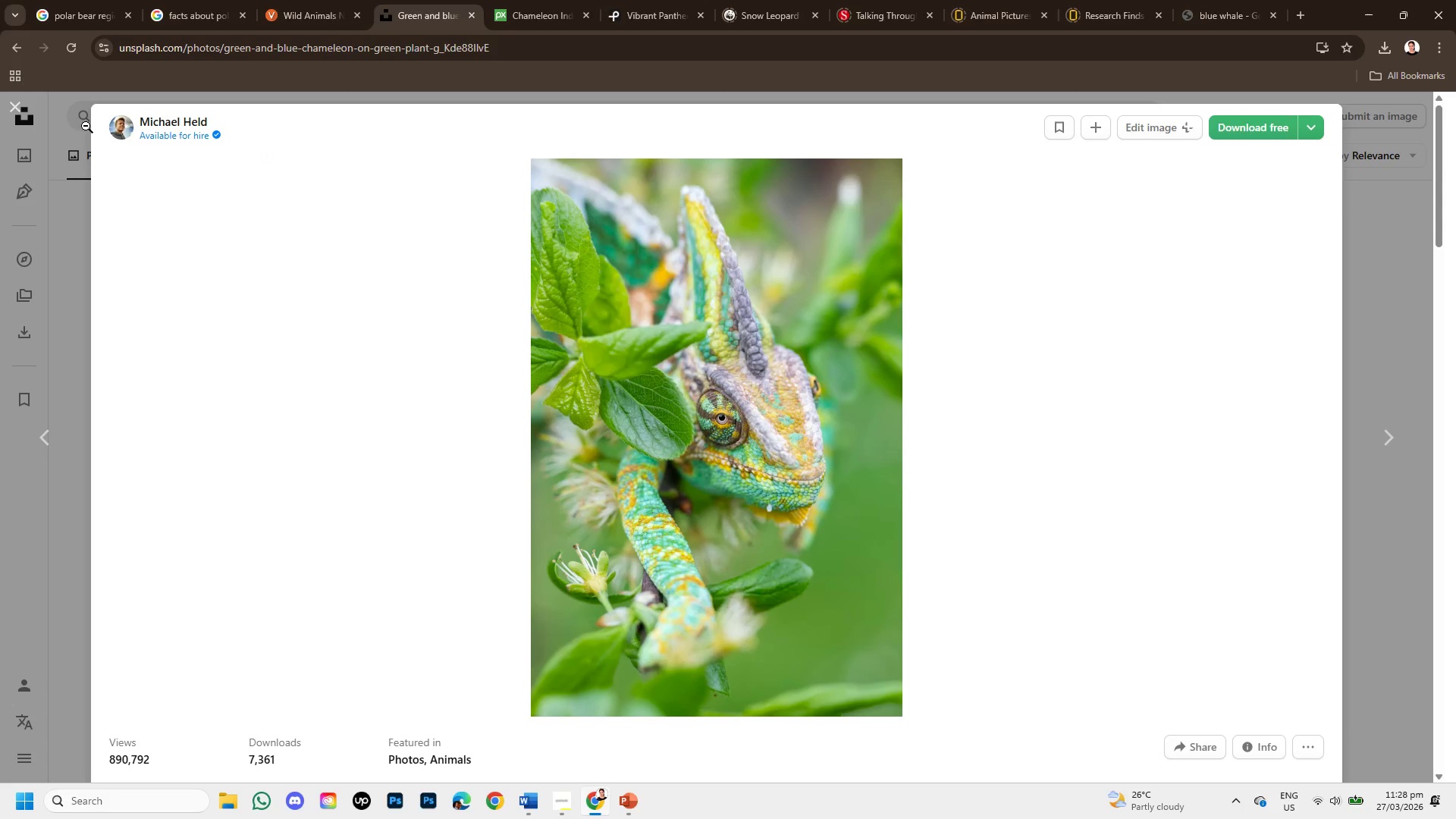 
left_click([19, 102])
 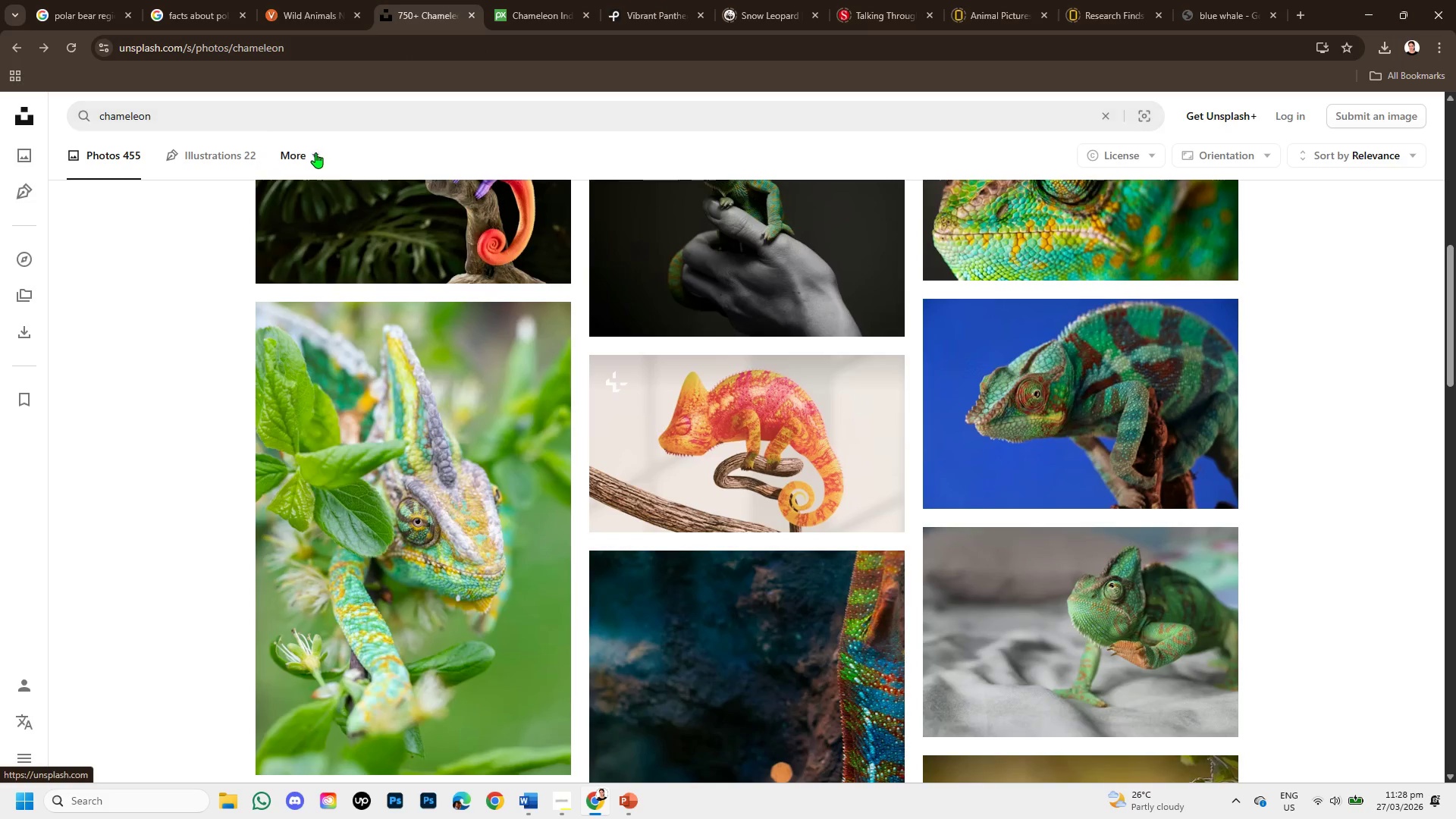 
left_click([278, 118])
 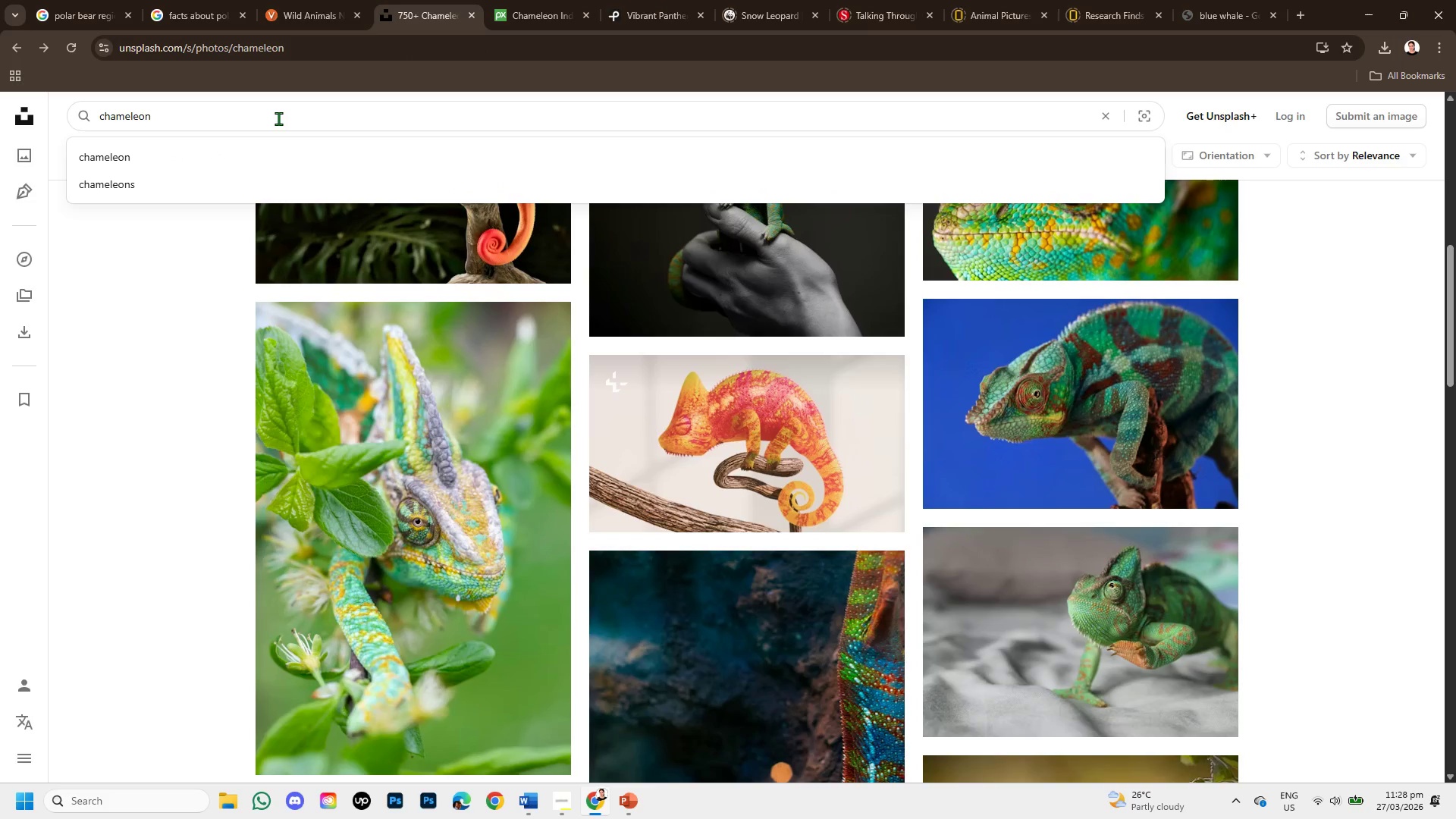 
hold_key(key=Backspace, duration=1.24)
 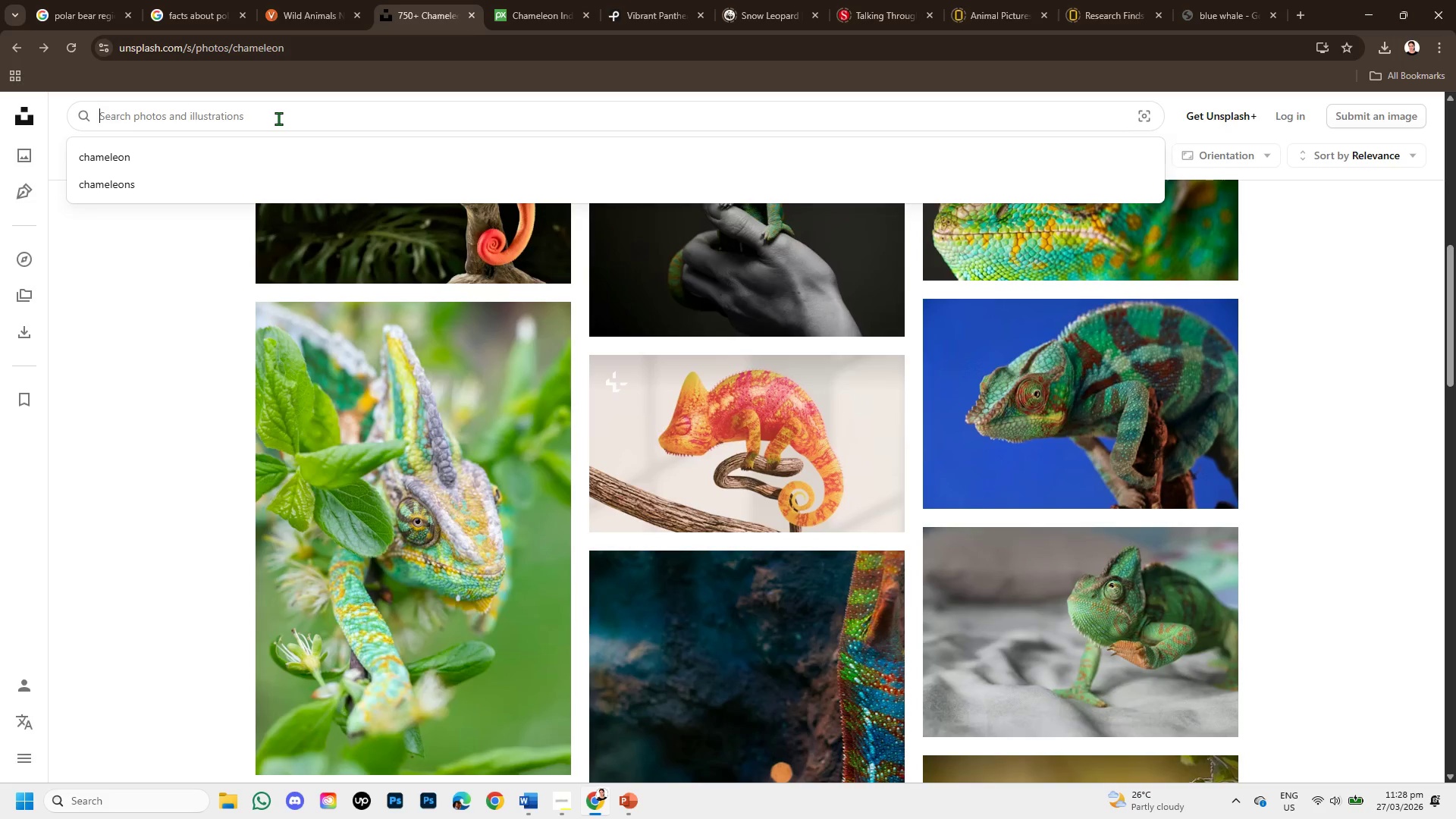 
type(polar bear )
 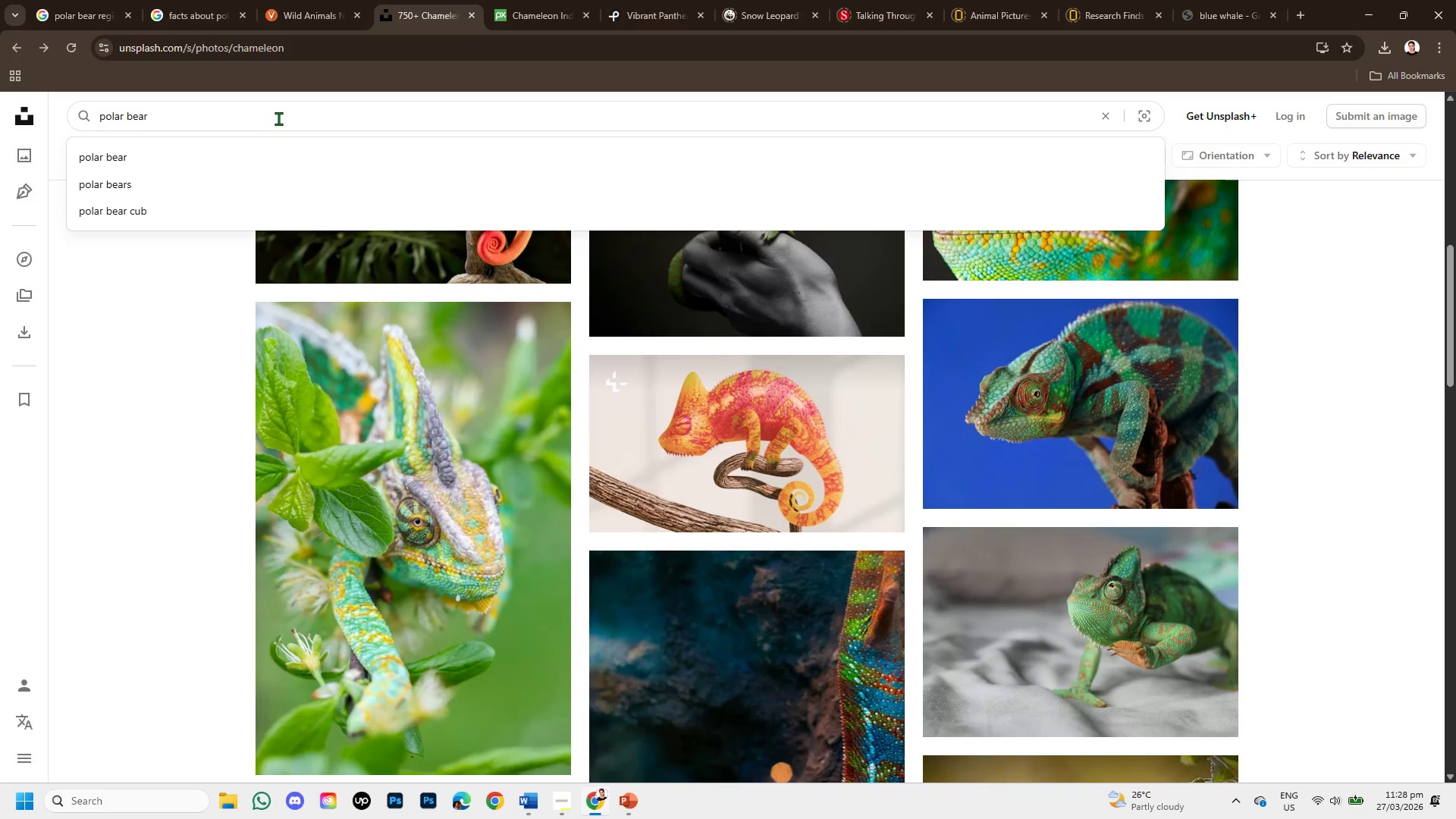 
key(Enter)
 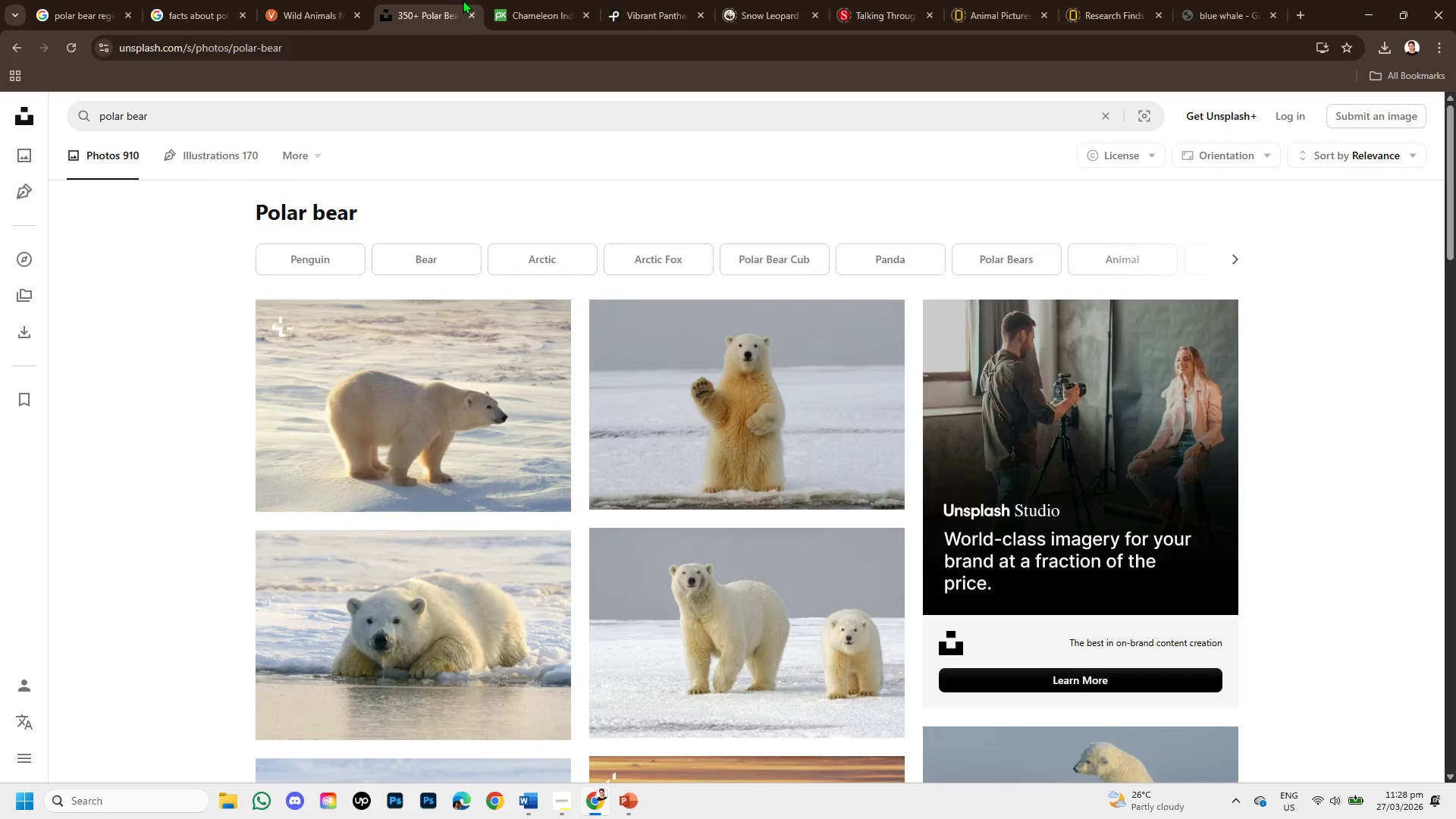 
left_click([515, 7])
 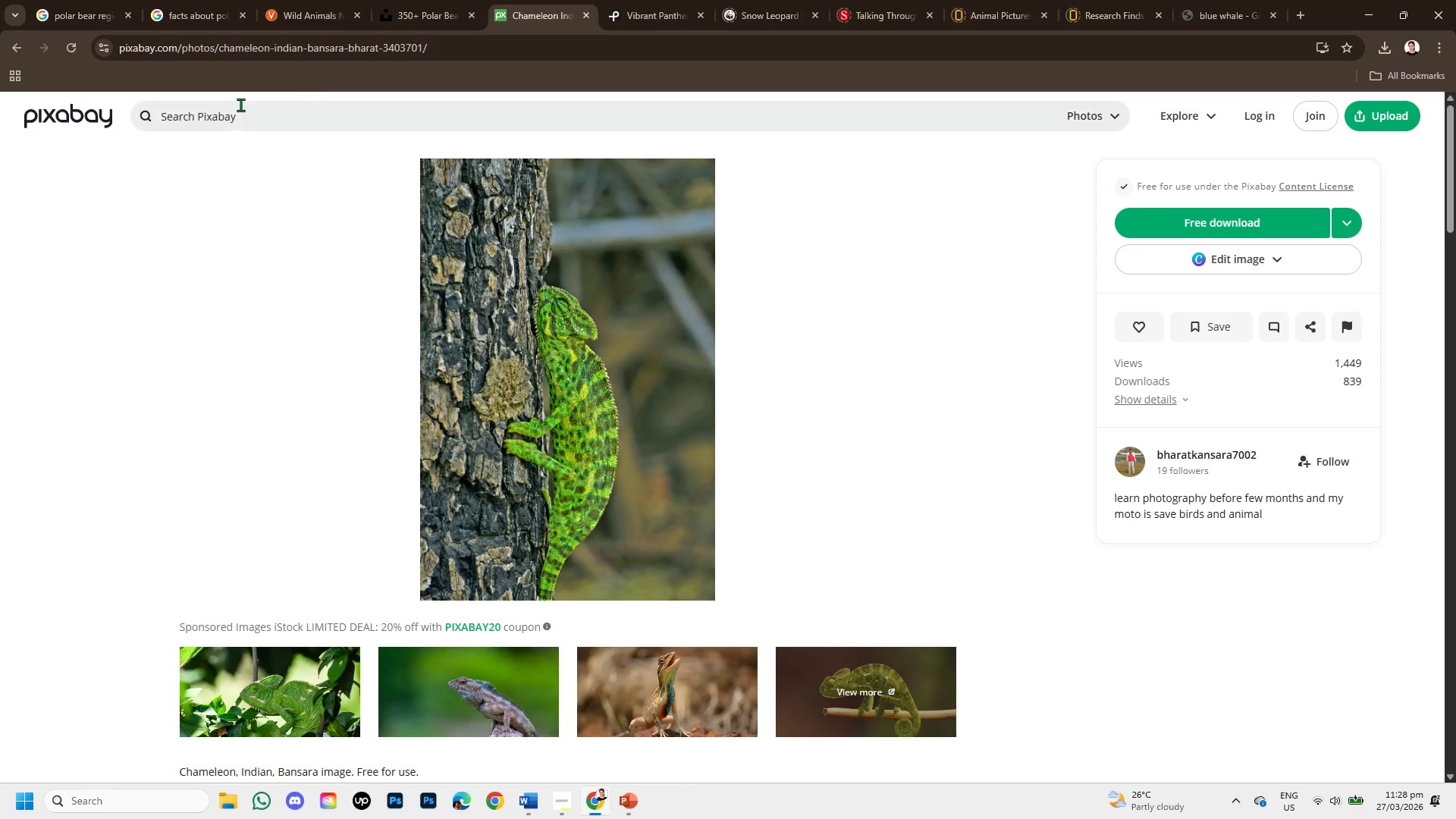 
left_click([240, 105])
 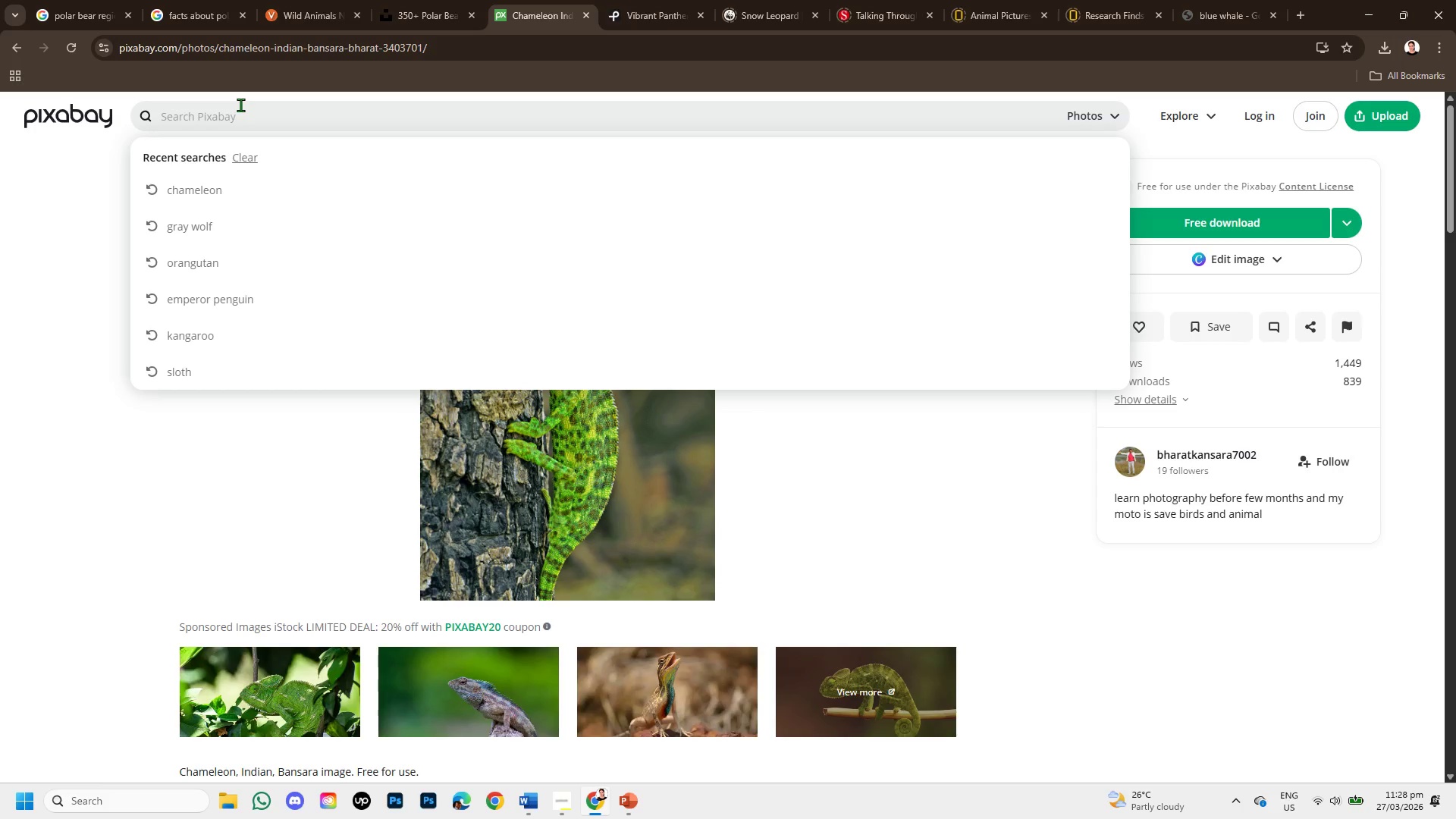 
type(polar bear )
 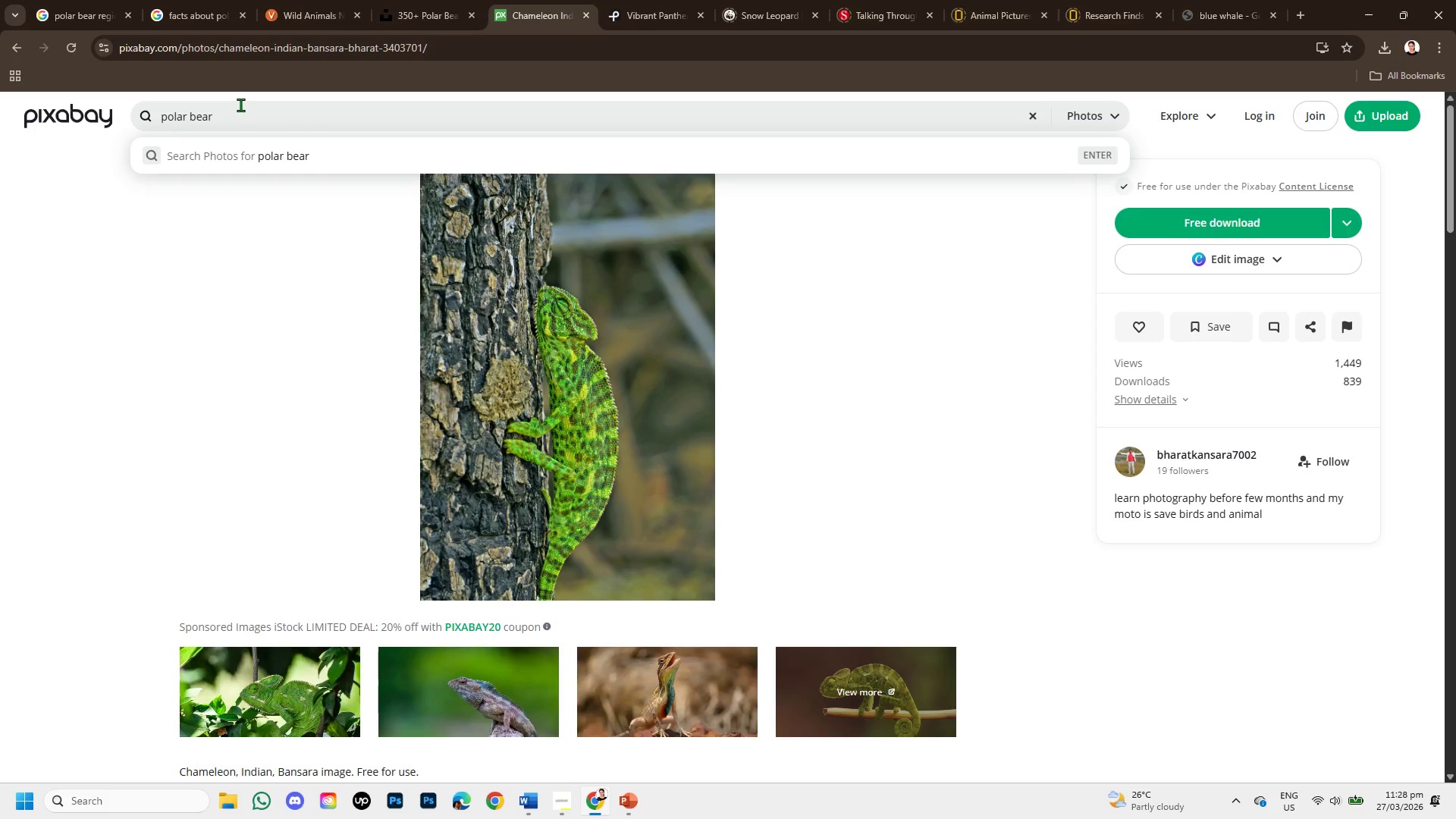 
key(Enter)
 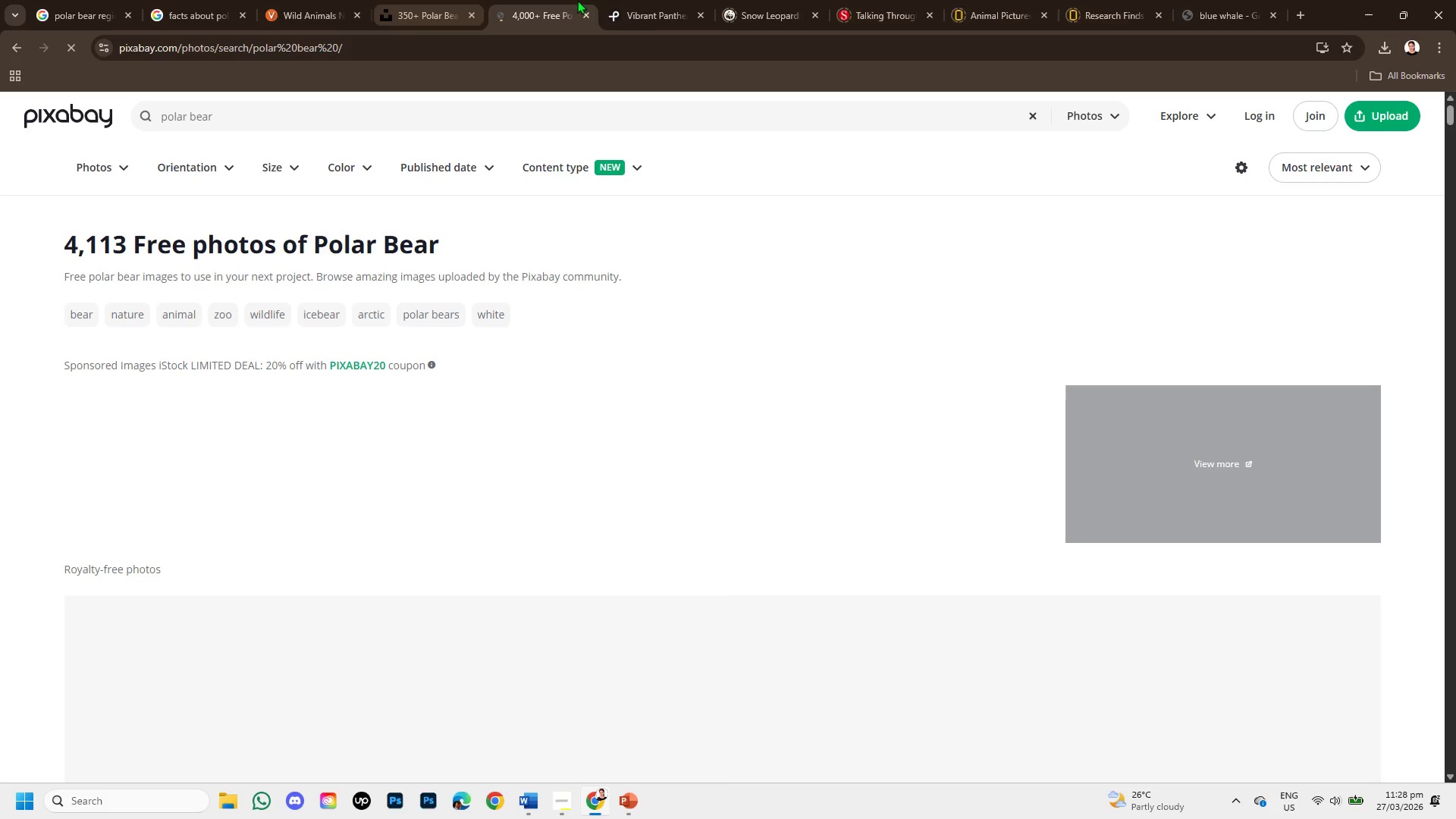 
left_click([628, 0])
 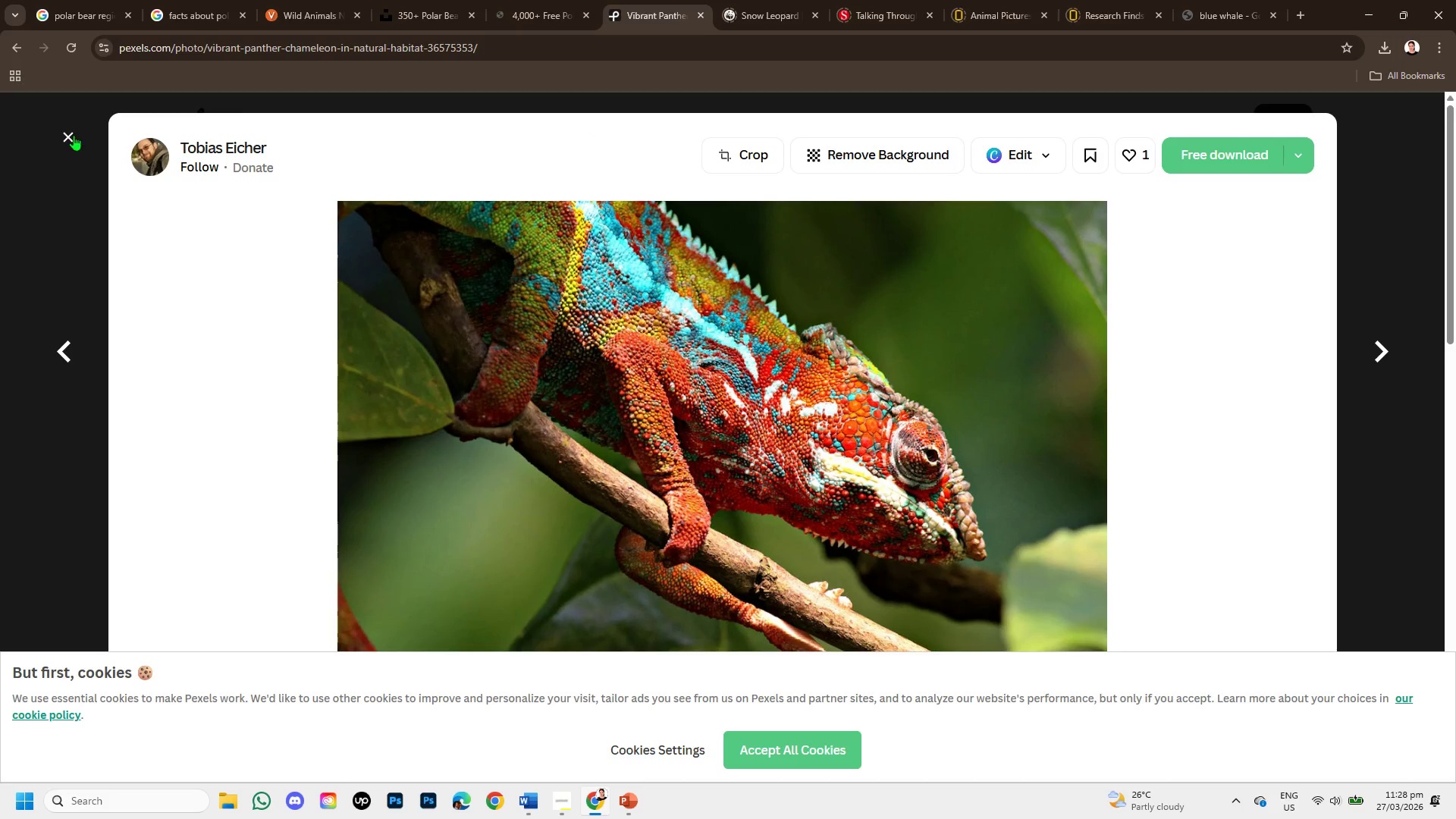 
left_click([67, 132])
 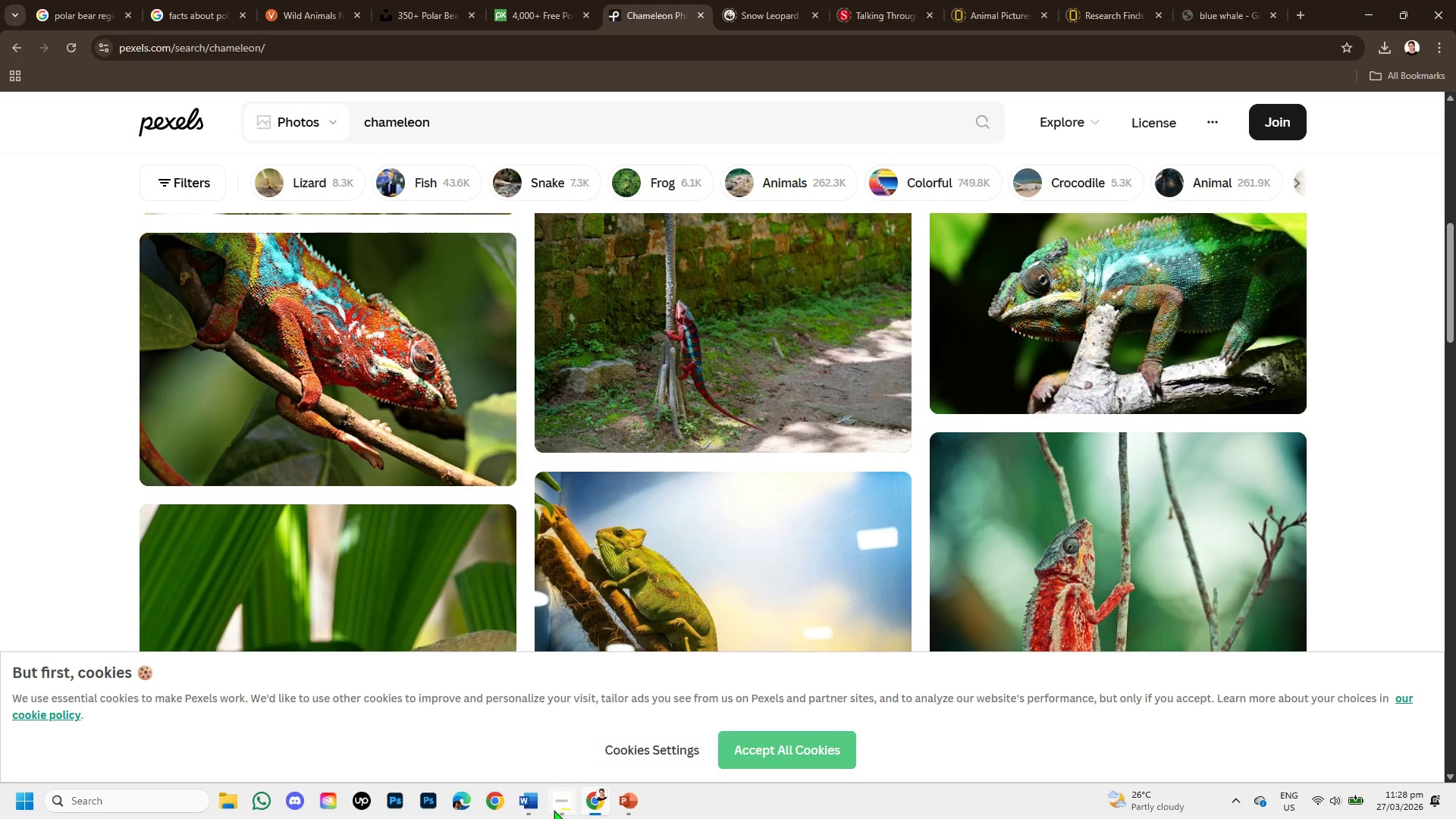 
left_click([525, 799])
 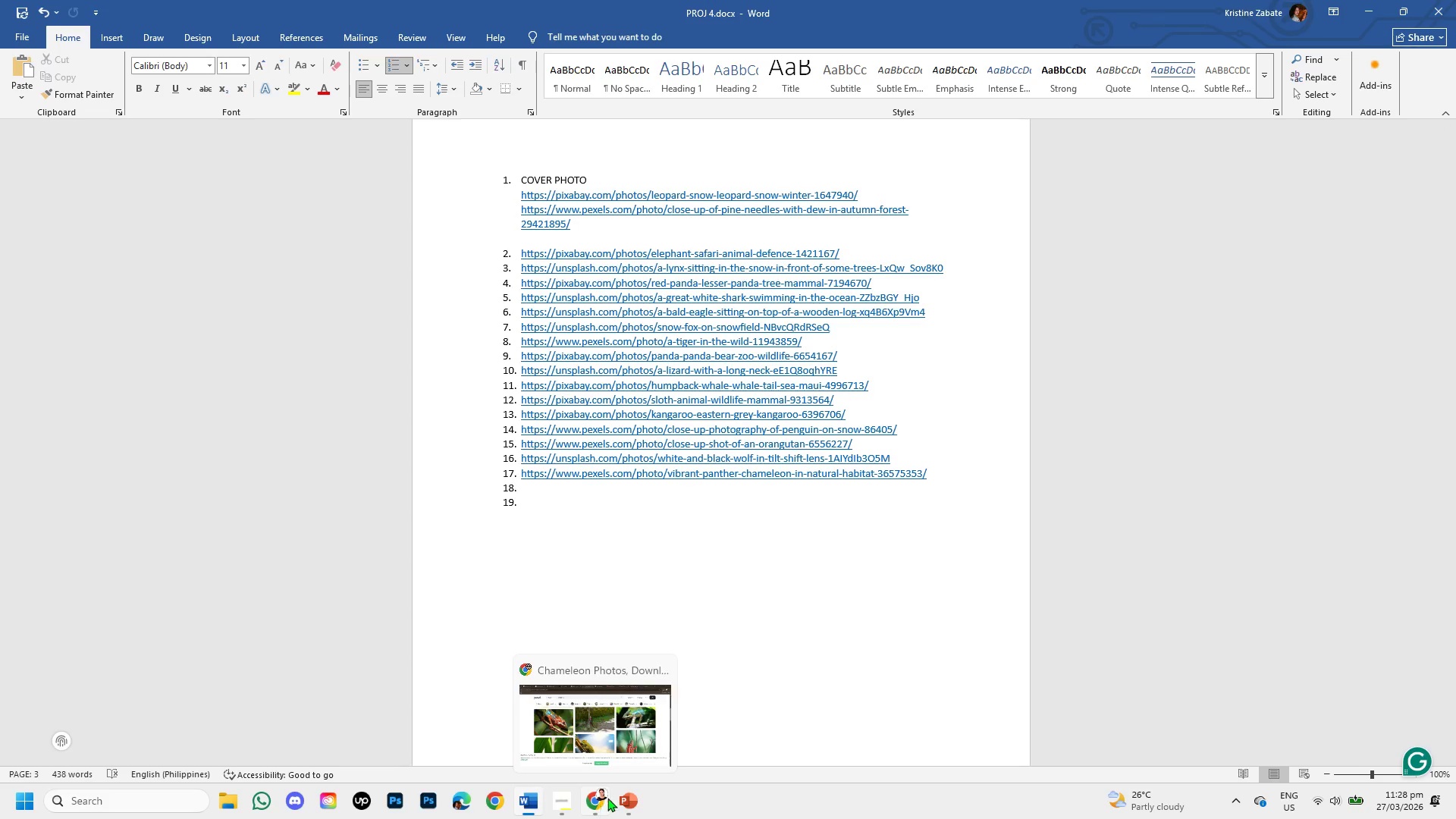 
left_click([619, 802])
 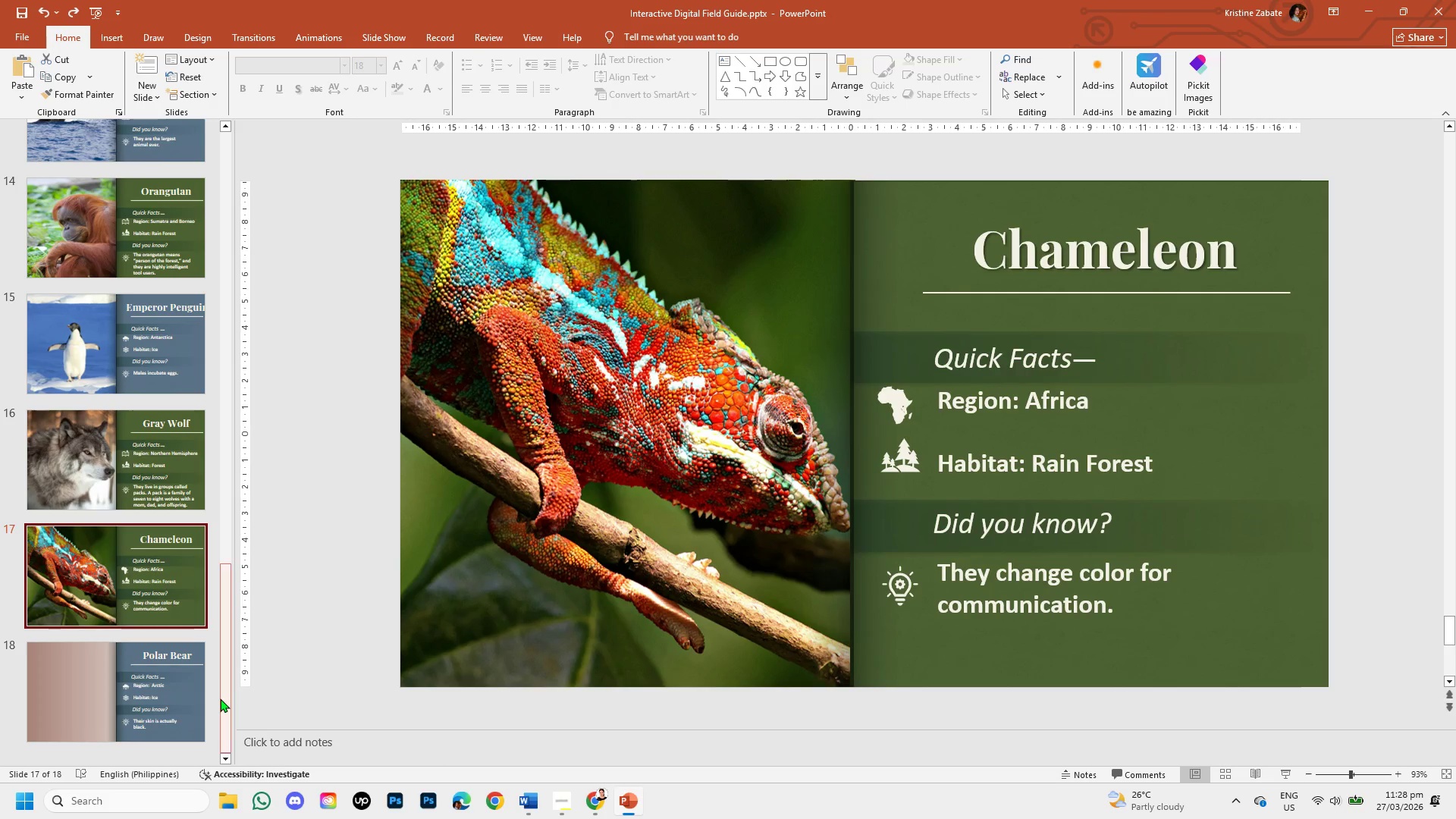 
left_click([66, 679])
 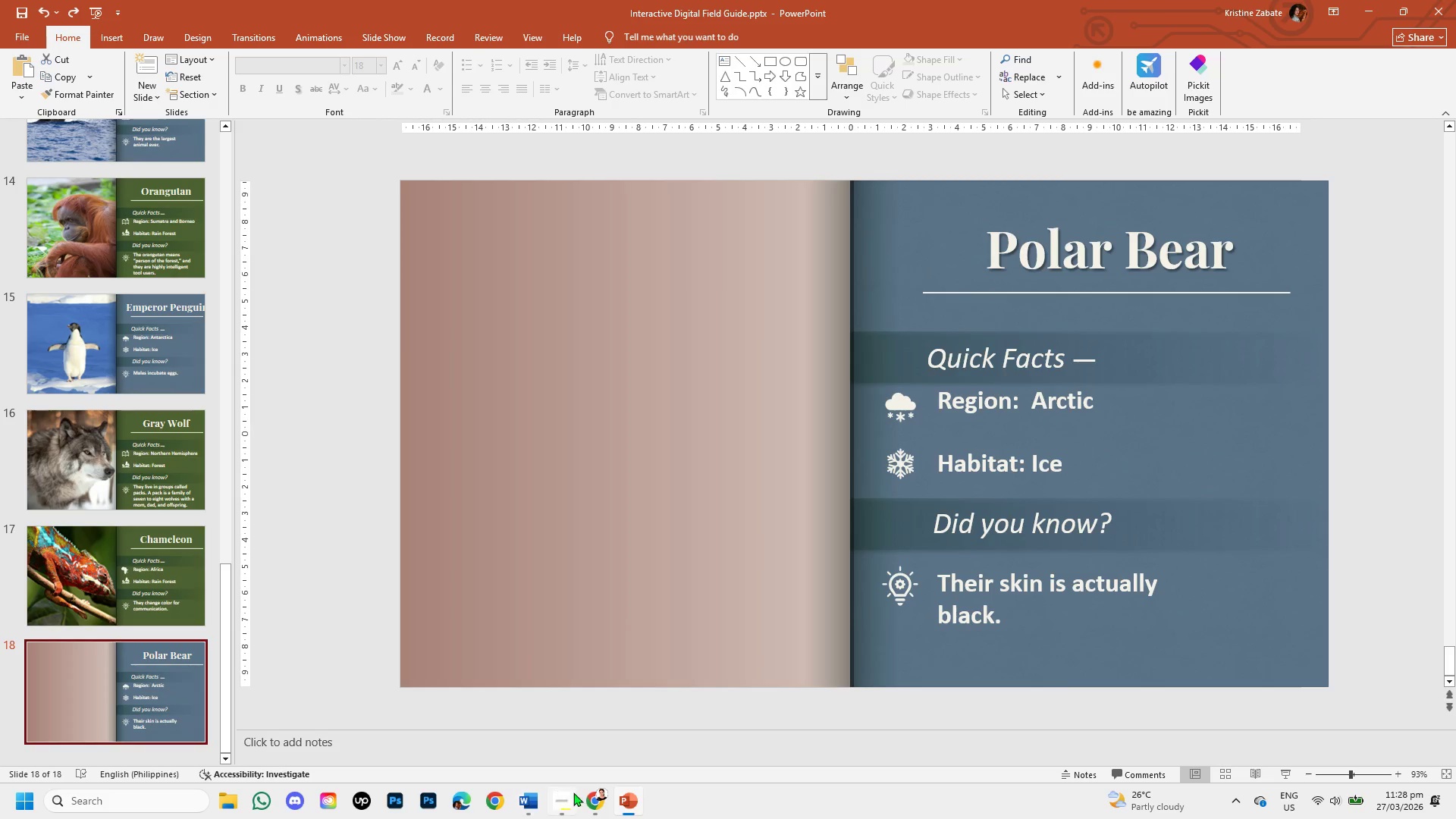 
left_click([591, 794])
 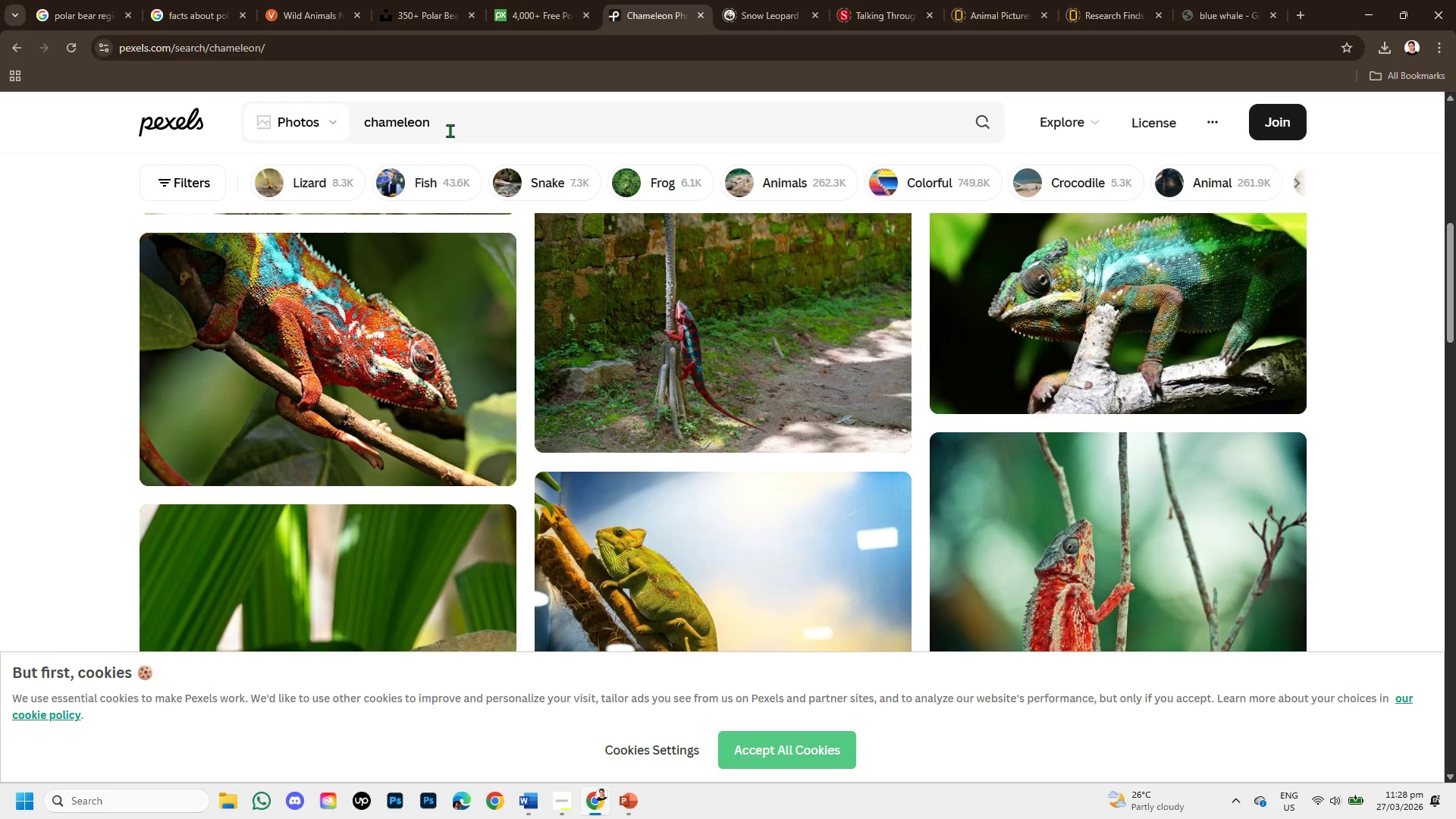 
left_click([450, 130])
 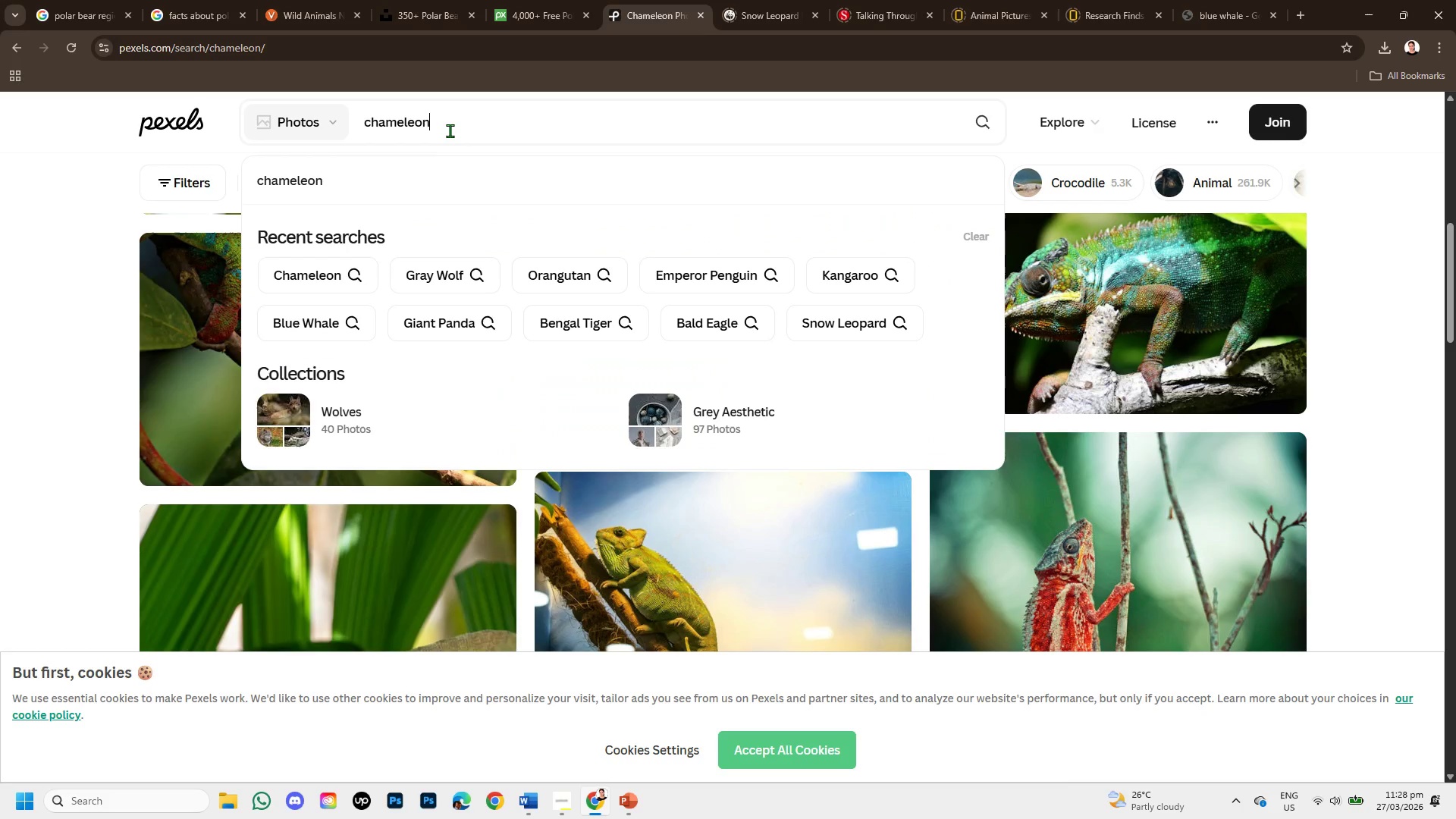 
left_click_drag(start_coordinate=[450, 130], to_coordinate=[368, 127])
 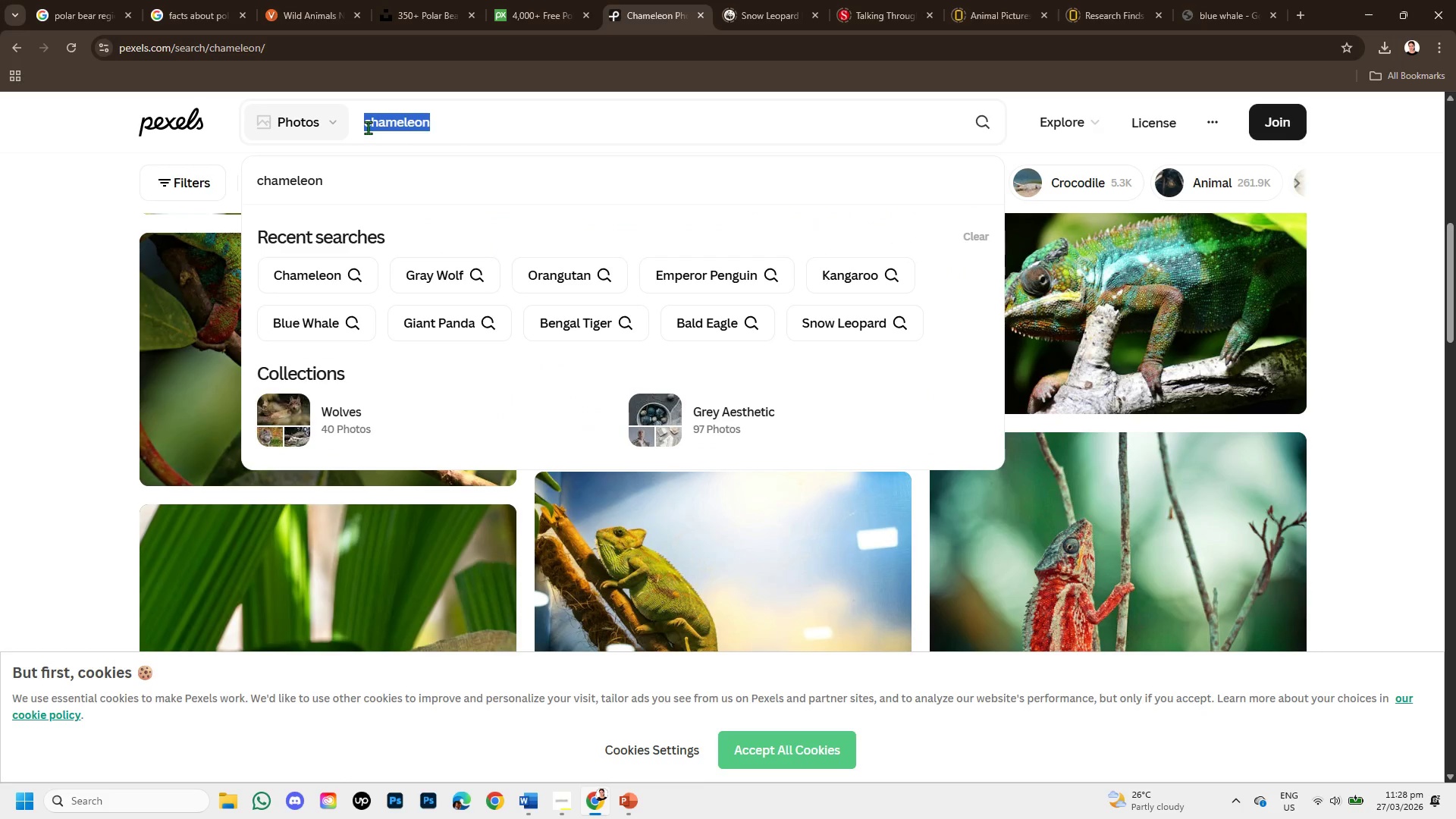 
key(Backspace)
type(polar bear )
 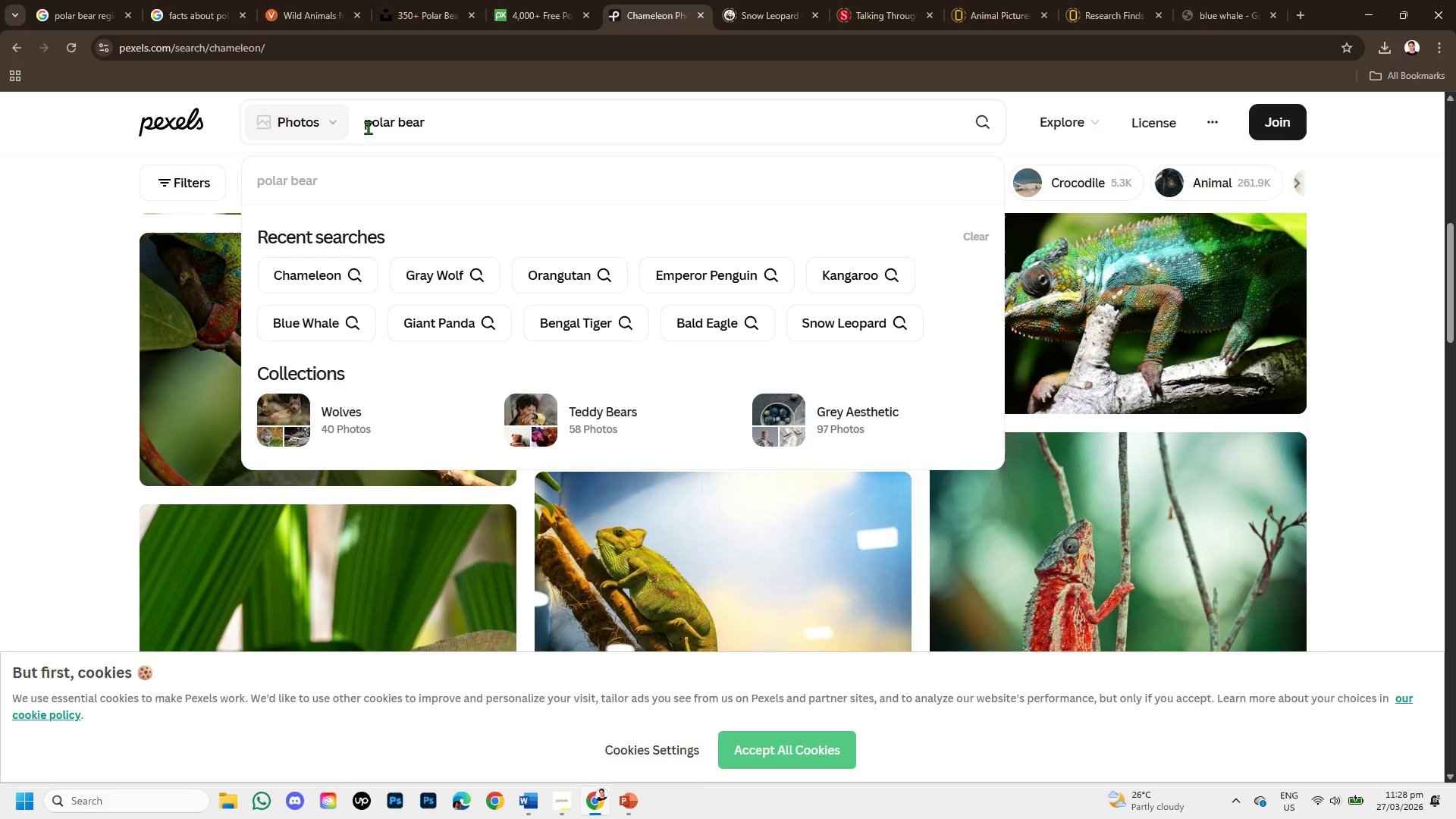 
key(Enter)
 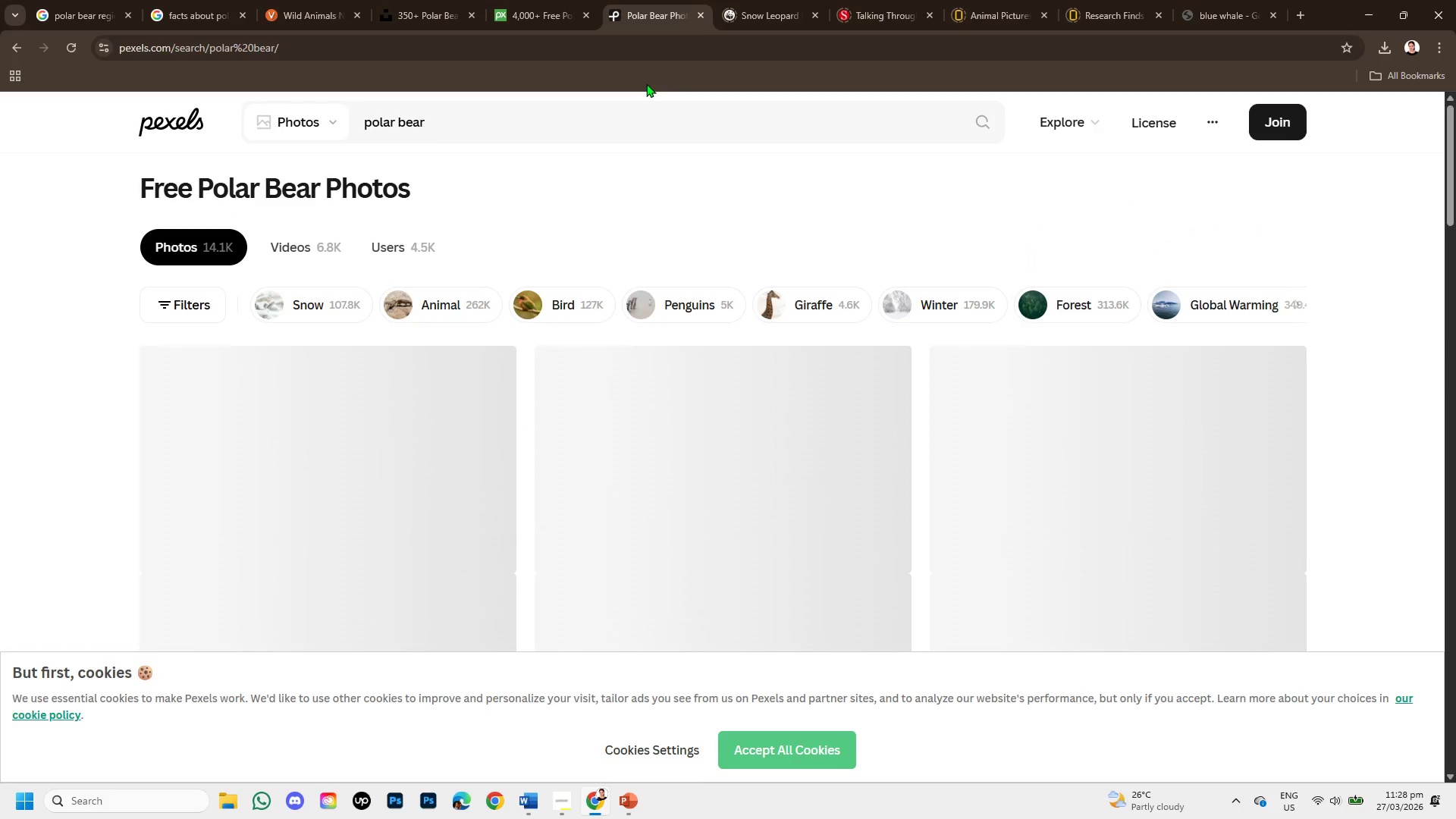 
left_click([545, 0])
 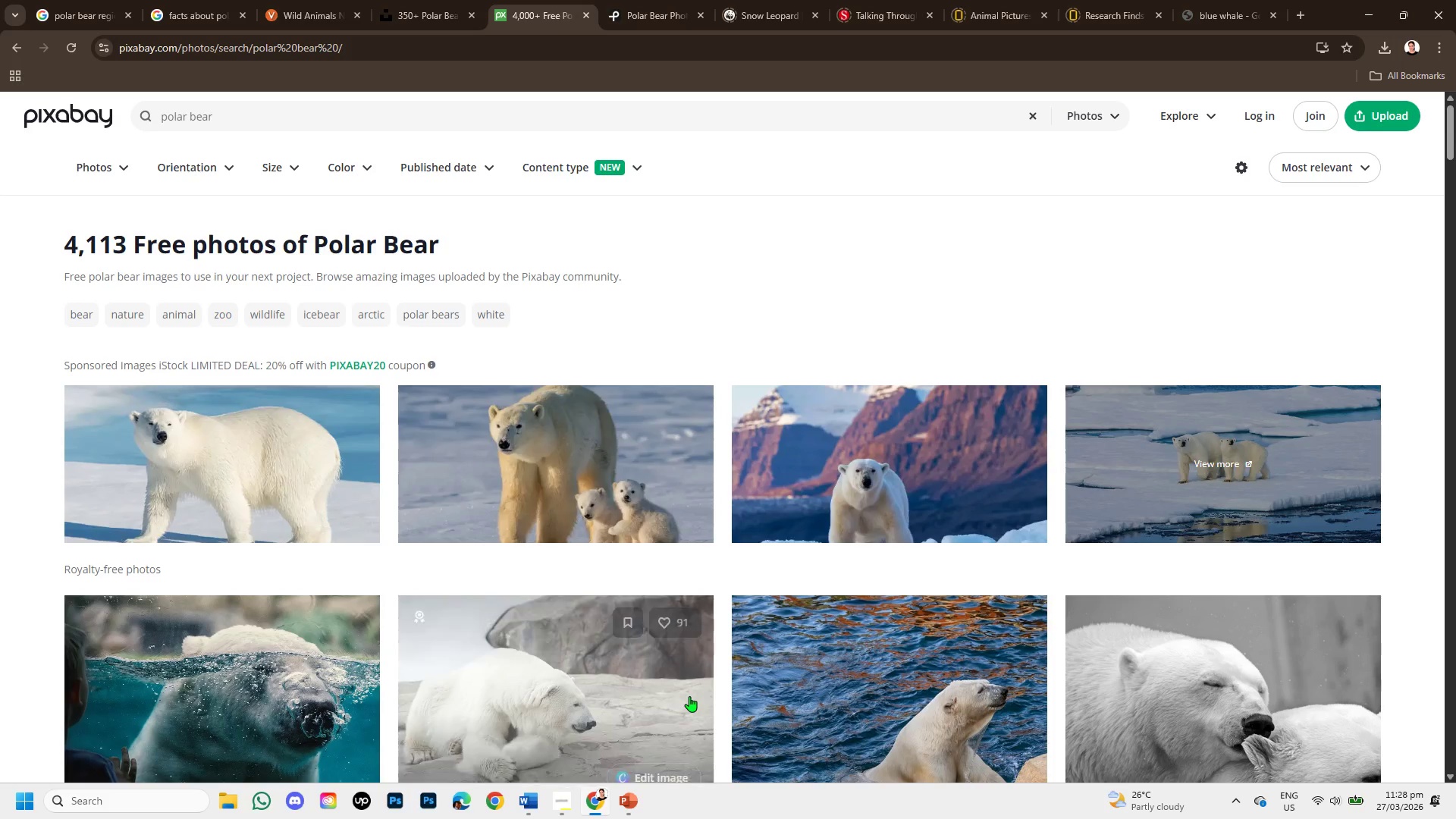 
scroll: coordinate [438, 629], scroll_direction: down, amount: 4.0
 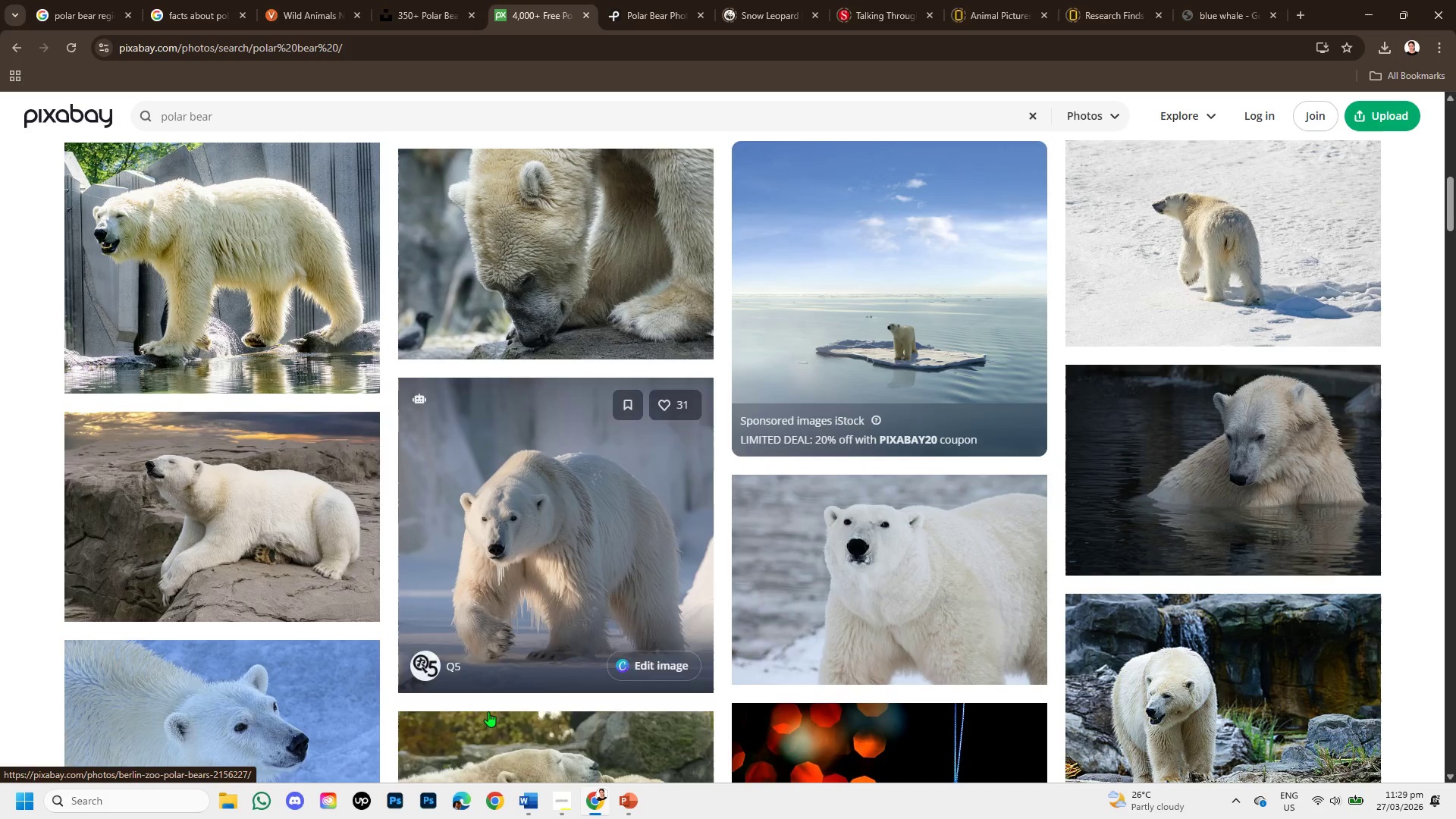 
left_click([586, 558])
 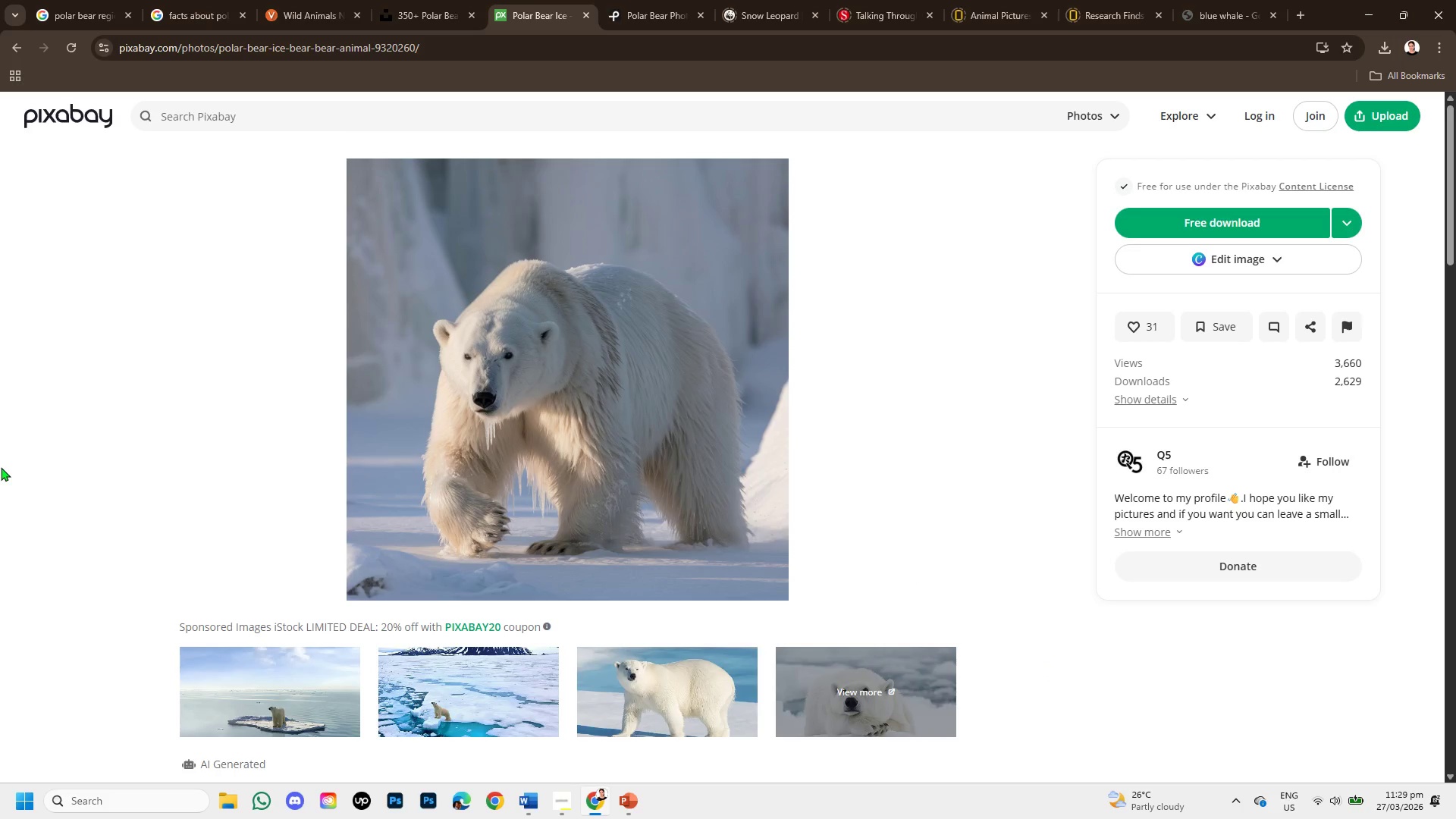 
wait(5.34)
 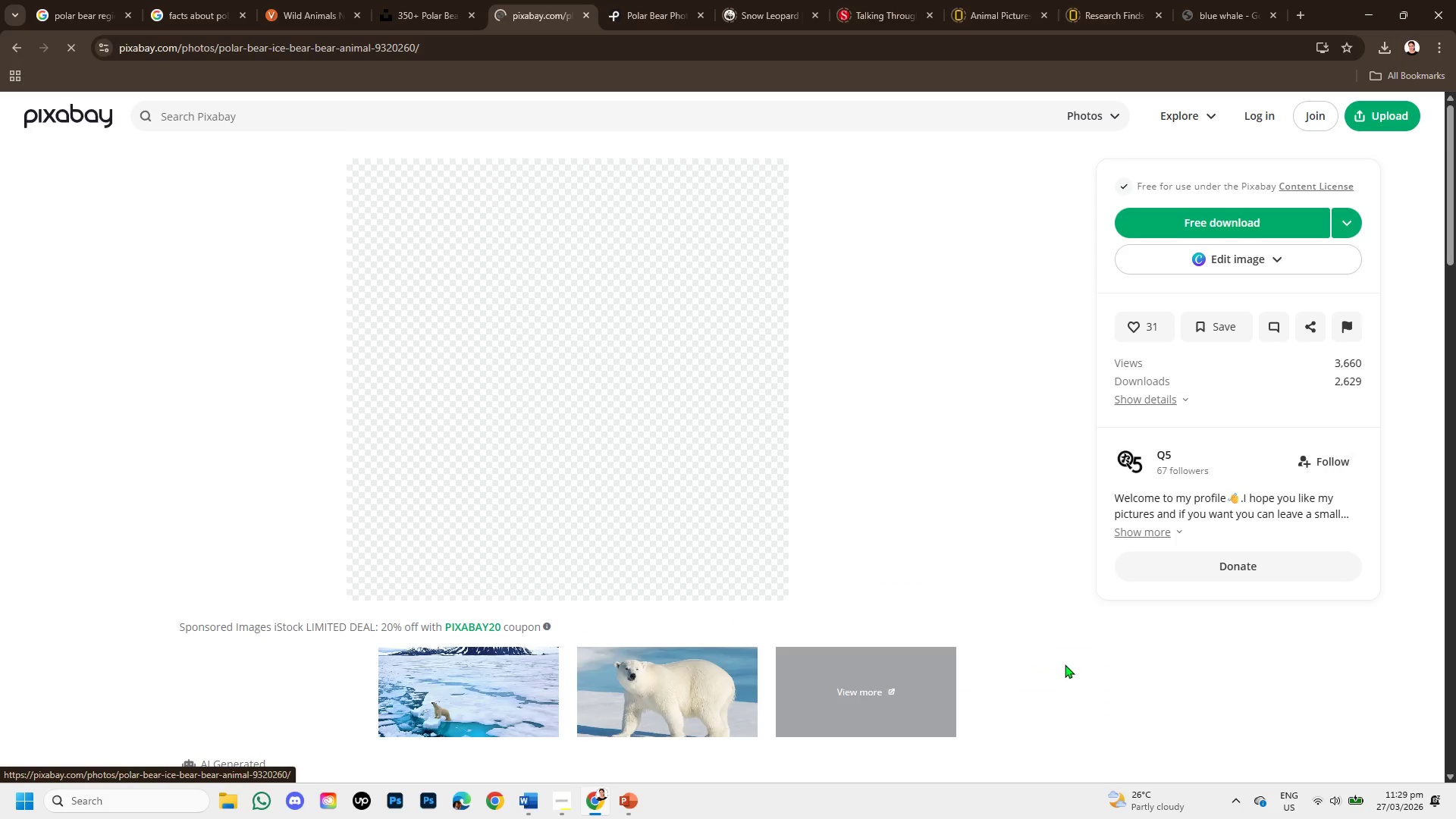 
scroll: coordinate [752, 519], scroll_direction: down, amount: 3.0
 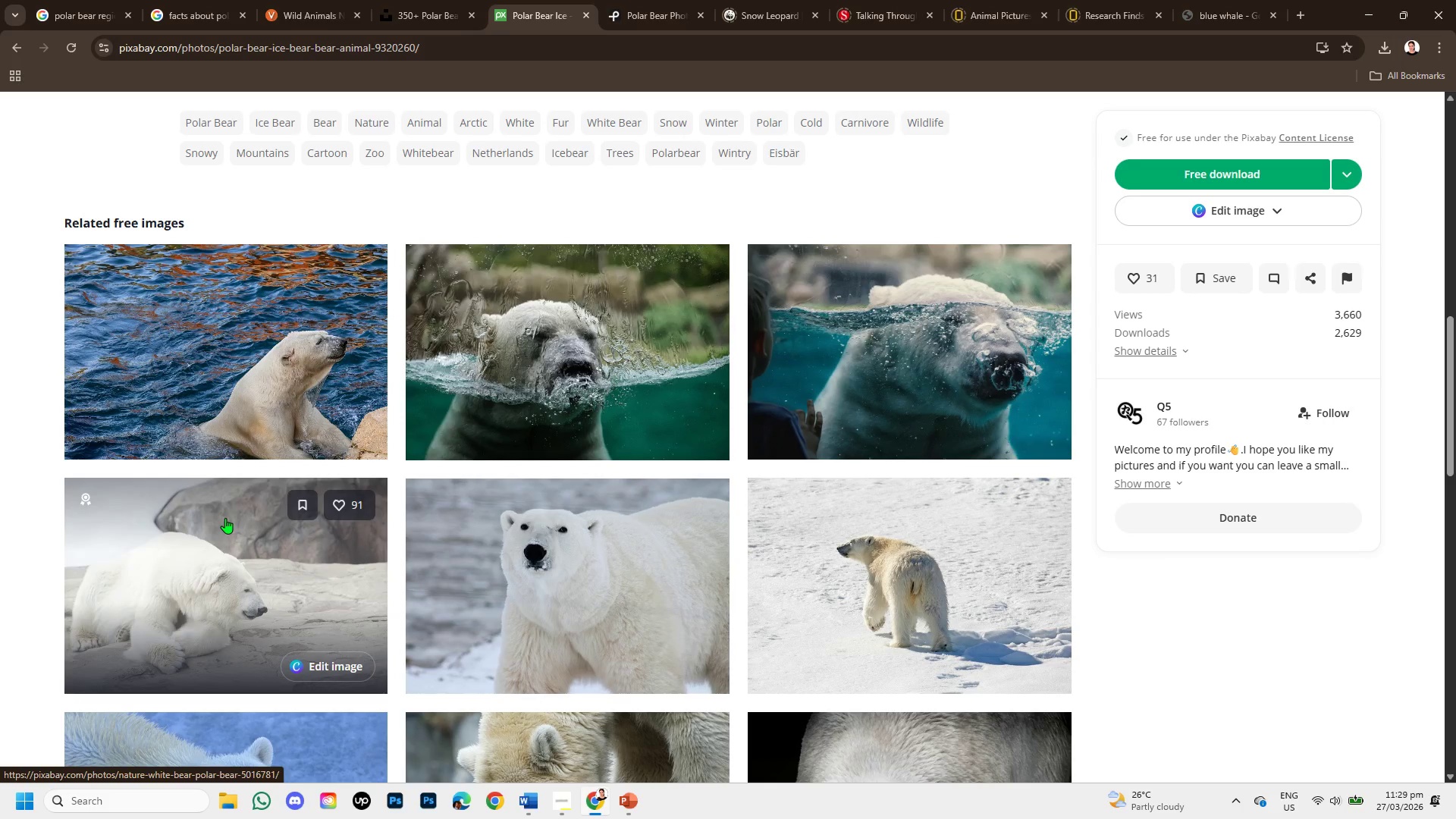 
scroll: coordinate [225, 518], scroll_direction: up, amount: 4.0
 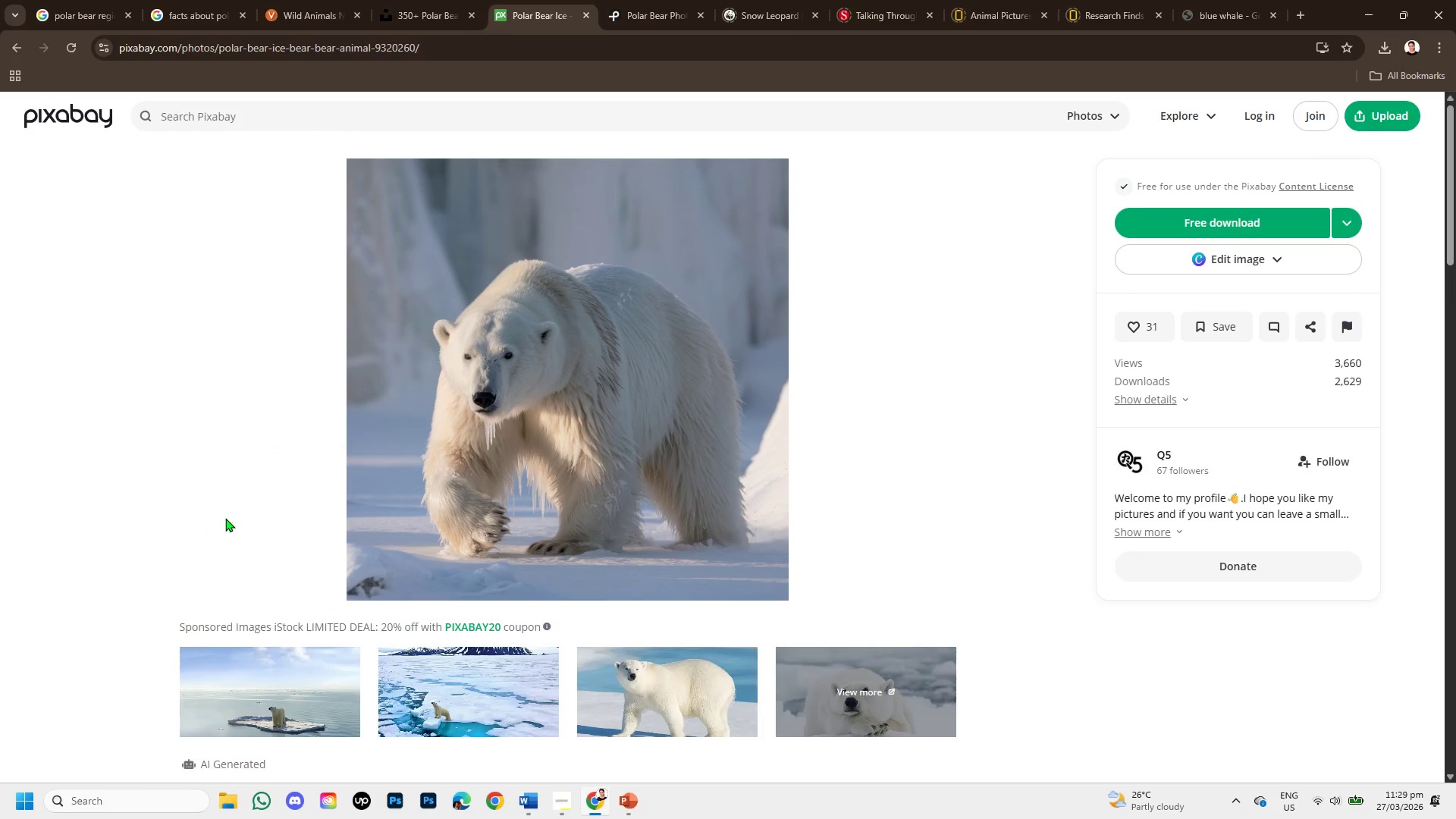 
scroll: coordinate [228, 519], scroll_direction: down, amount: 3.0
 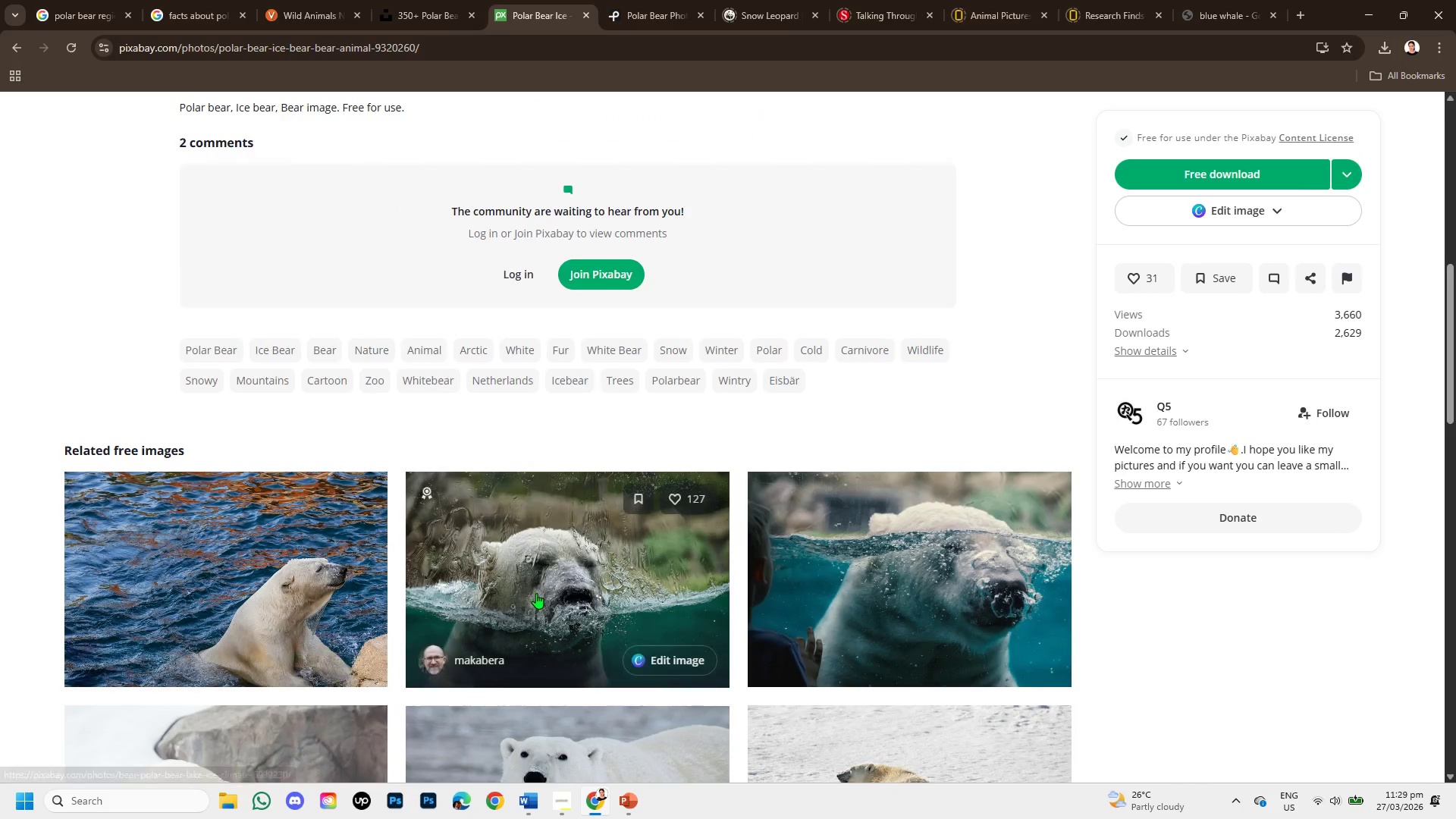 
left_click([561, 588])
 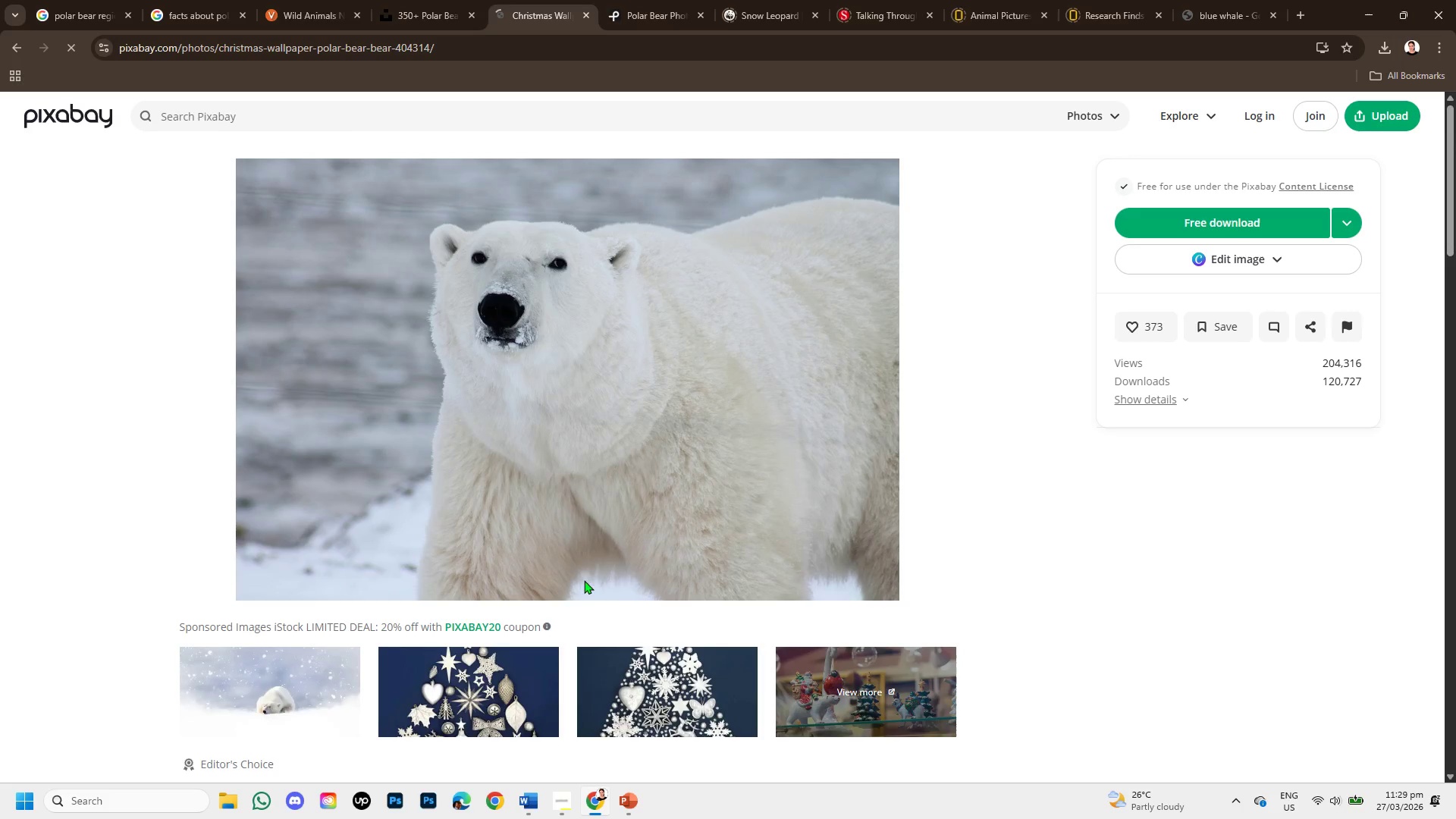 
scroll: coordinate [726, 533], scroll_direction: down, amount: 5.0
 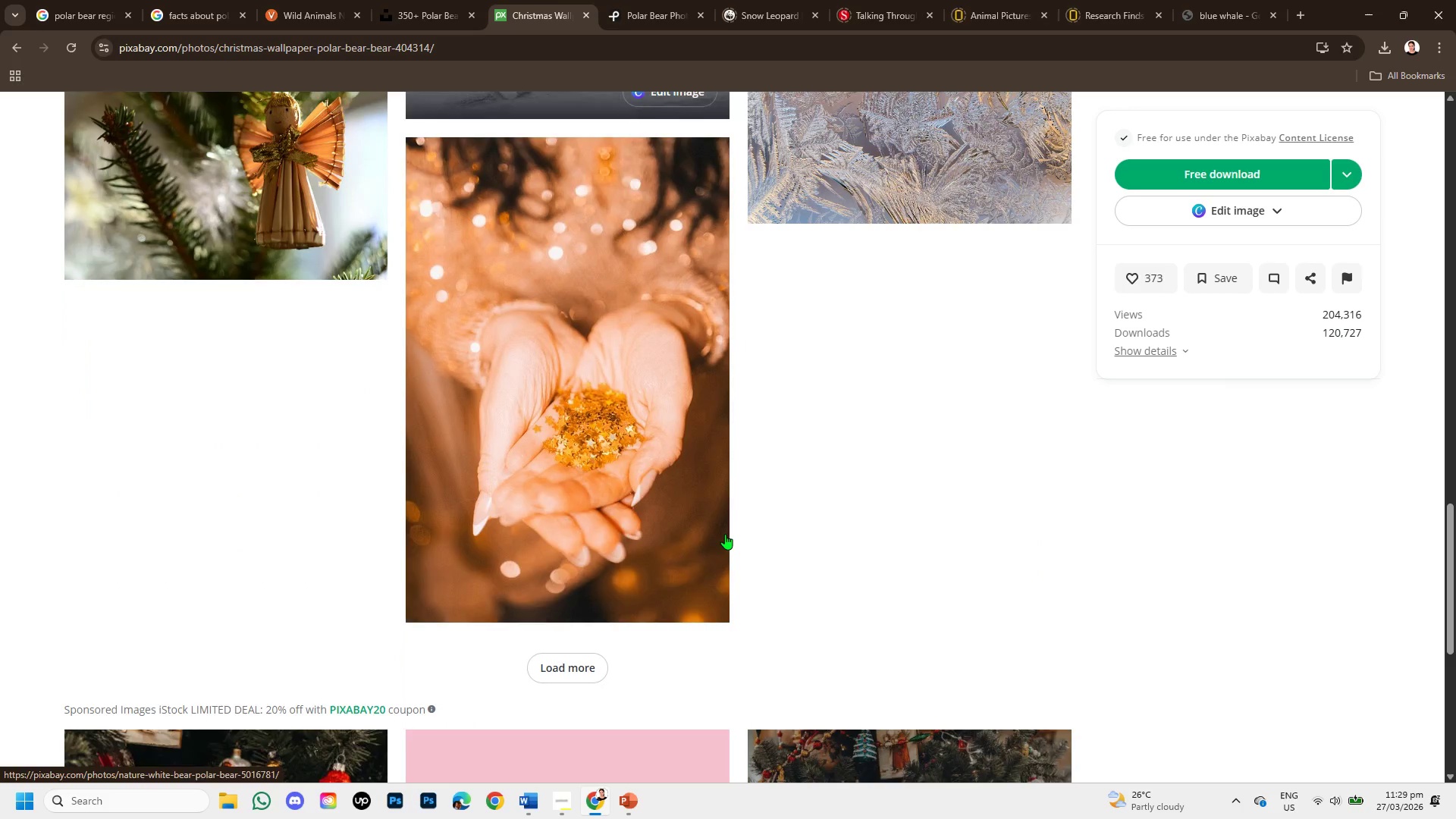 
scroll: coordinate [730, 527], scroll_direction: up, amount: 8.0
 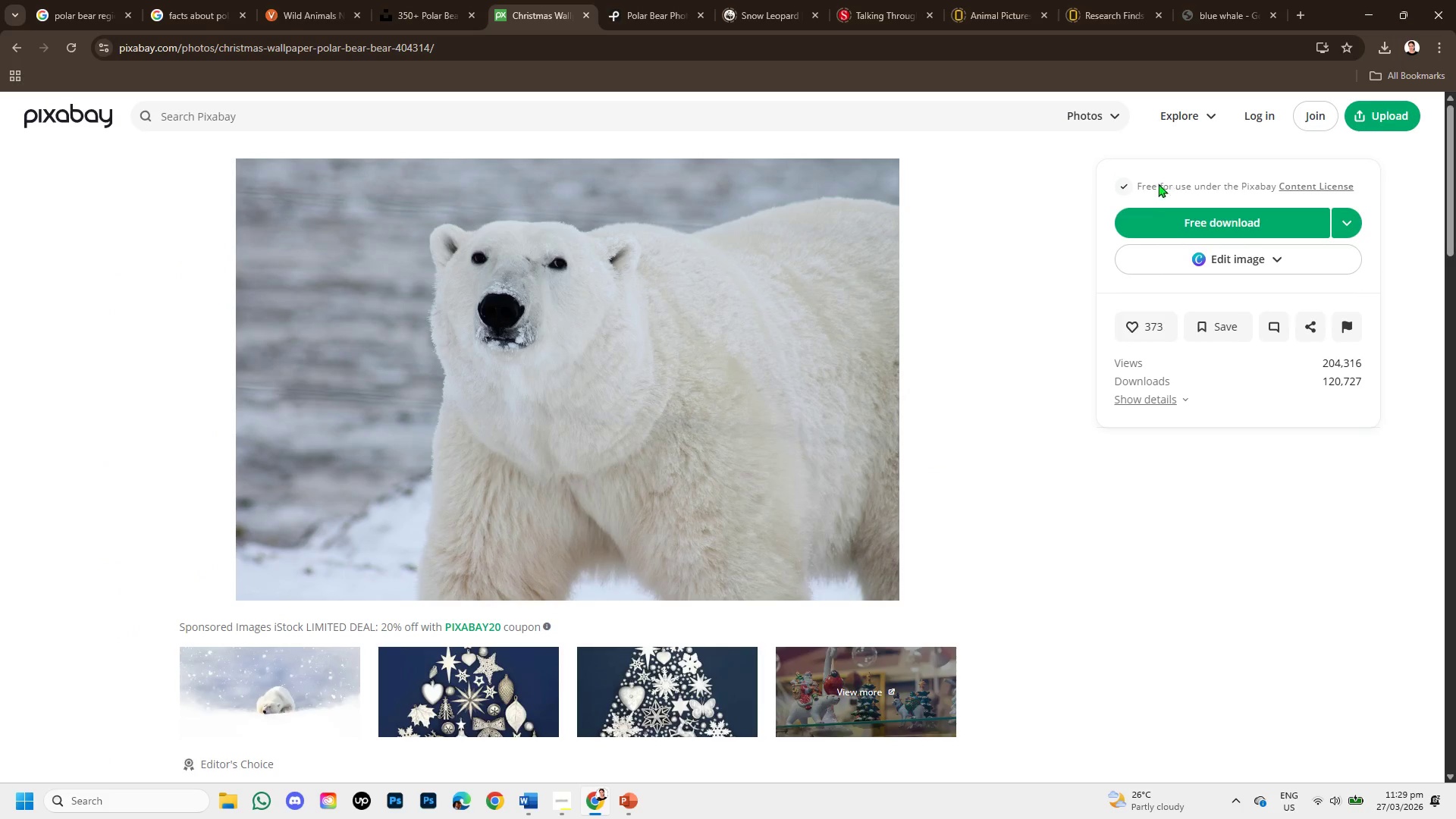 
left_click([1257, 221])
 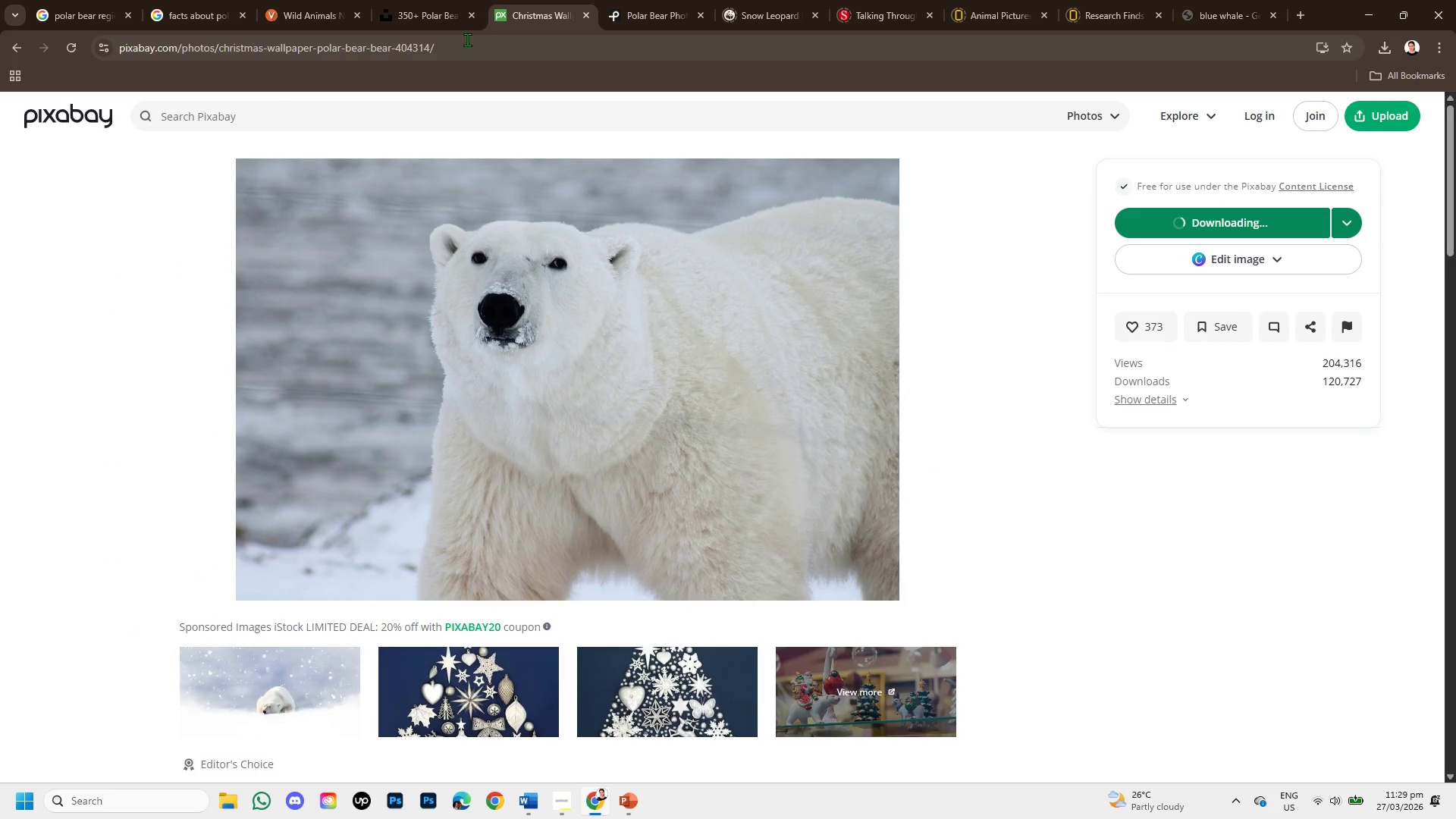 
left_click_drag(start_coordinate=[453, 51], to_coordinate=[41, 60])
 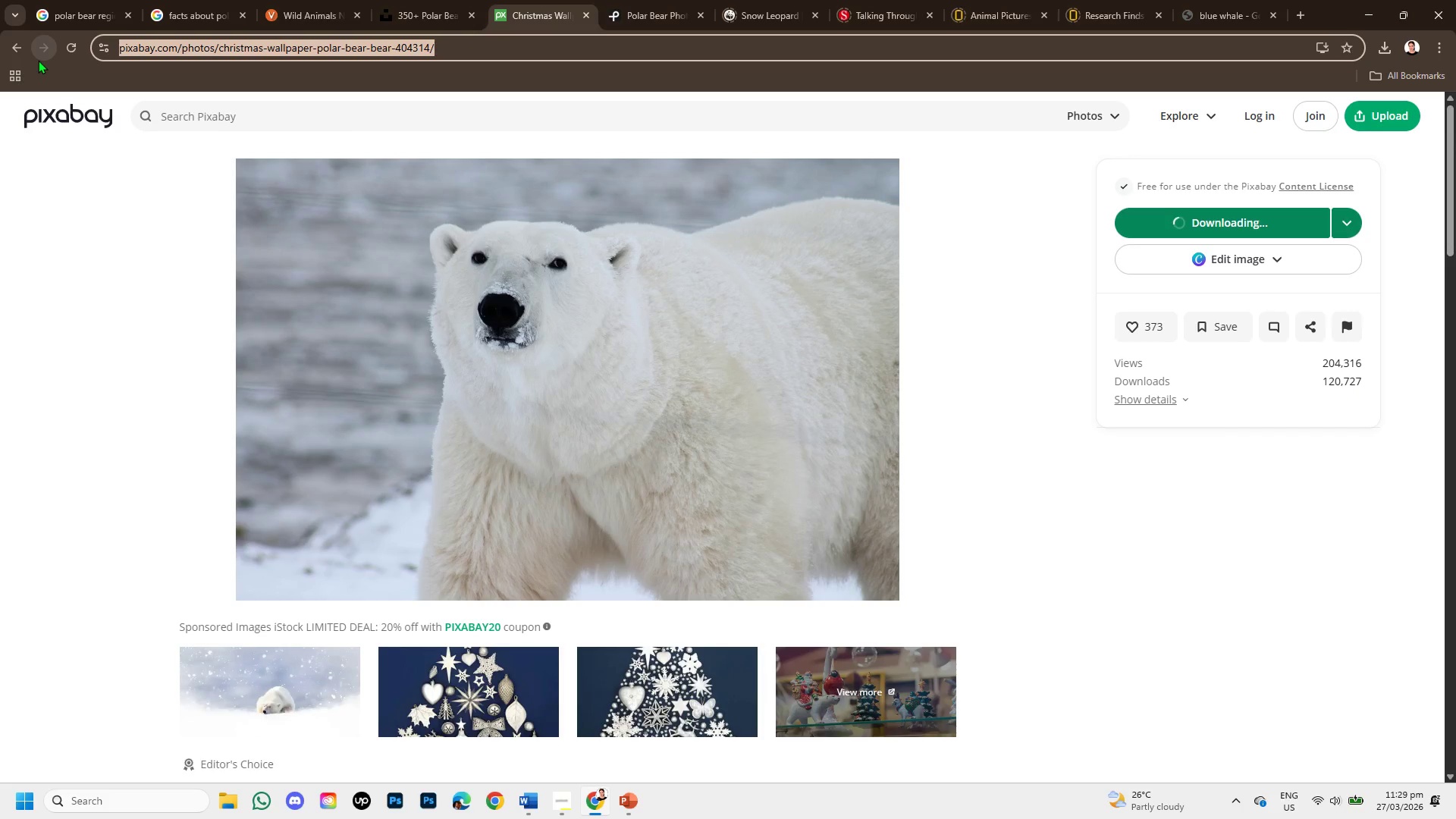 
key(Control+C)
 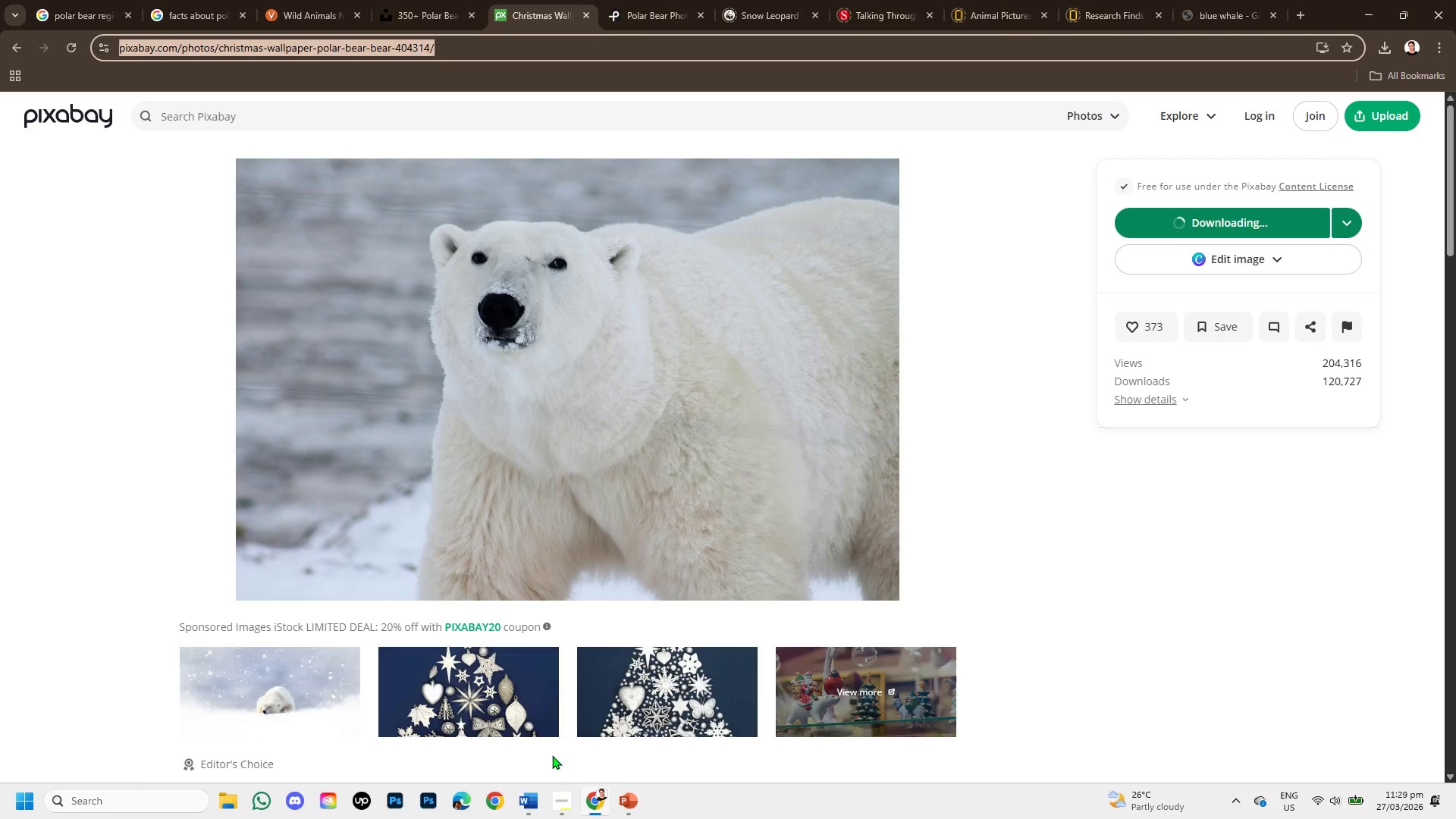 
left_click([525, 801])
 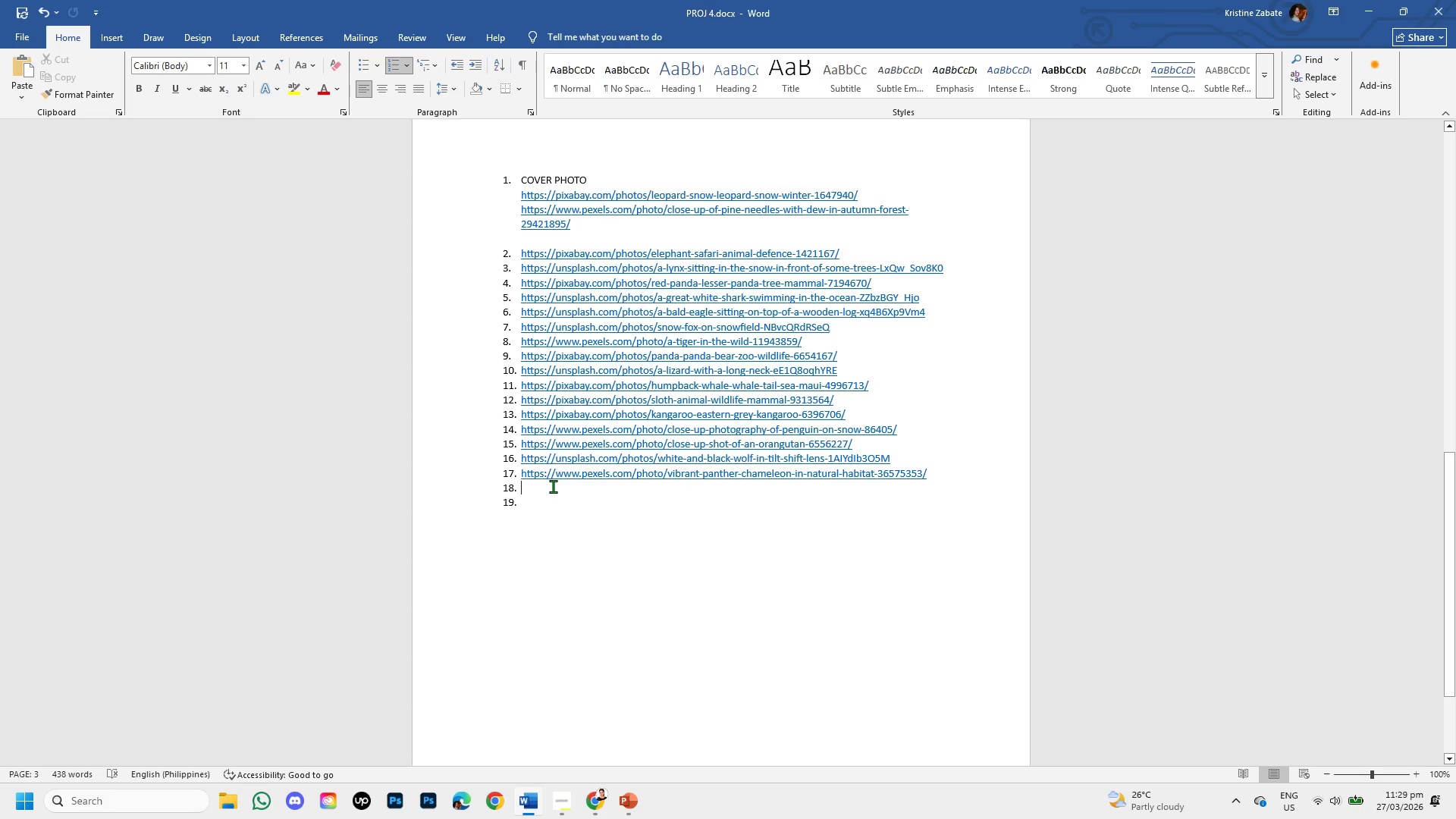 
key(Control+V)
 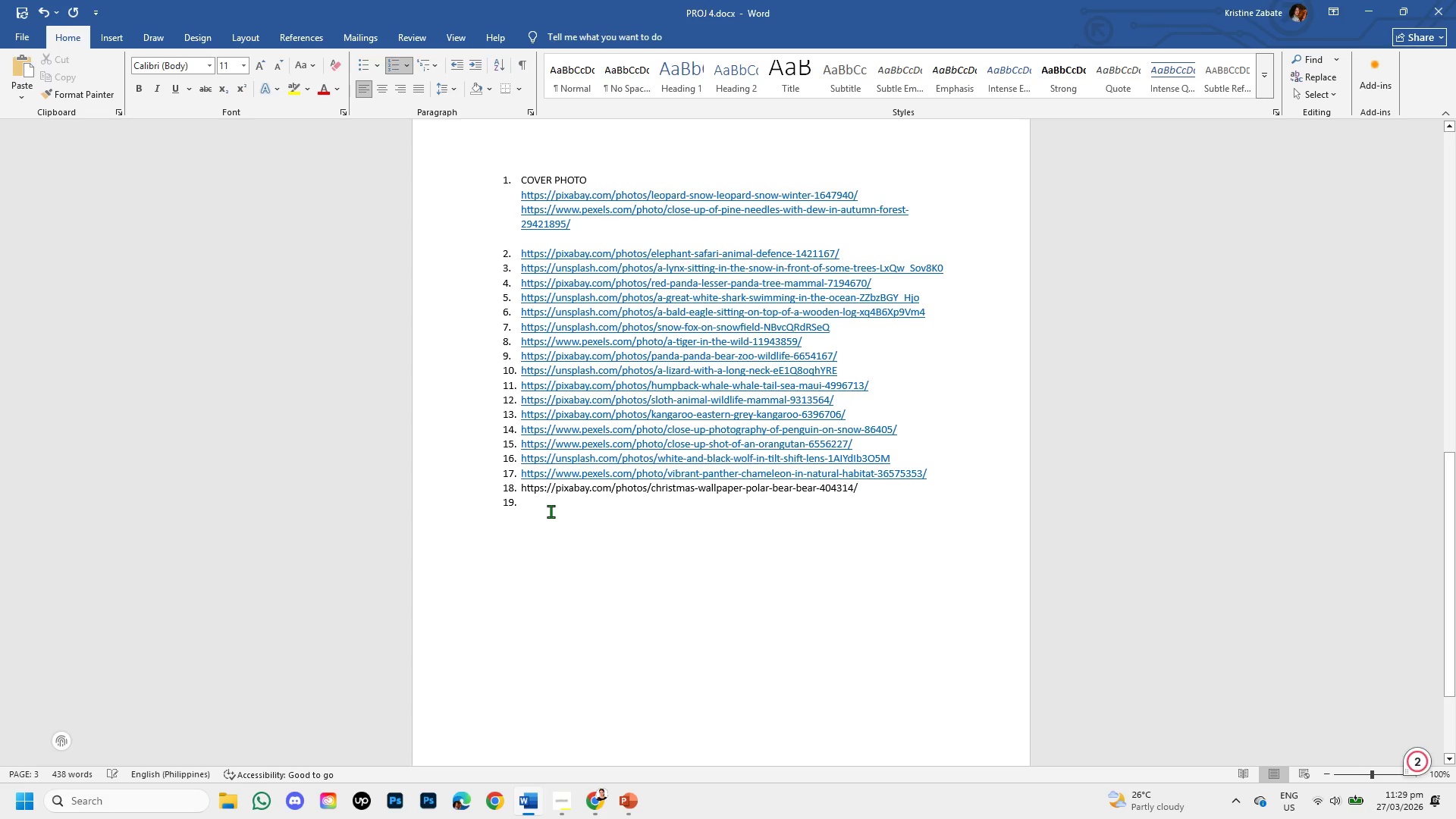 
key(Enter)
 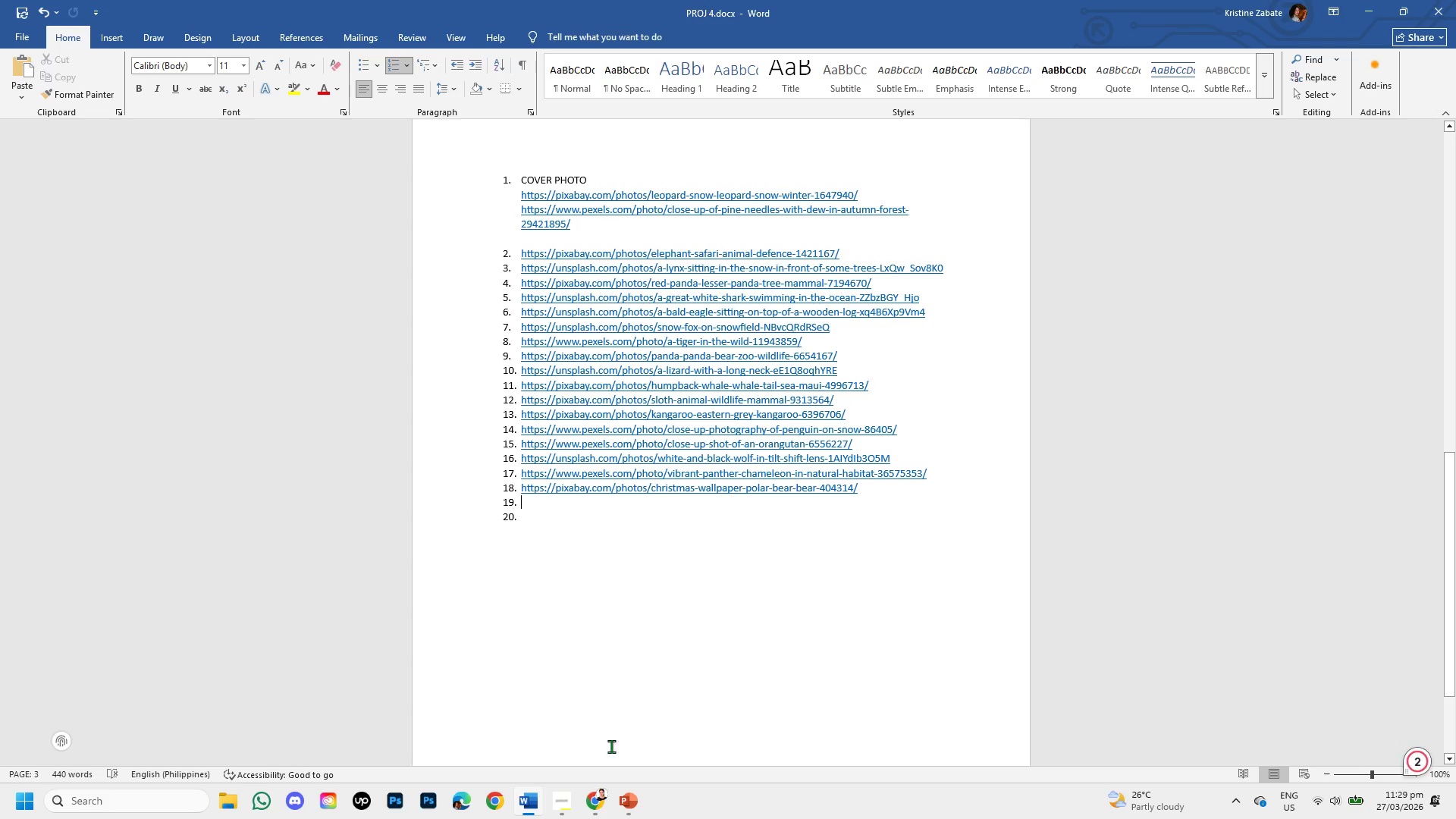 
left_click([622, 793])
 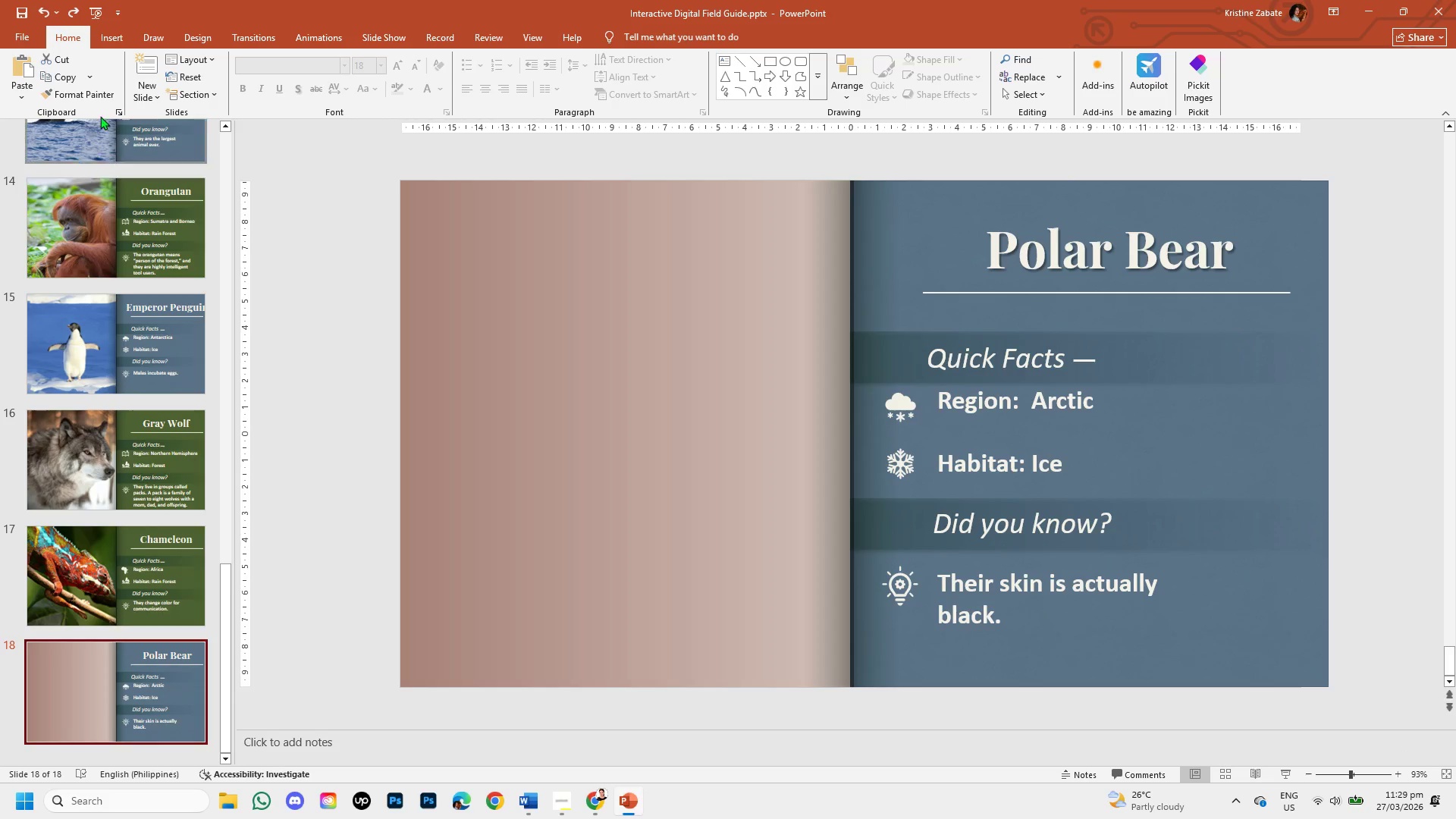 
left_click([102, 33])
 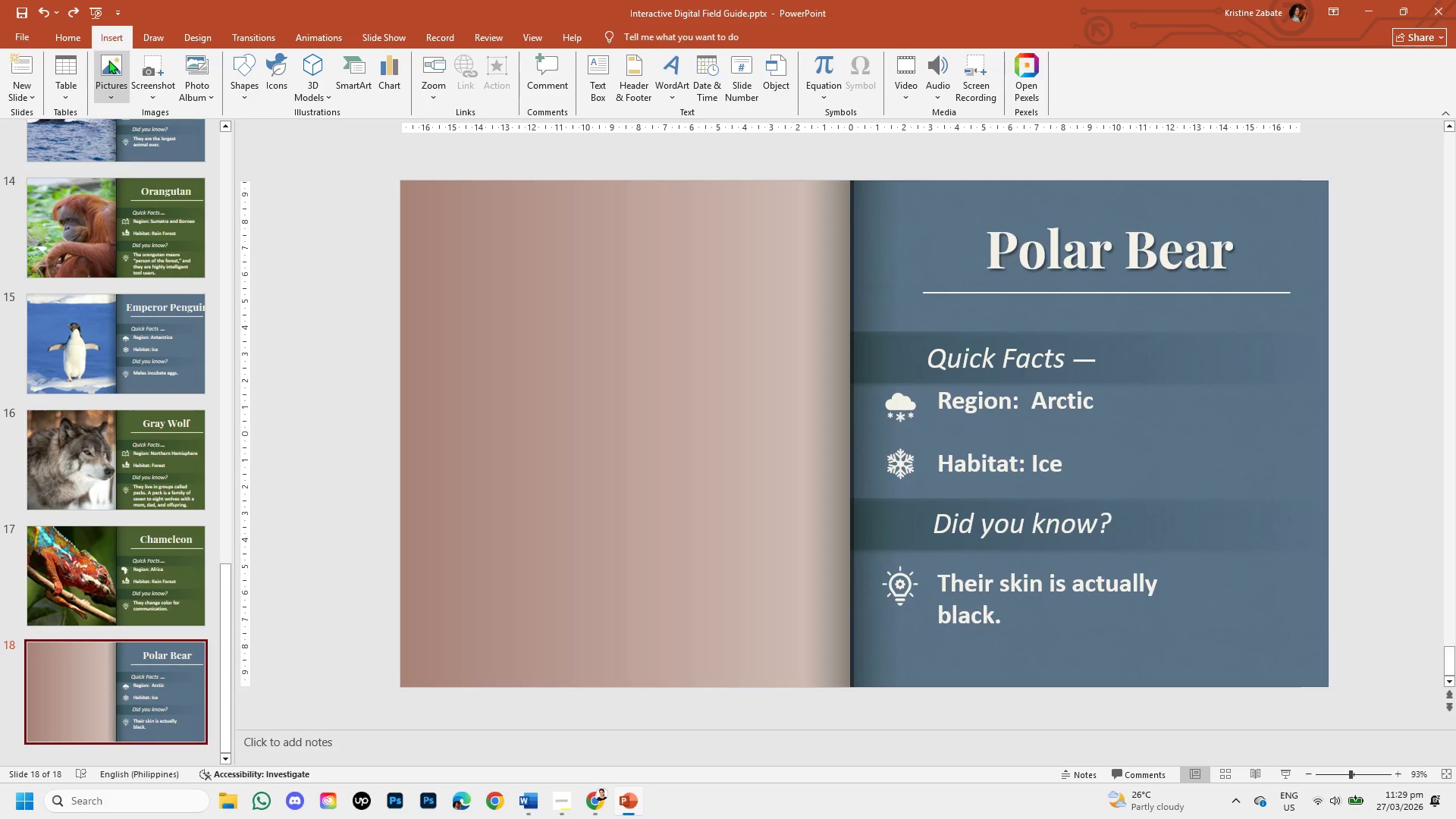 
left_click([108, 60])
 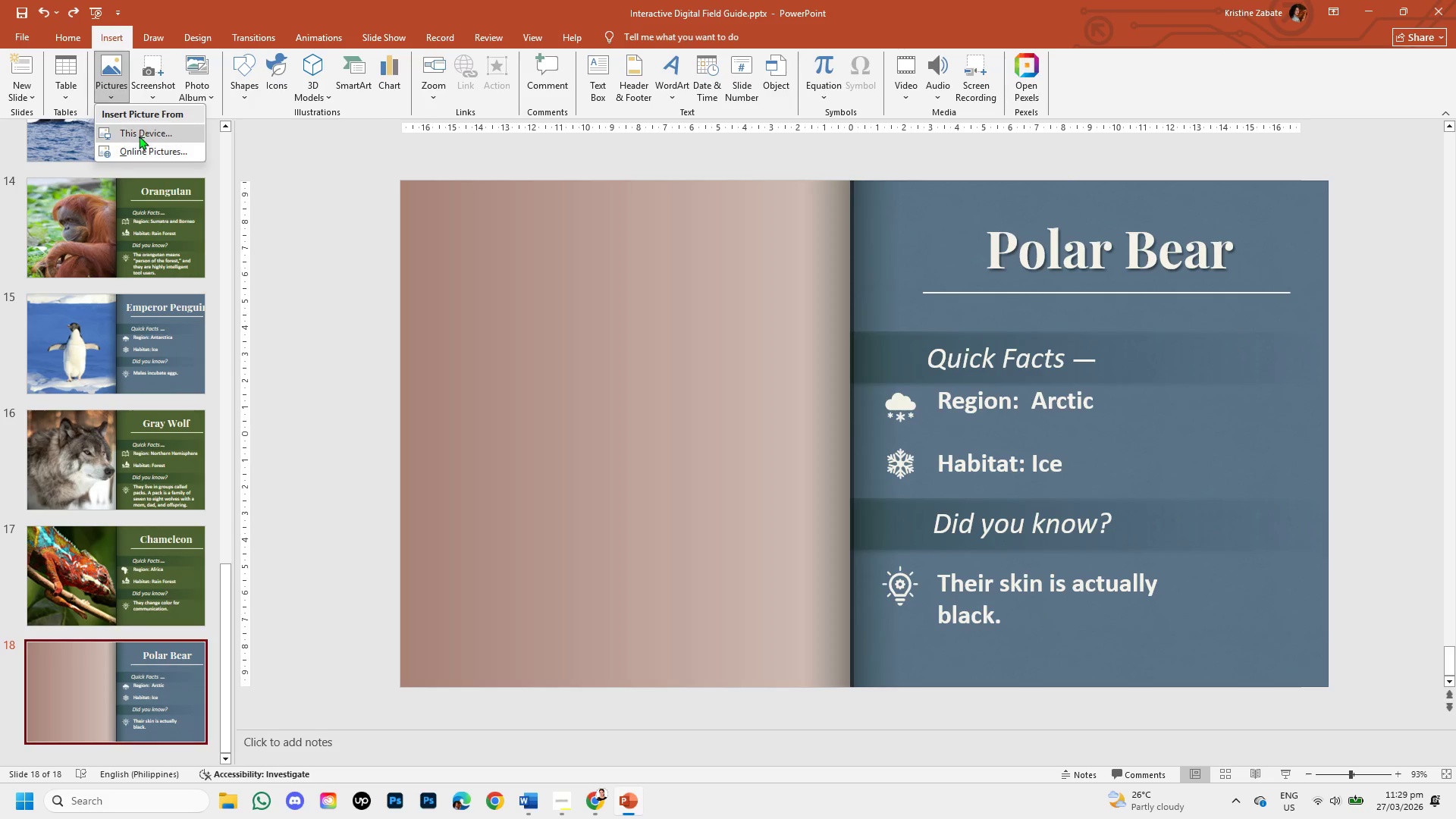 
left_click([139, 136])
 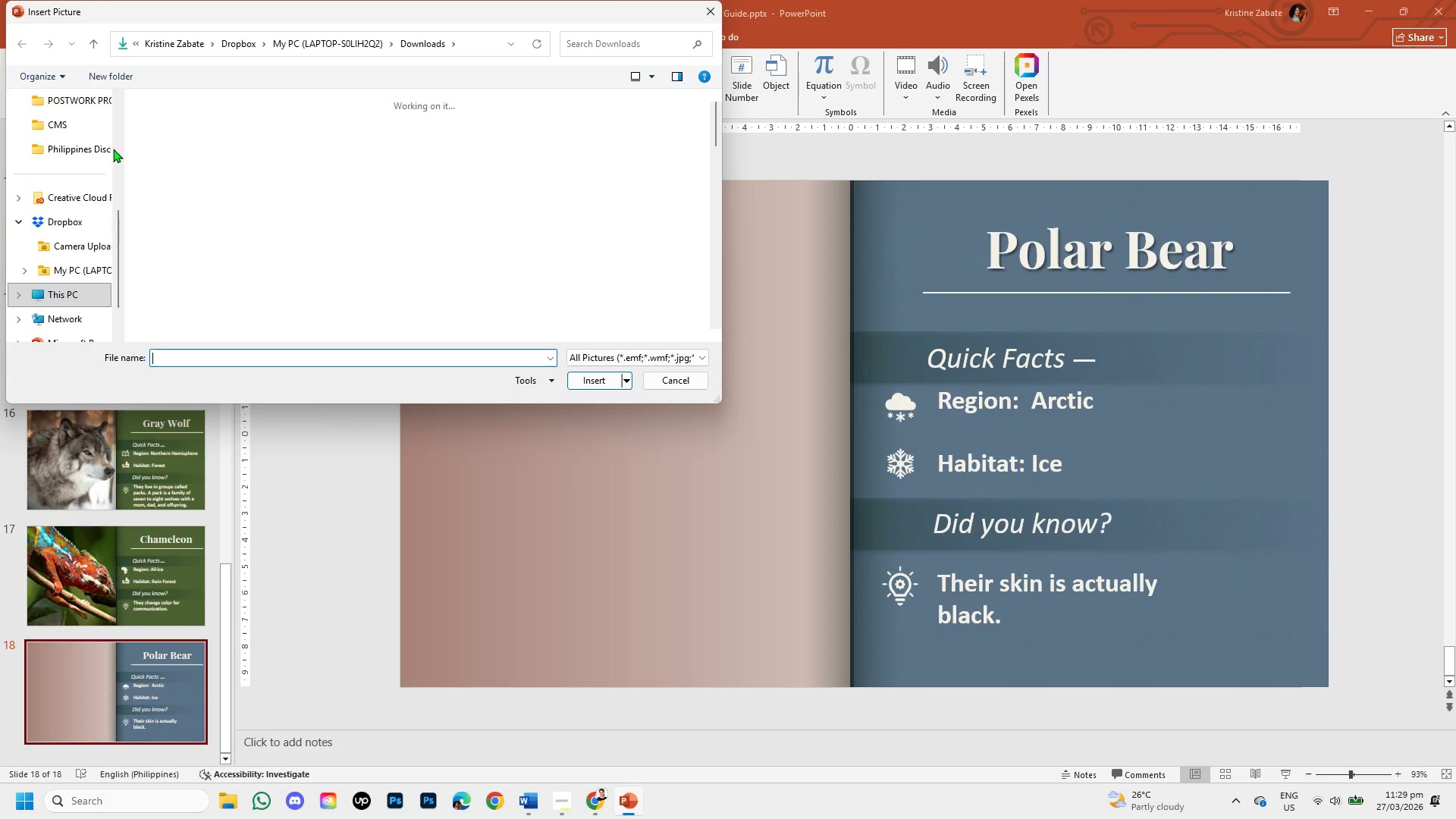 
left_click([168, 166])
 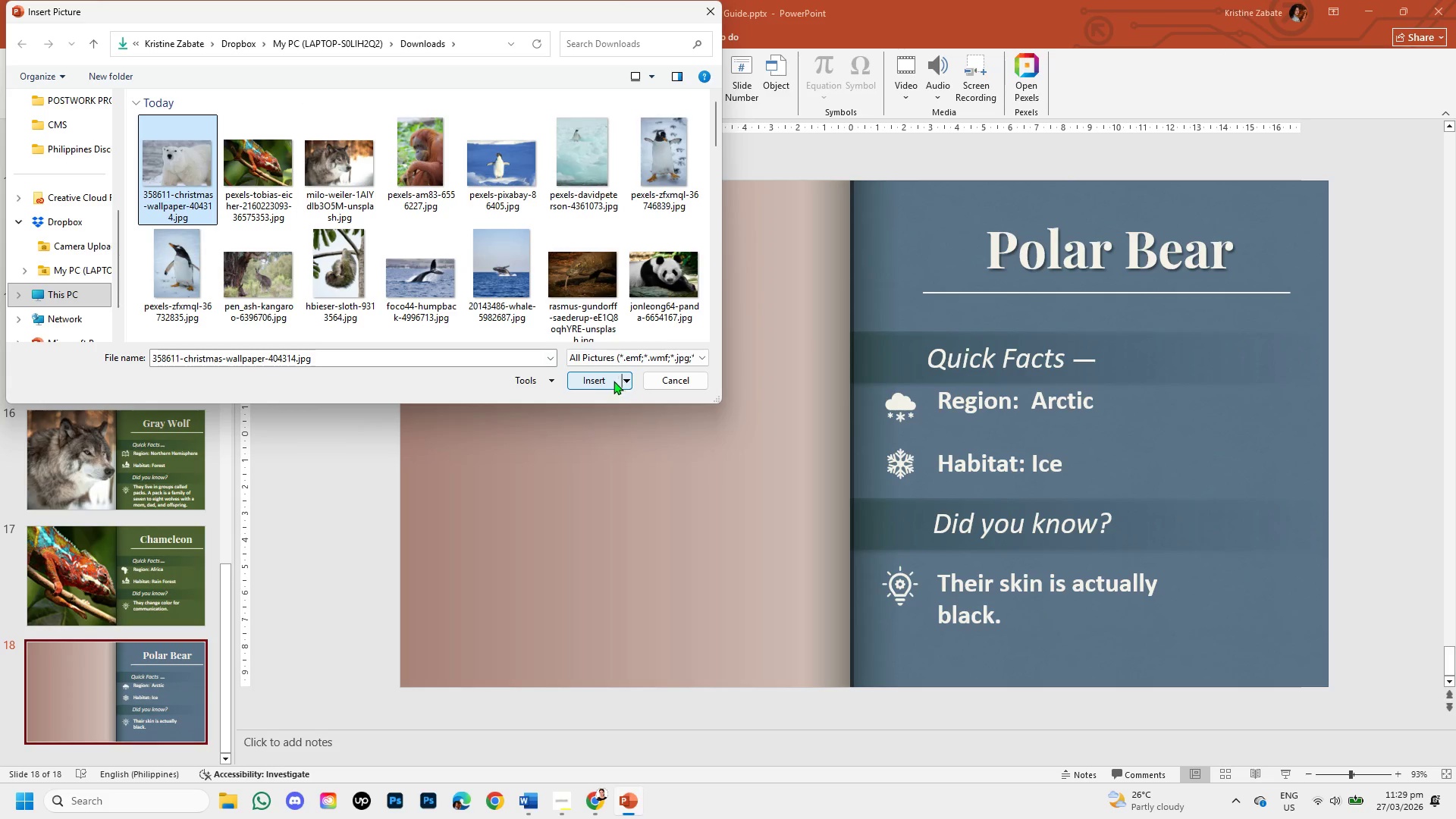 
left_click([607, 377])
 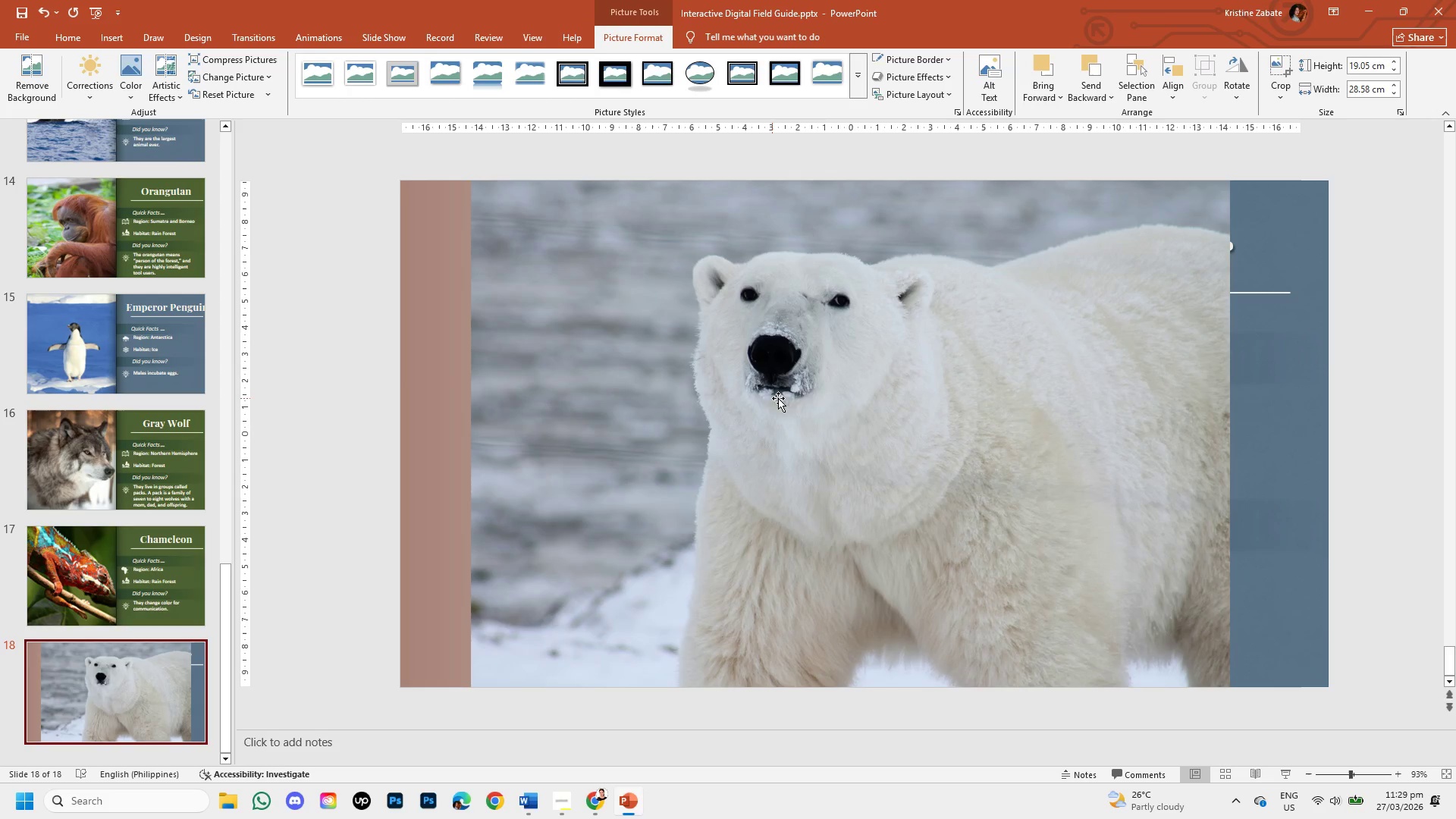 
double_click([811, 398])
 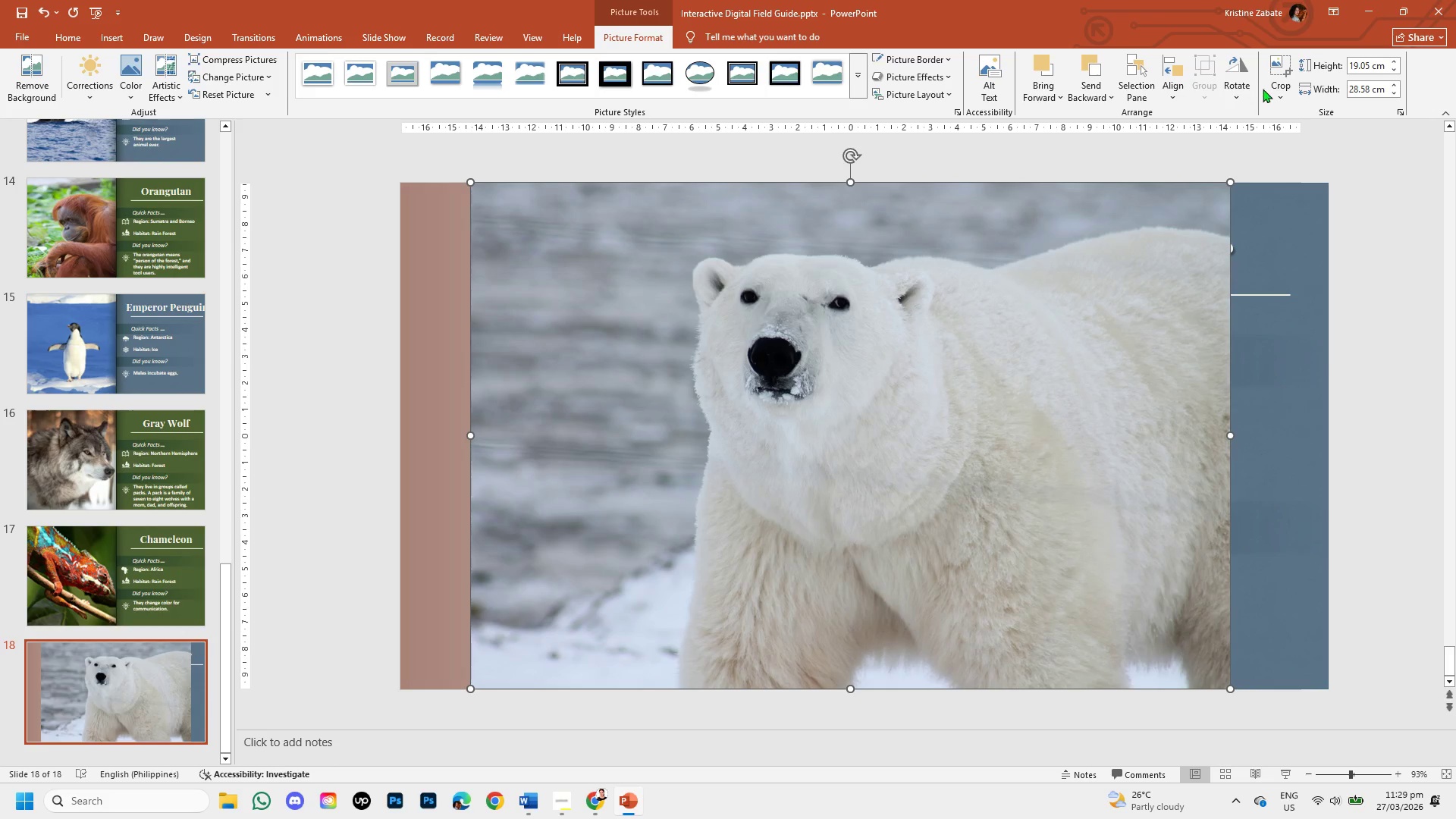 
left_click([1279, 89])
 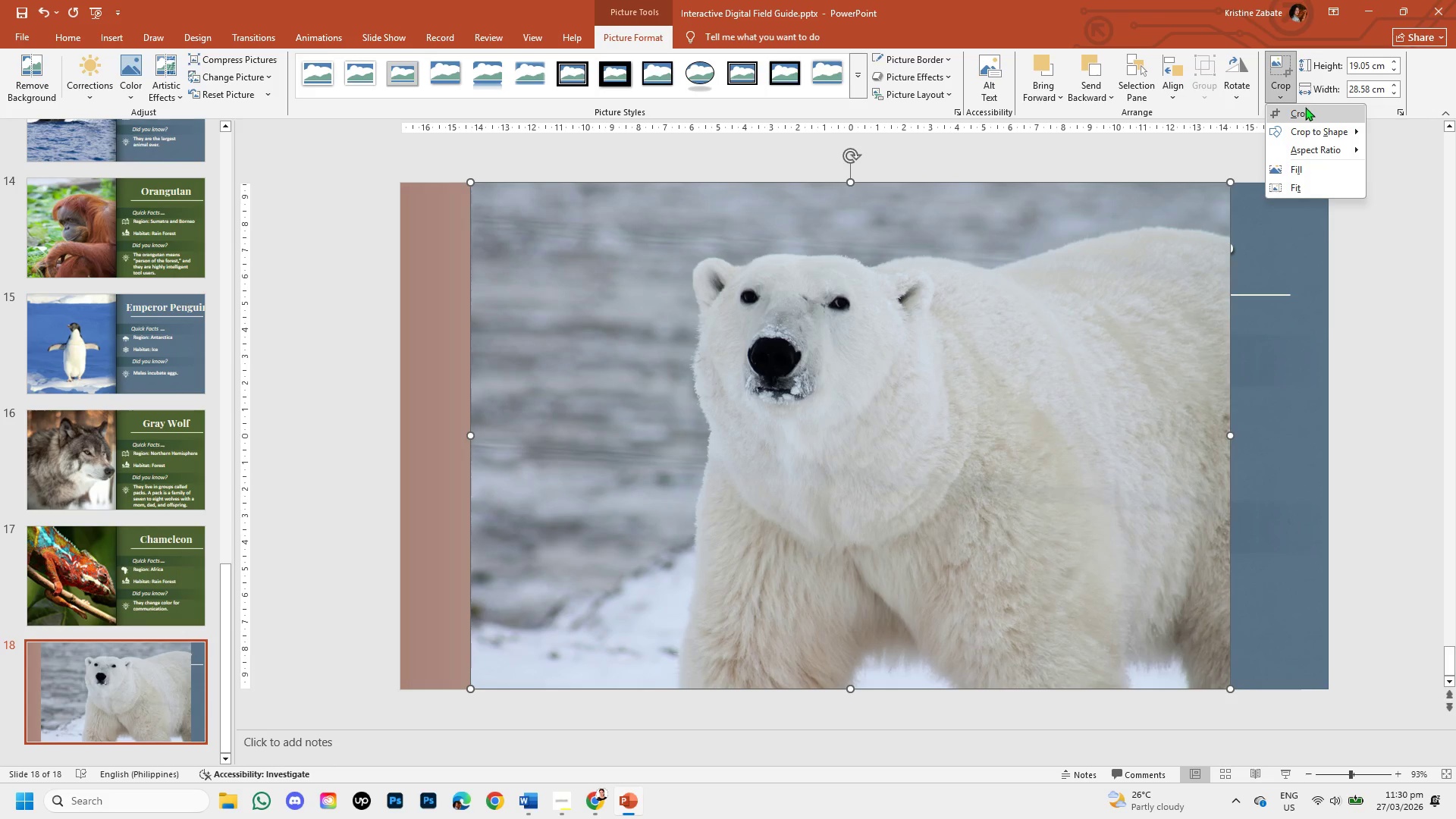 
left_click([1306, 108])
 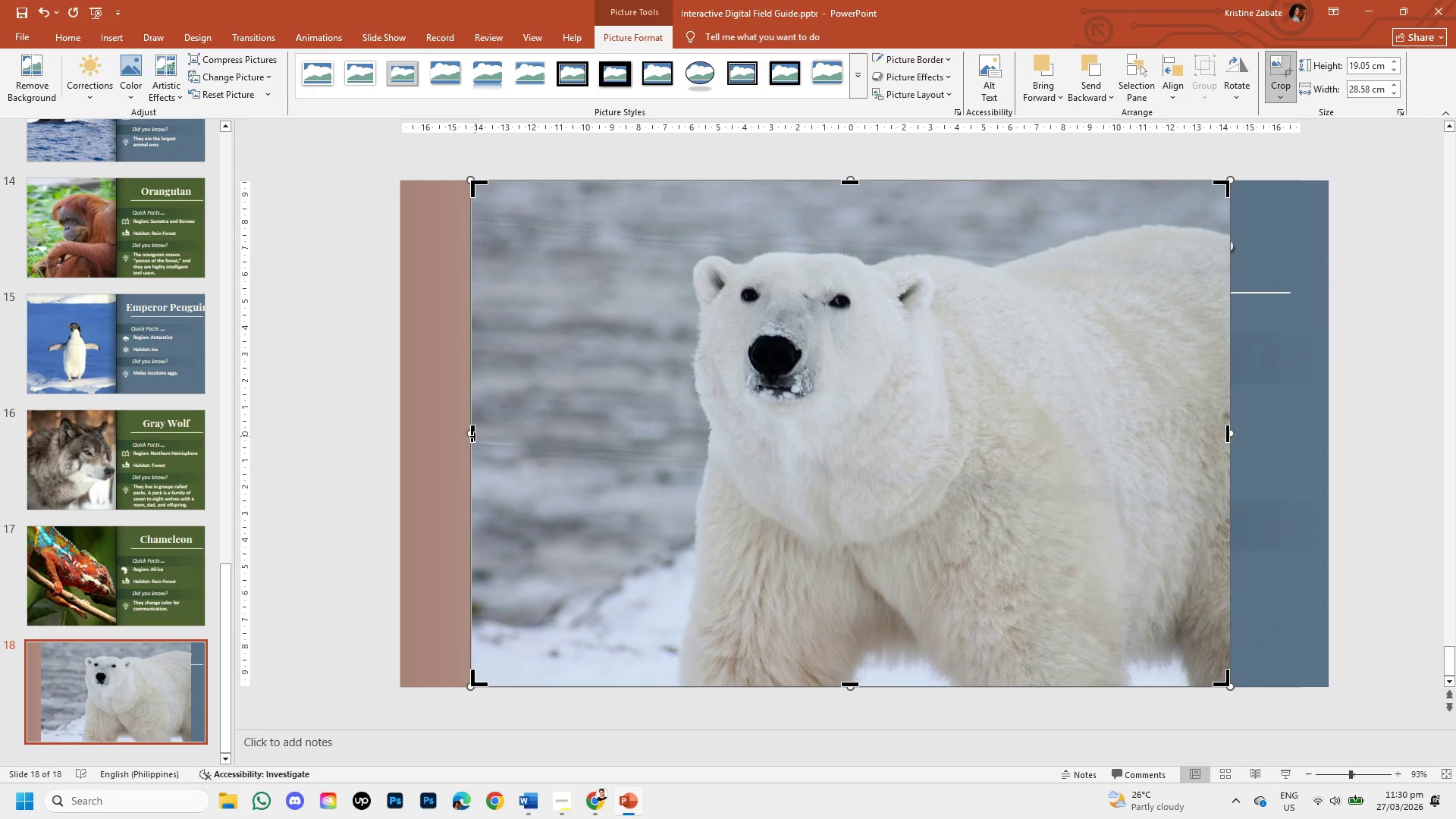 
left_click_drag(start_coordinate=[474, 436], to_coordinate=[673, 438])
 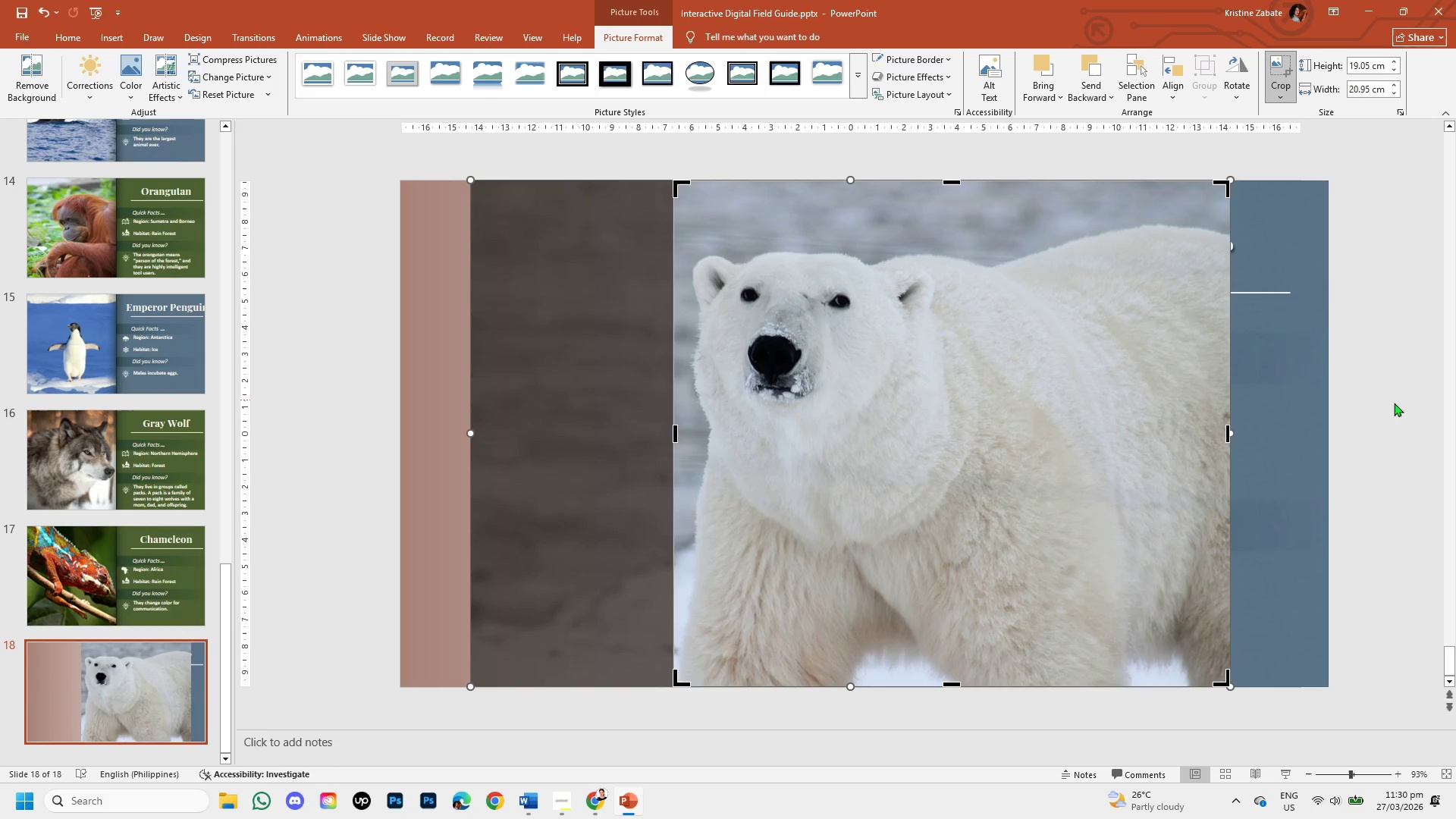 
left_click([1425, 452])
 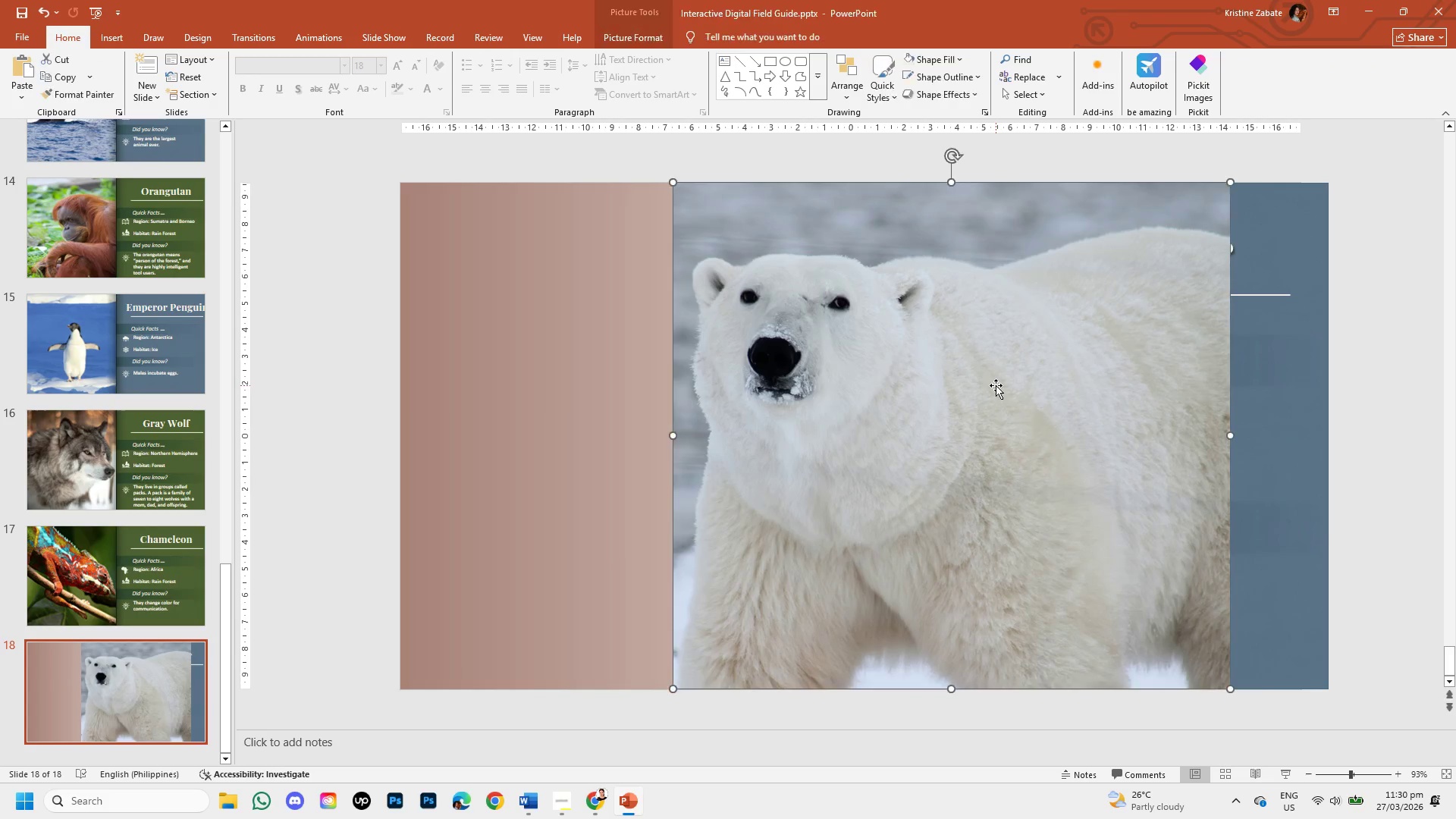 
left_click_drag(start_coordinate=[996, 385], to_coordinate=[726, 381])
 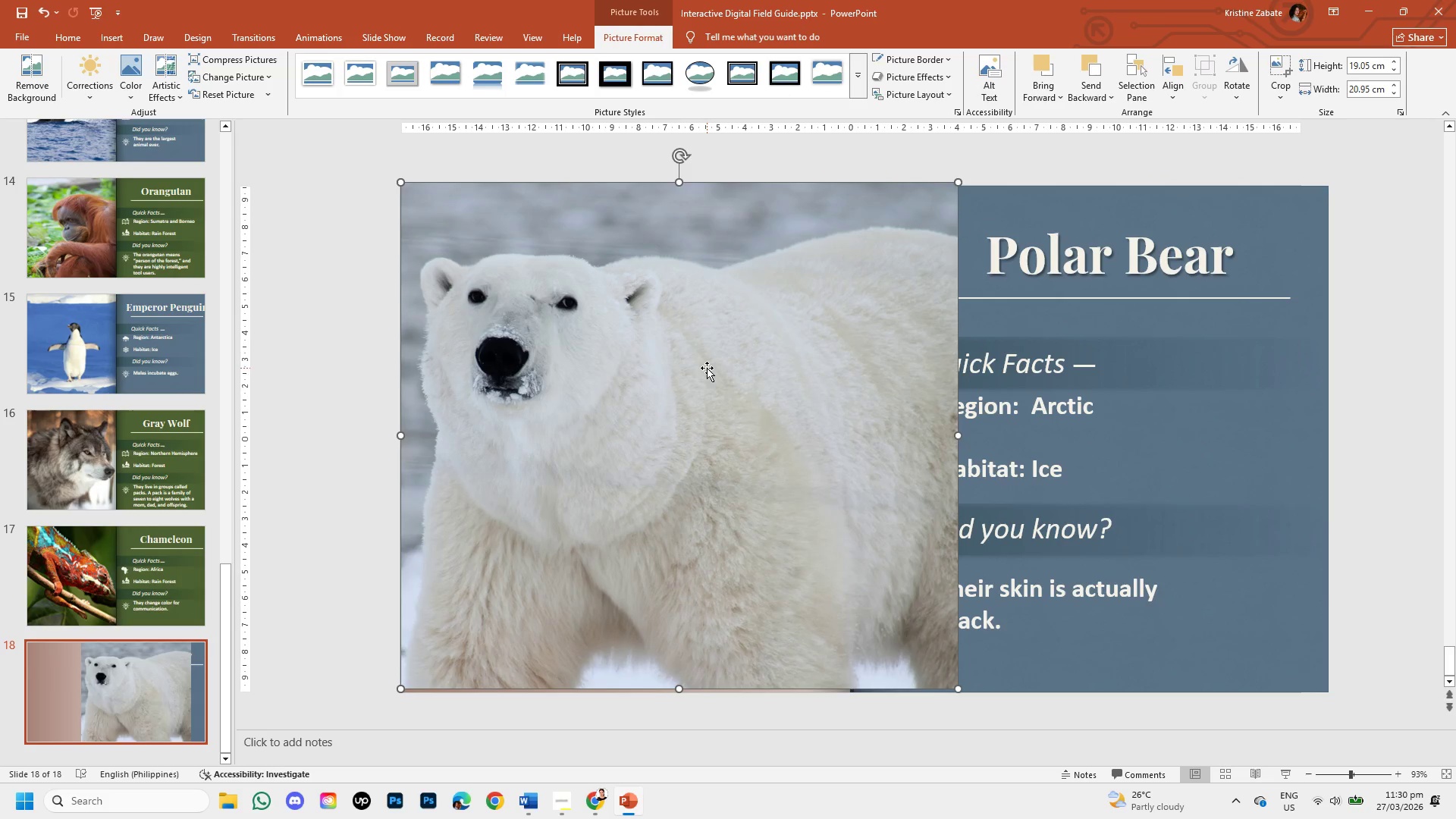 
left_click([707, 368])
 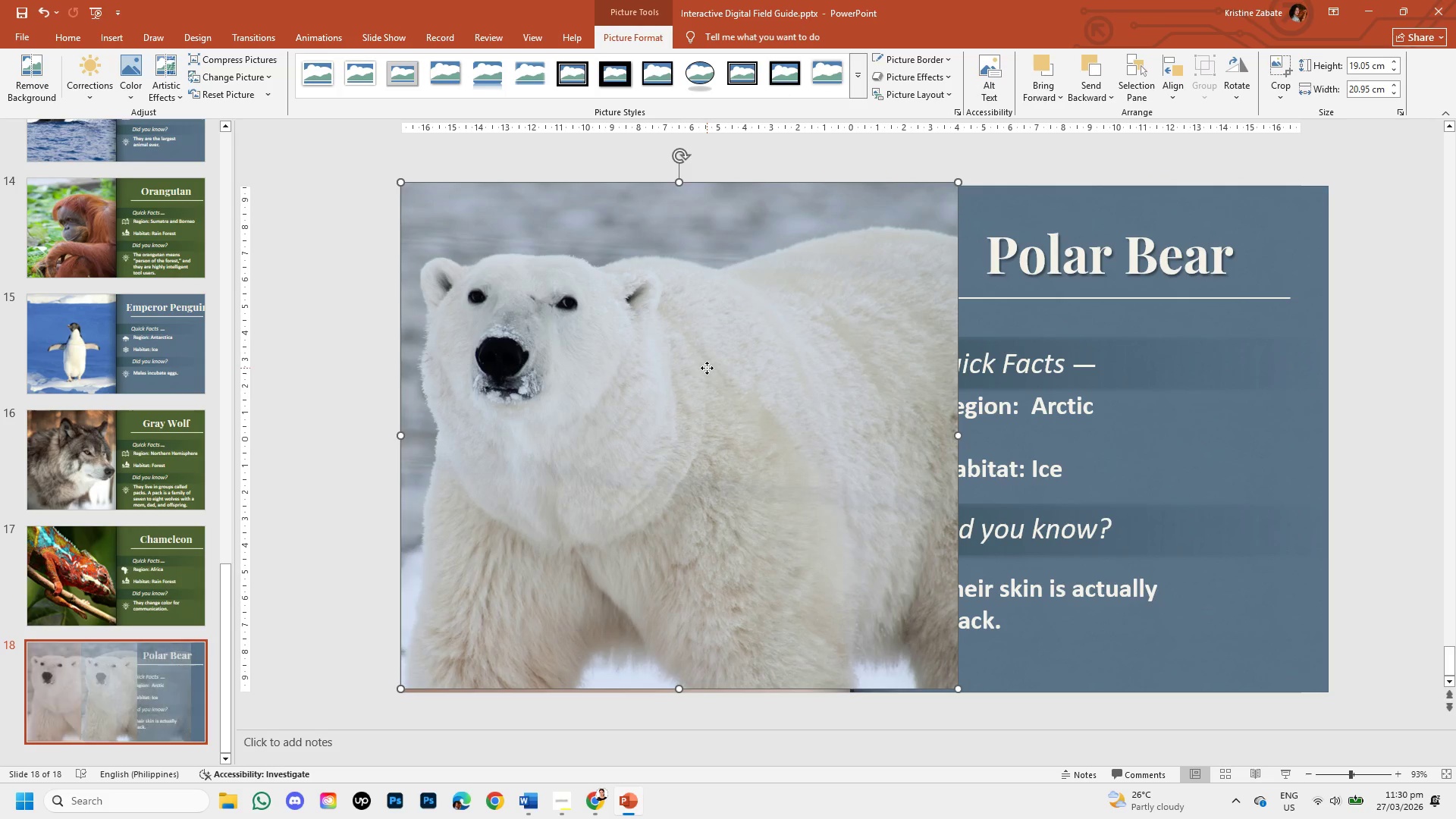 
double_click([707, 368])
 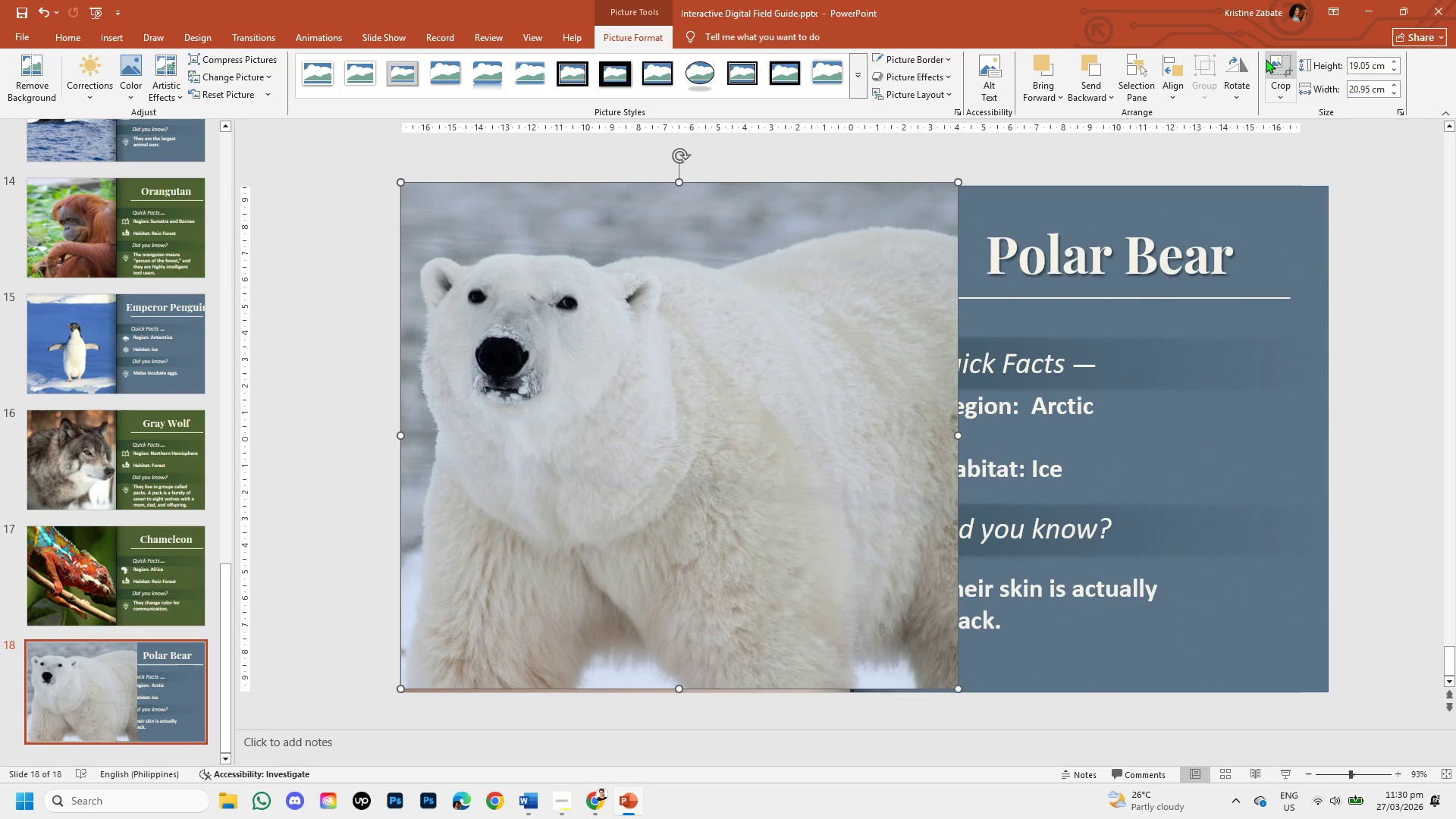 
left_click([1269, 92])
 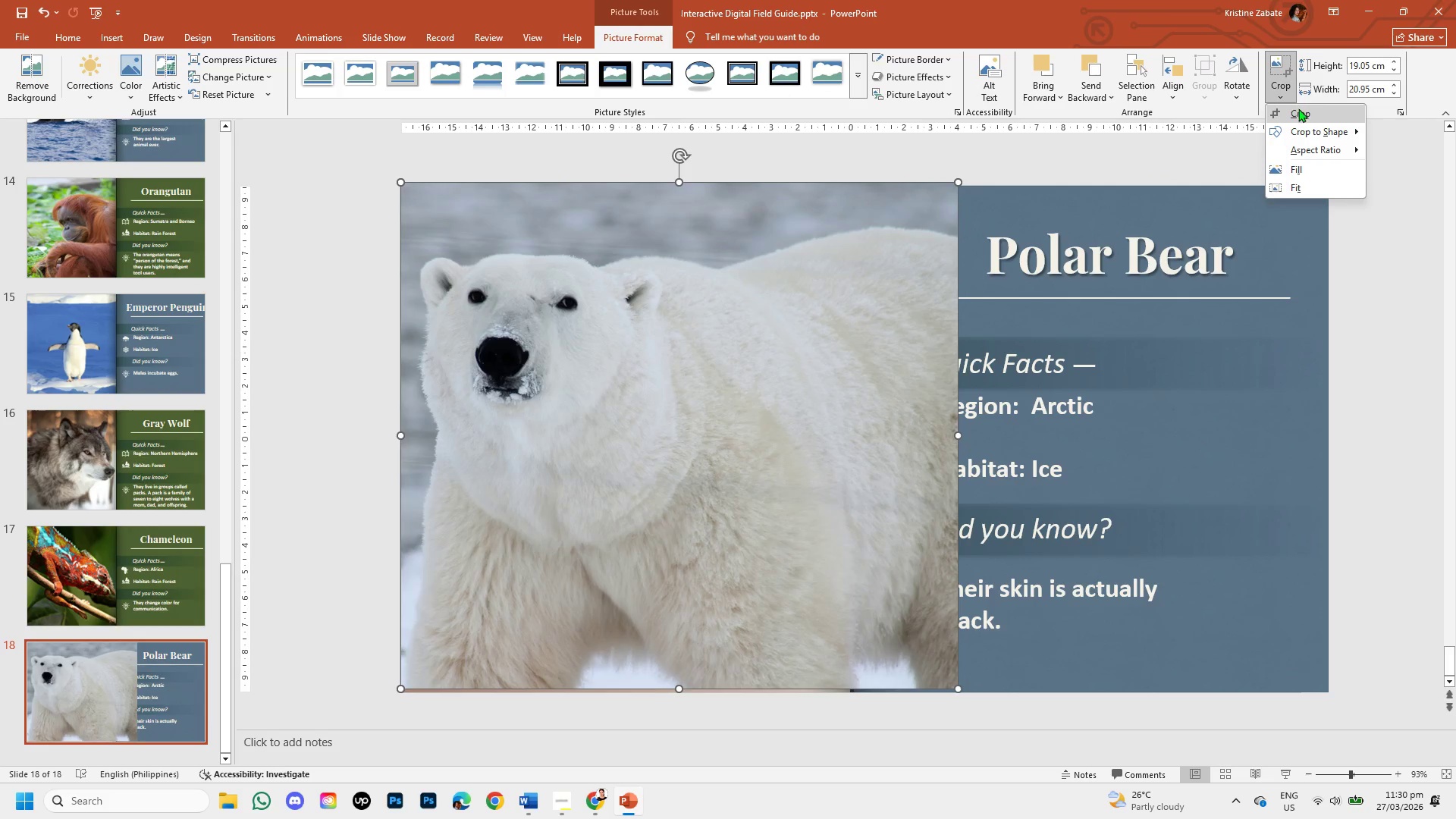 
left_click([1301, 115])
 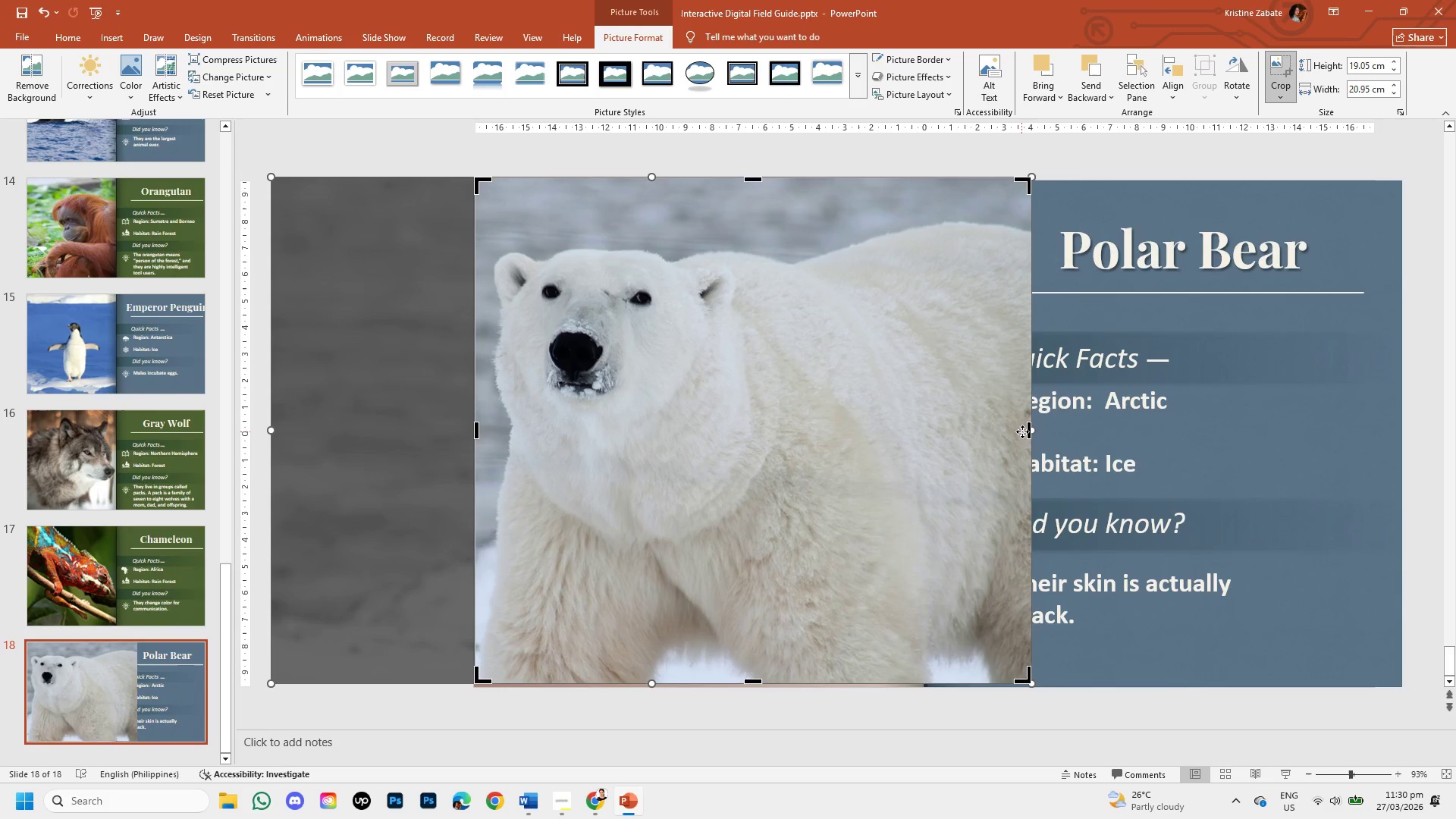 
left_click_drag(start_coordinate=[1029, 431], to_coordinate=[966, 430])
 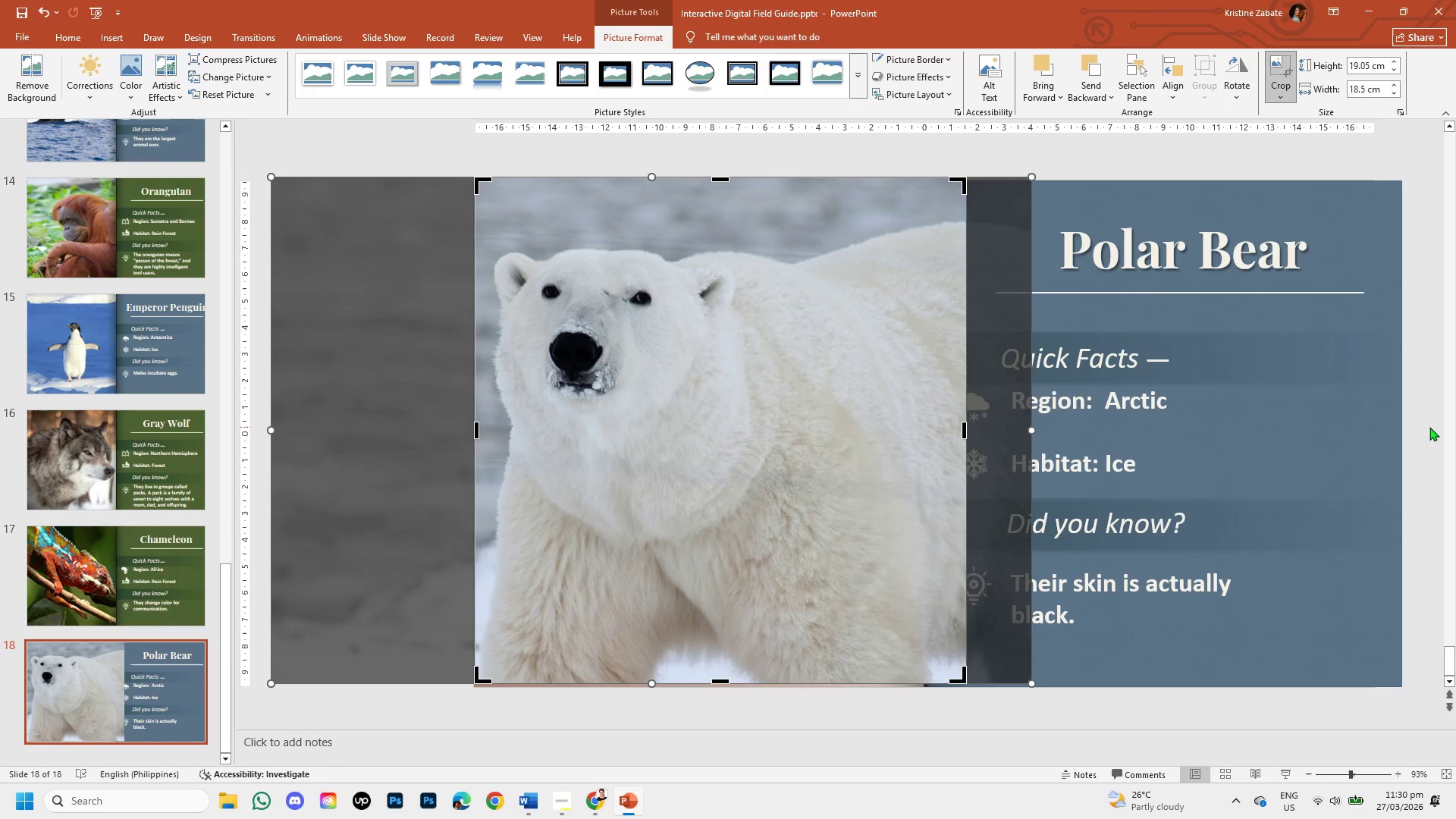 
left_click([1415, 428])
 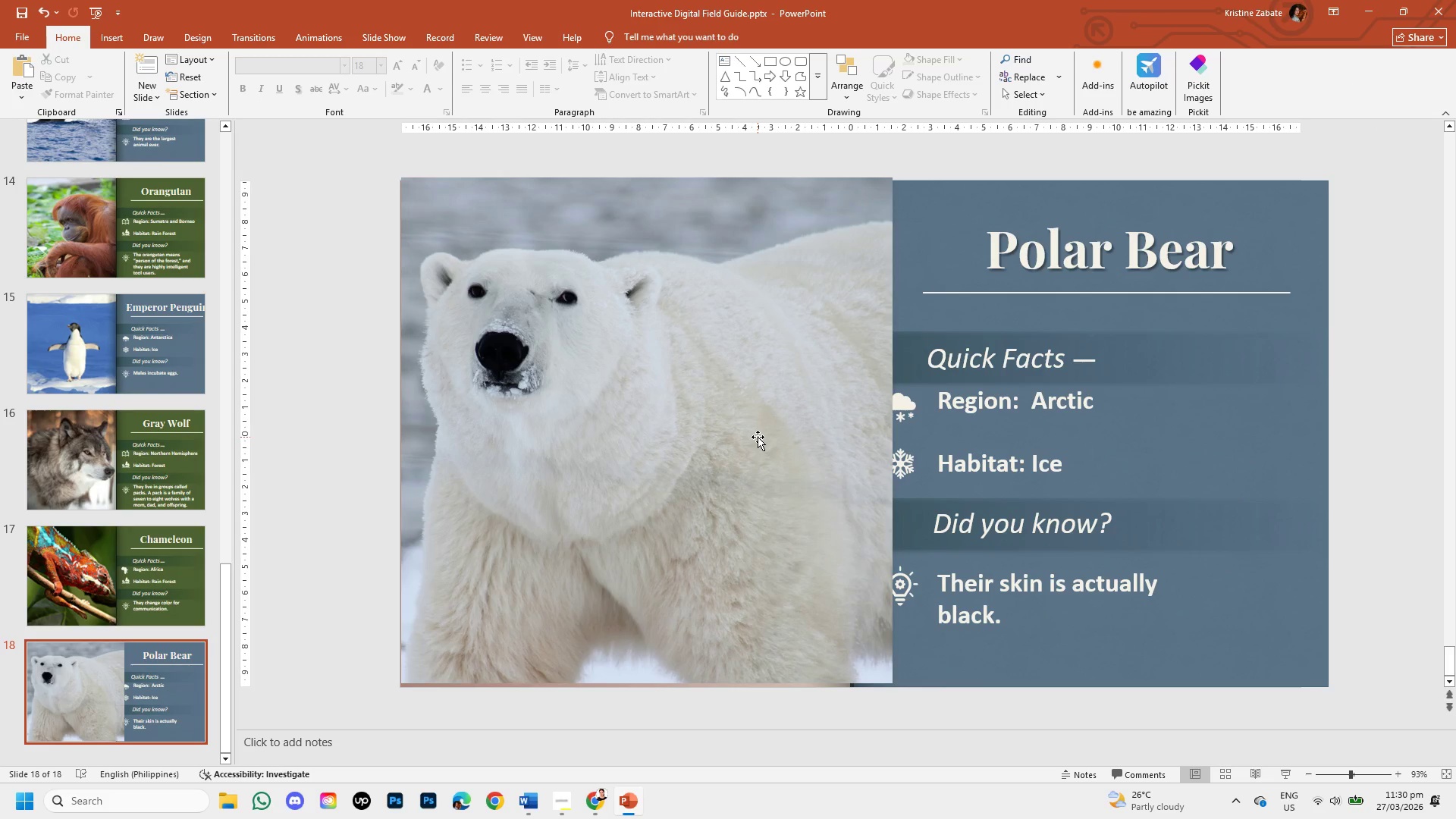 
left_click([758, 437])
 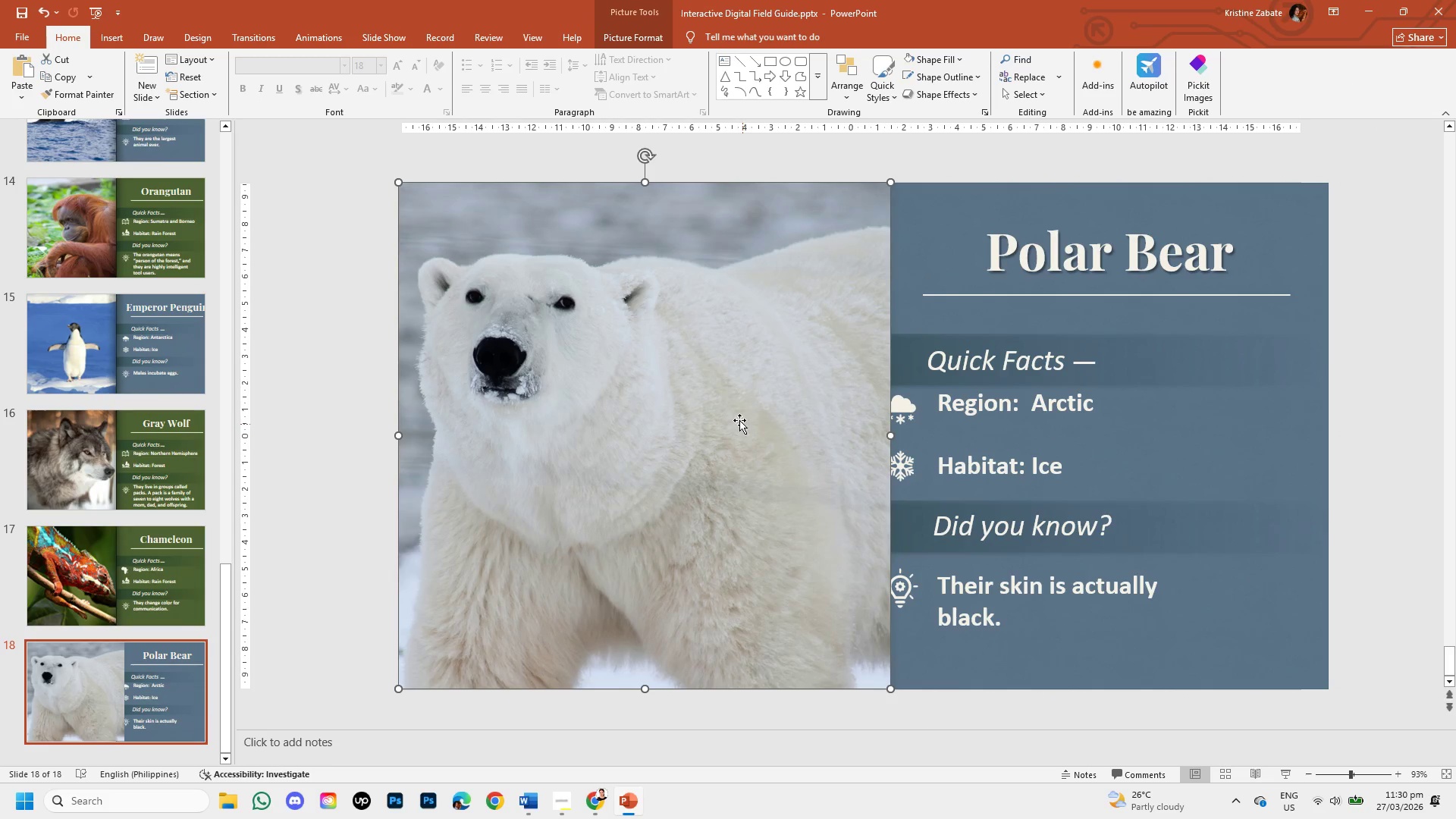 
wait(6.26)
 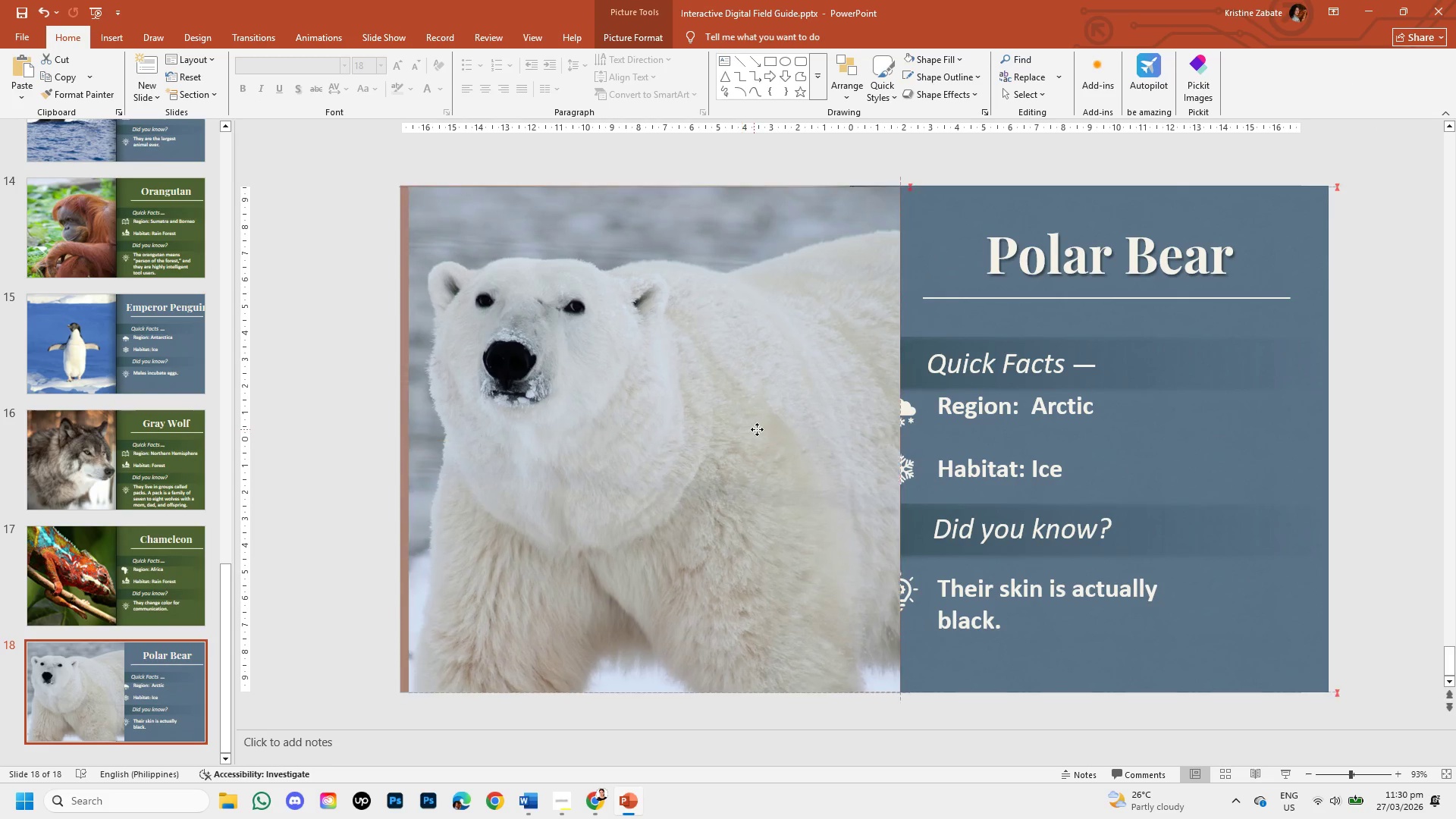 
right_click([722, 417])
 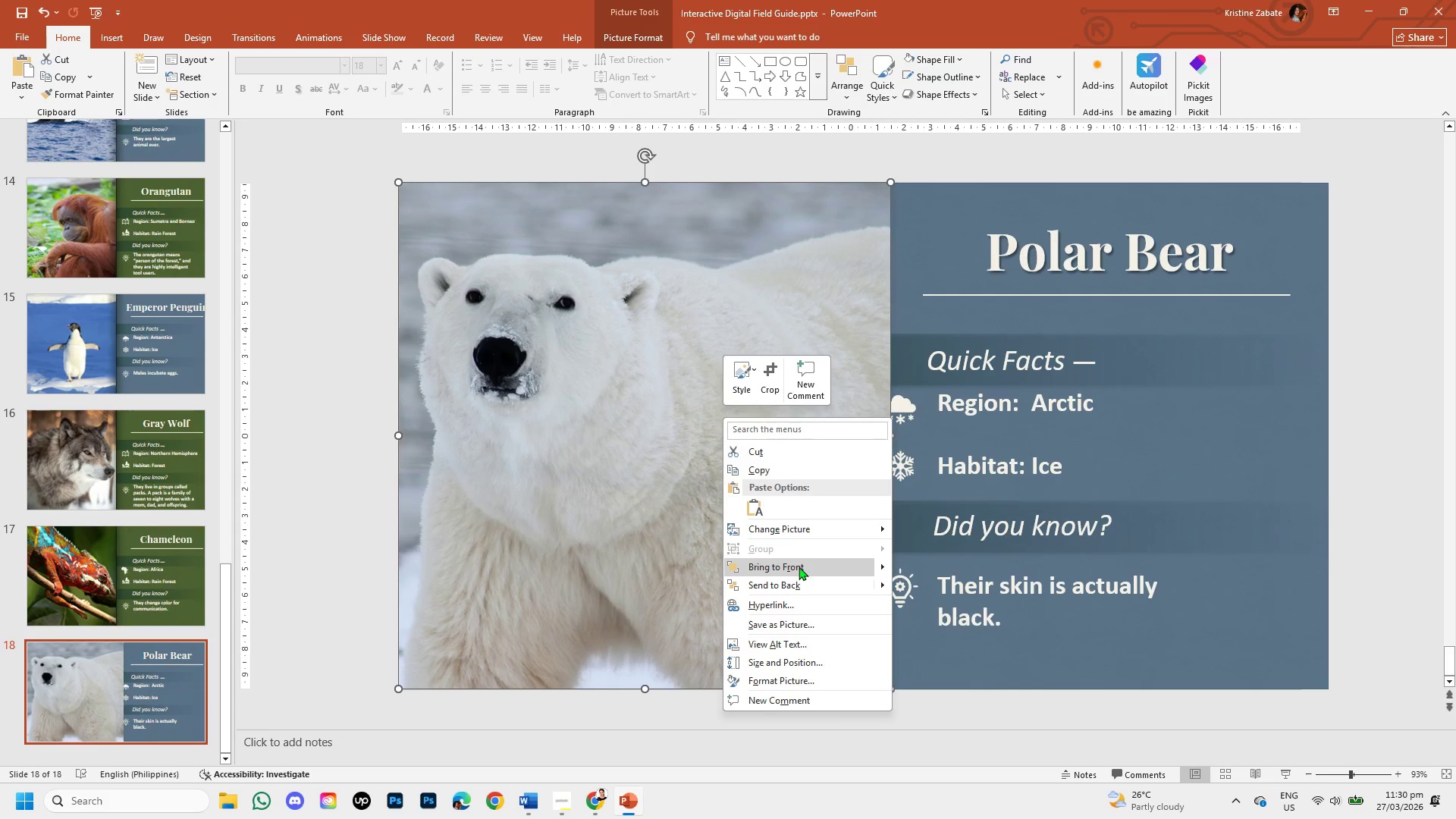 
left_click([799, 579])
 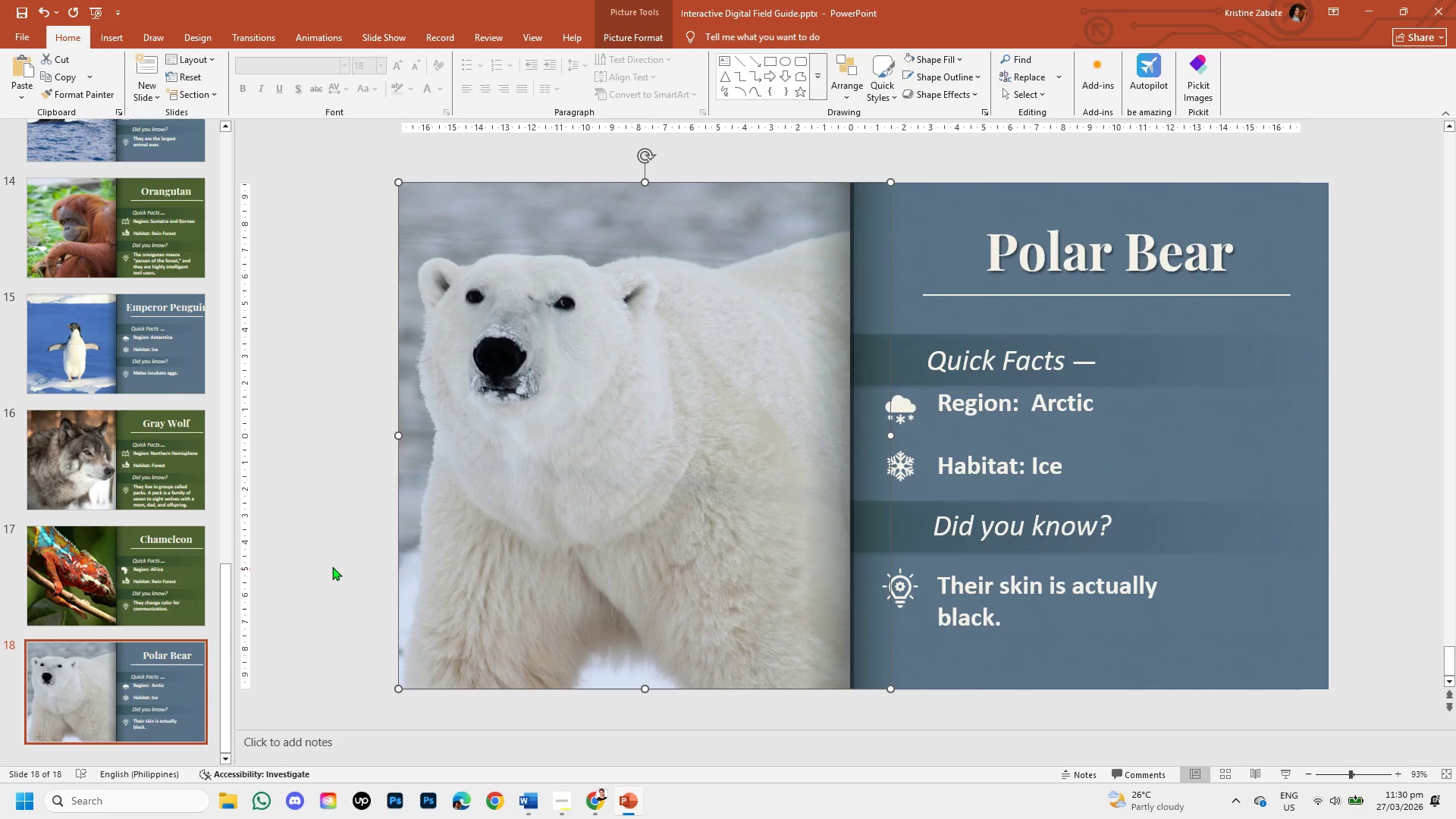 
left_click([329, 556])
 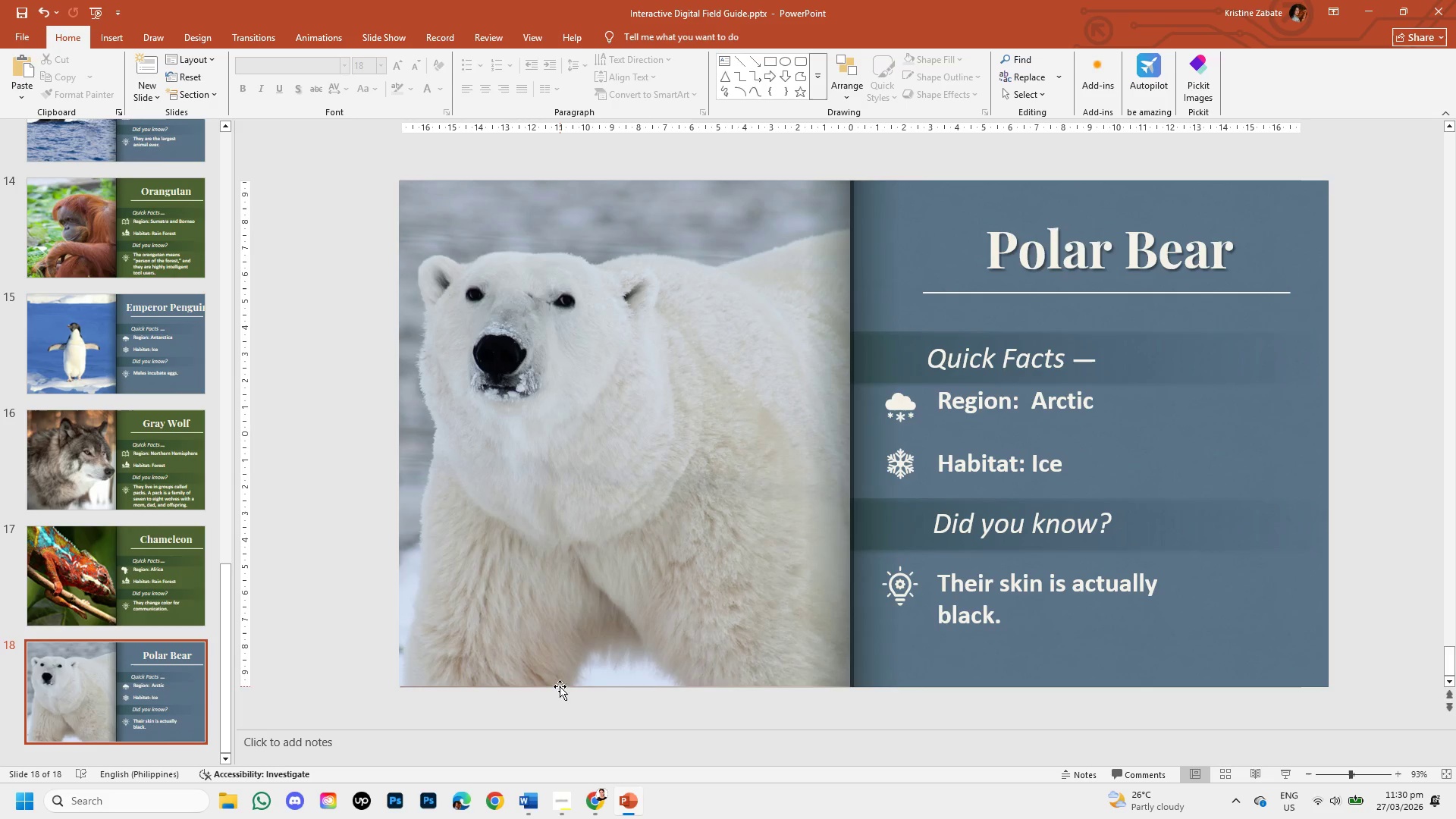 
left_click([565, 630])
 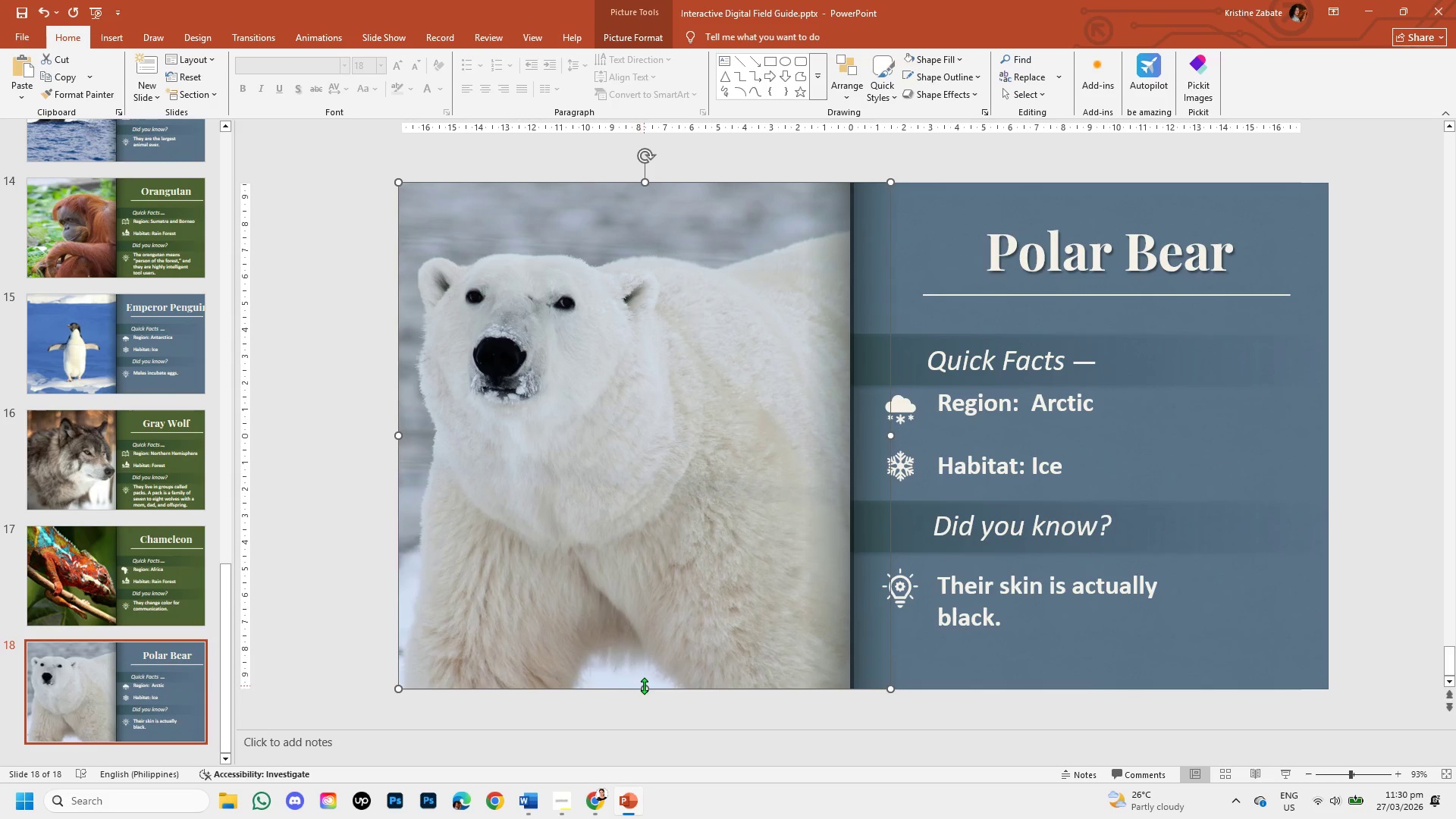 
left_click_drag(start_coordinate=[644, 686], to_coordinate=[645, 692])
 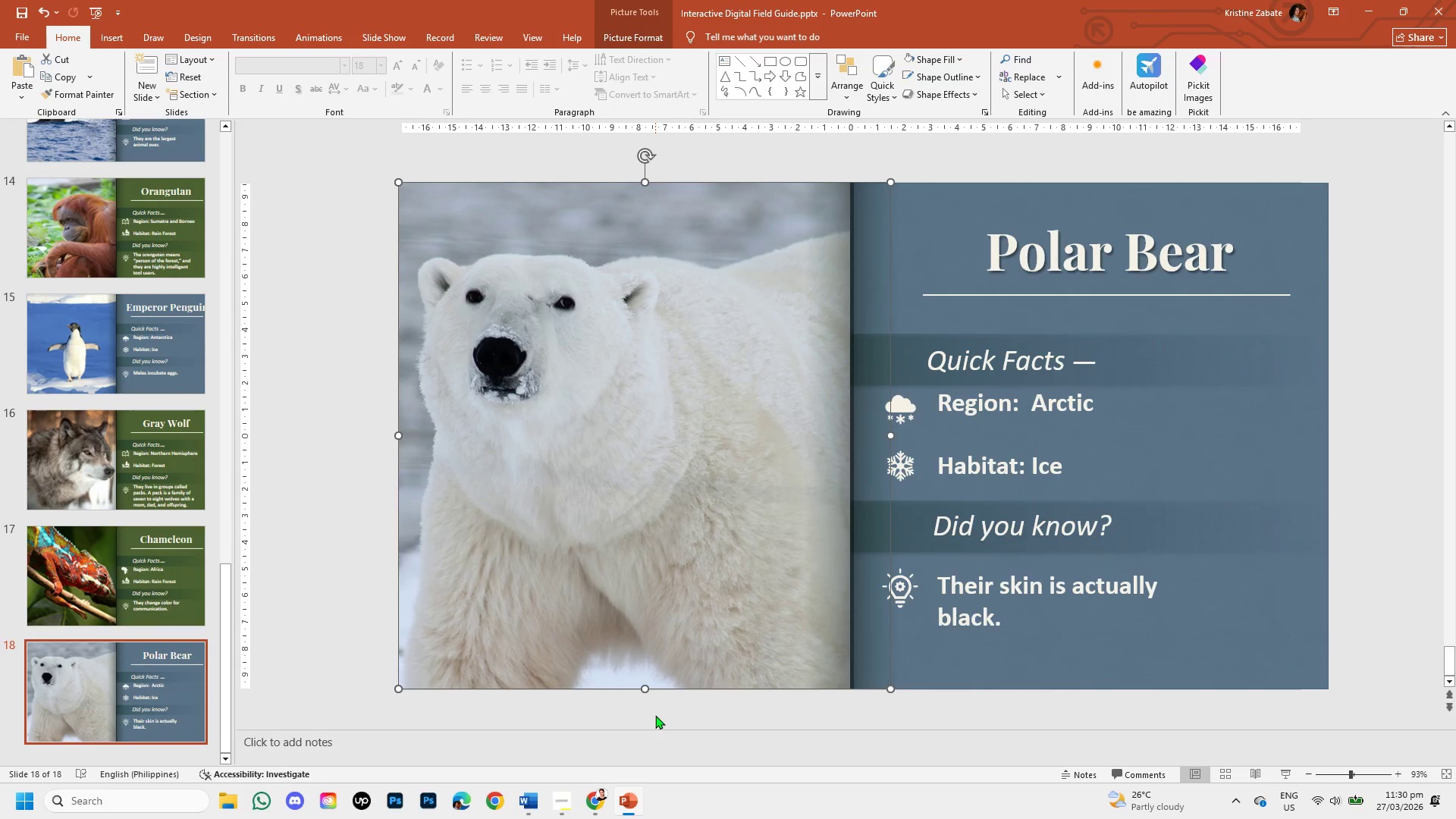 
left_click([655, 715])
 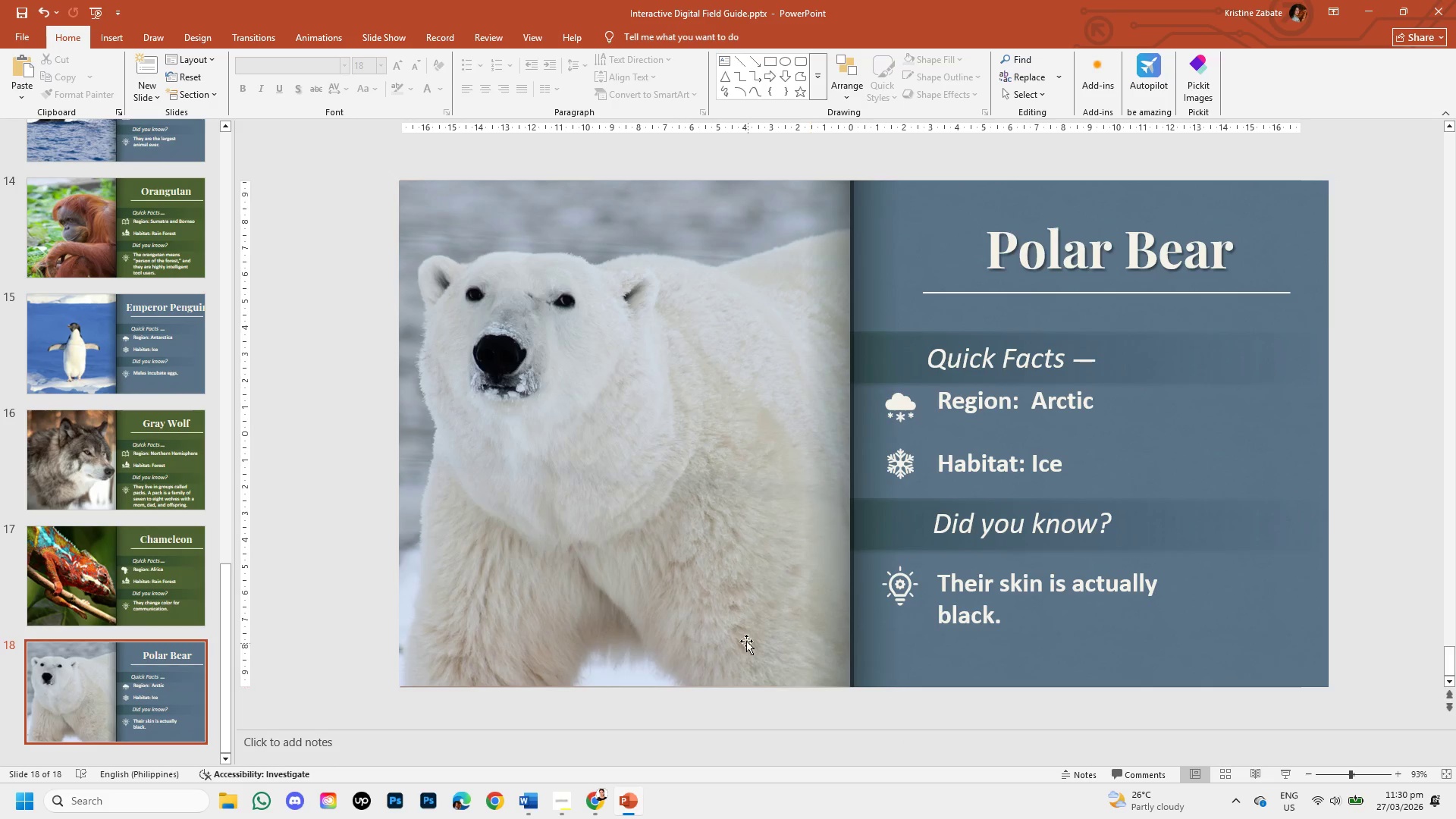 
left_click([728, 613])
 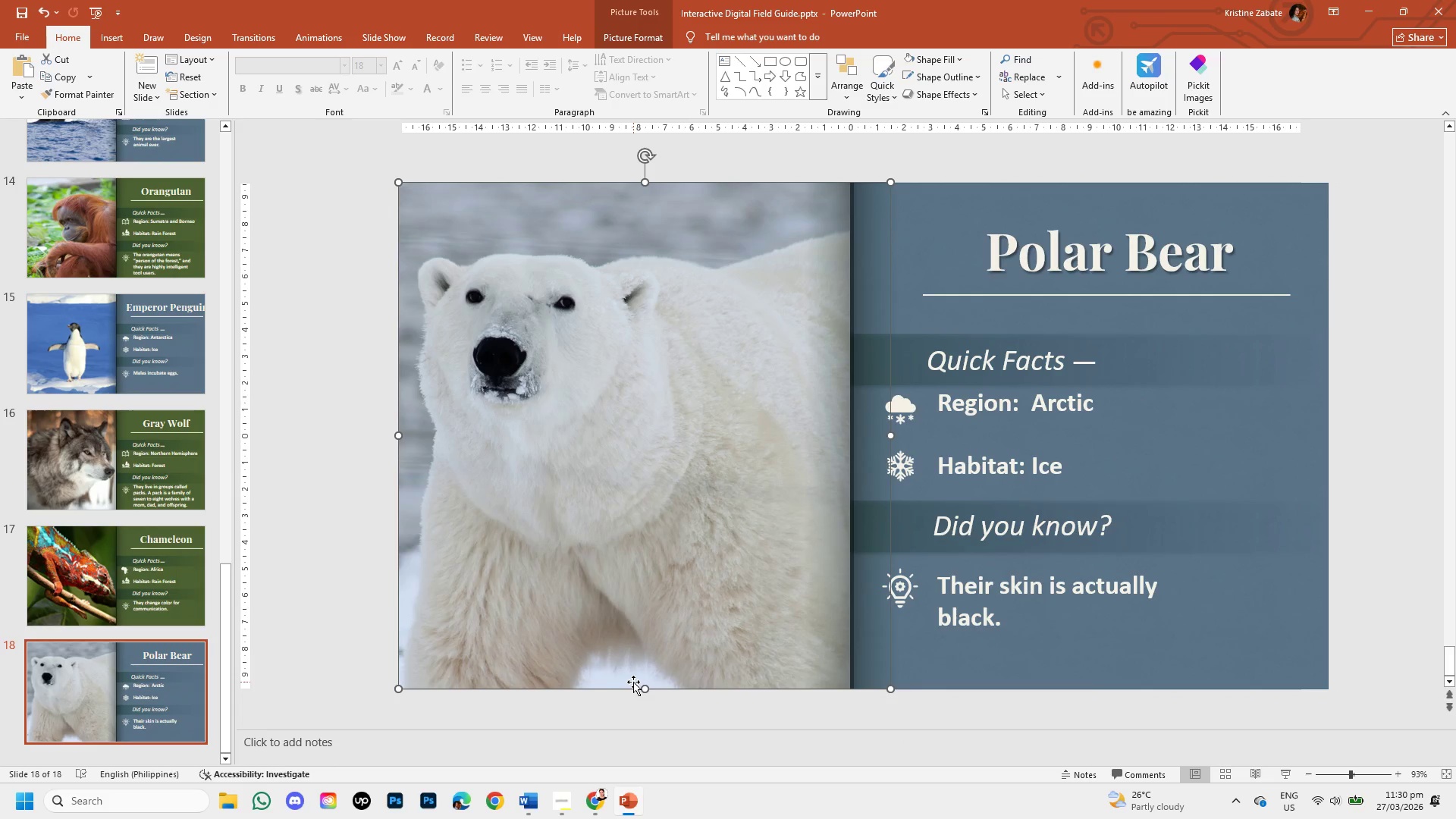 
hold_key(key=ShiftLeft, duration=1.5)
left_click_drag(start_coordinate=[645, 689], to_coordinate=[648, 694])
 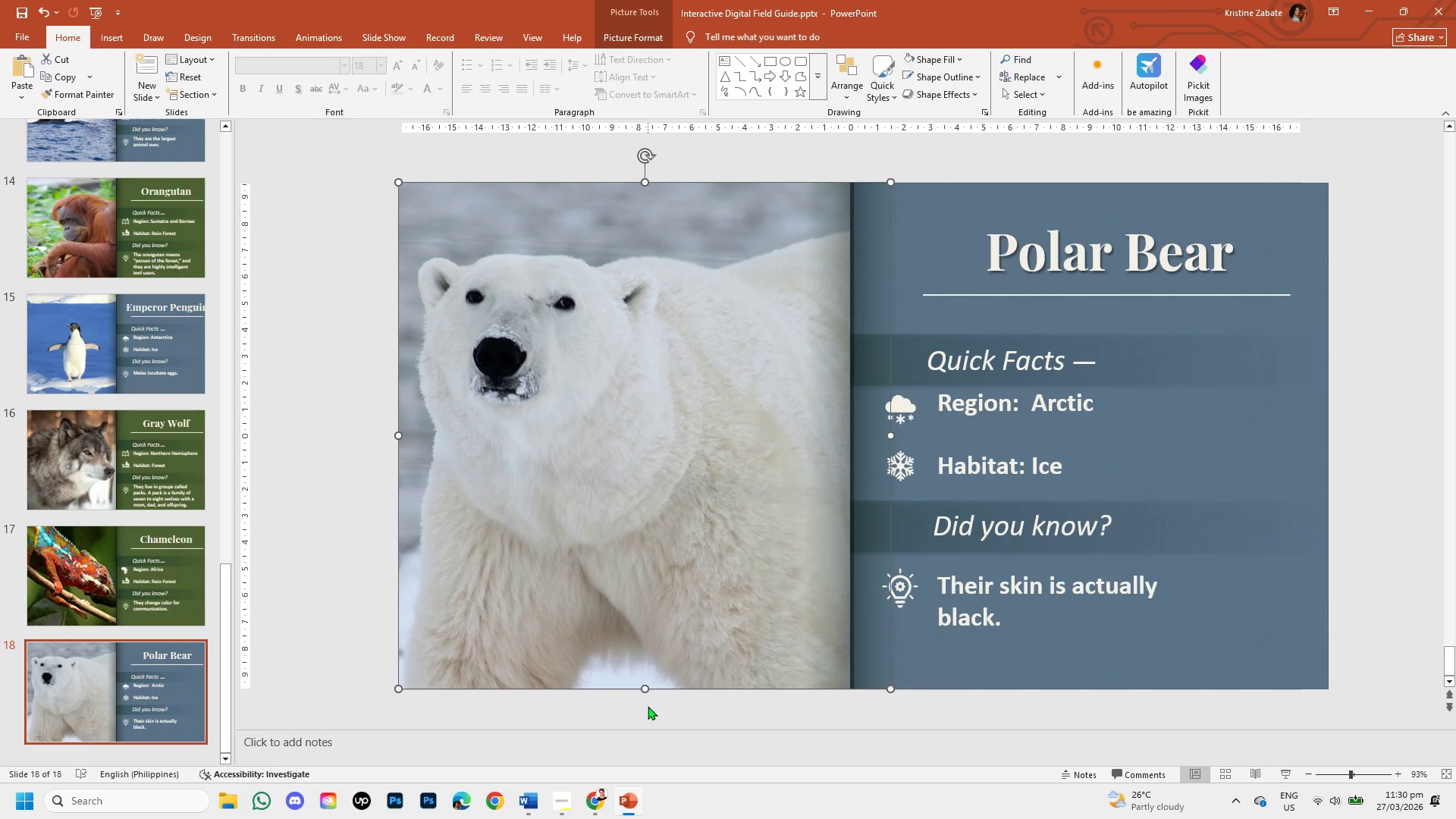 
hold_key(key=ShiftLeft, duration=1.51)
 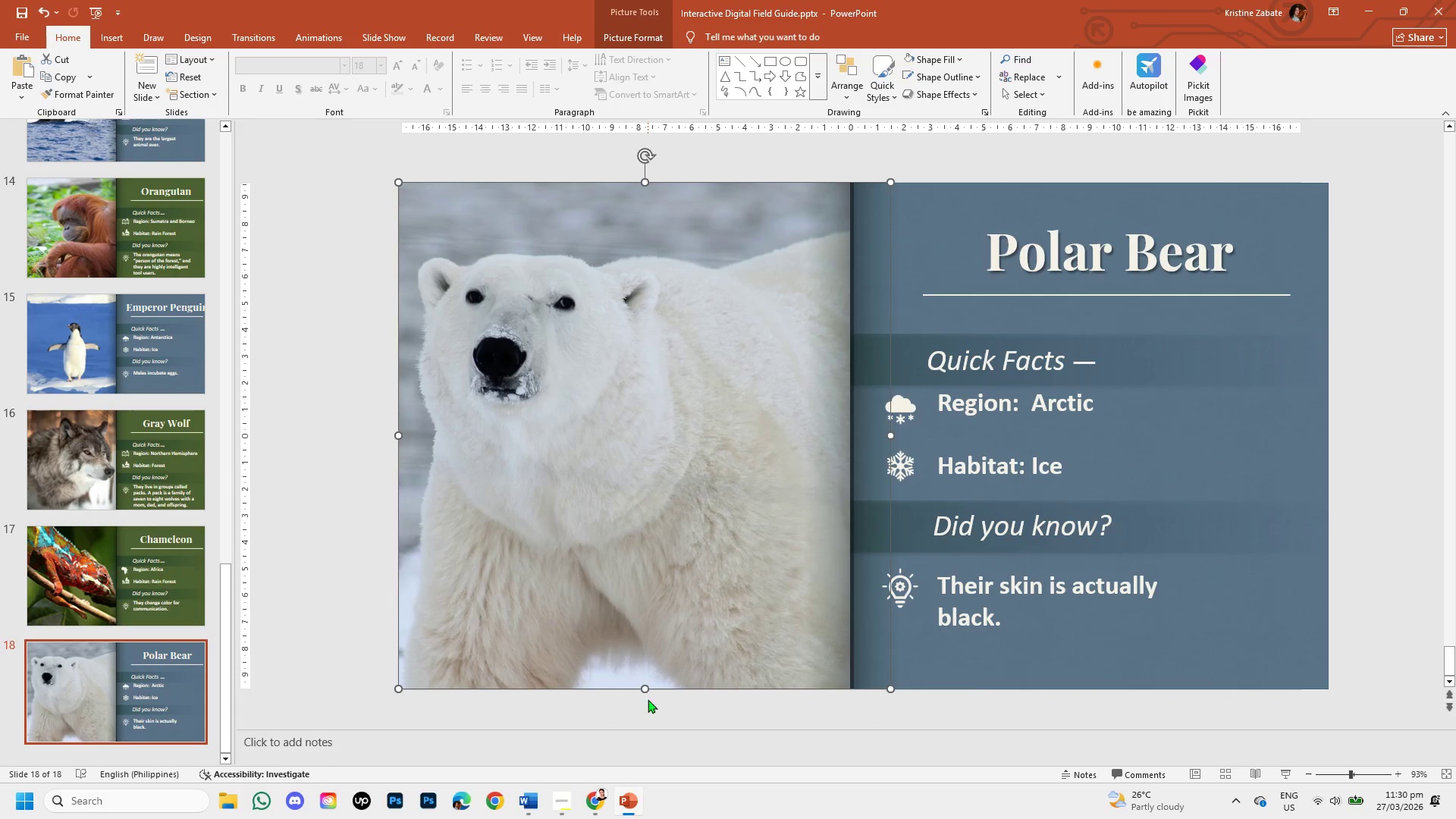 
hold_key(key=ShiftLeft, duration=0.55)
 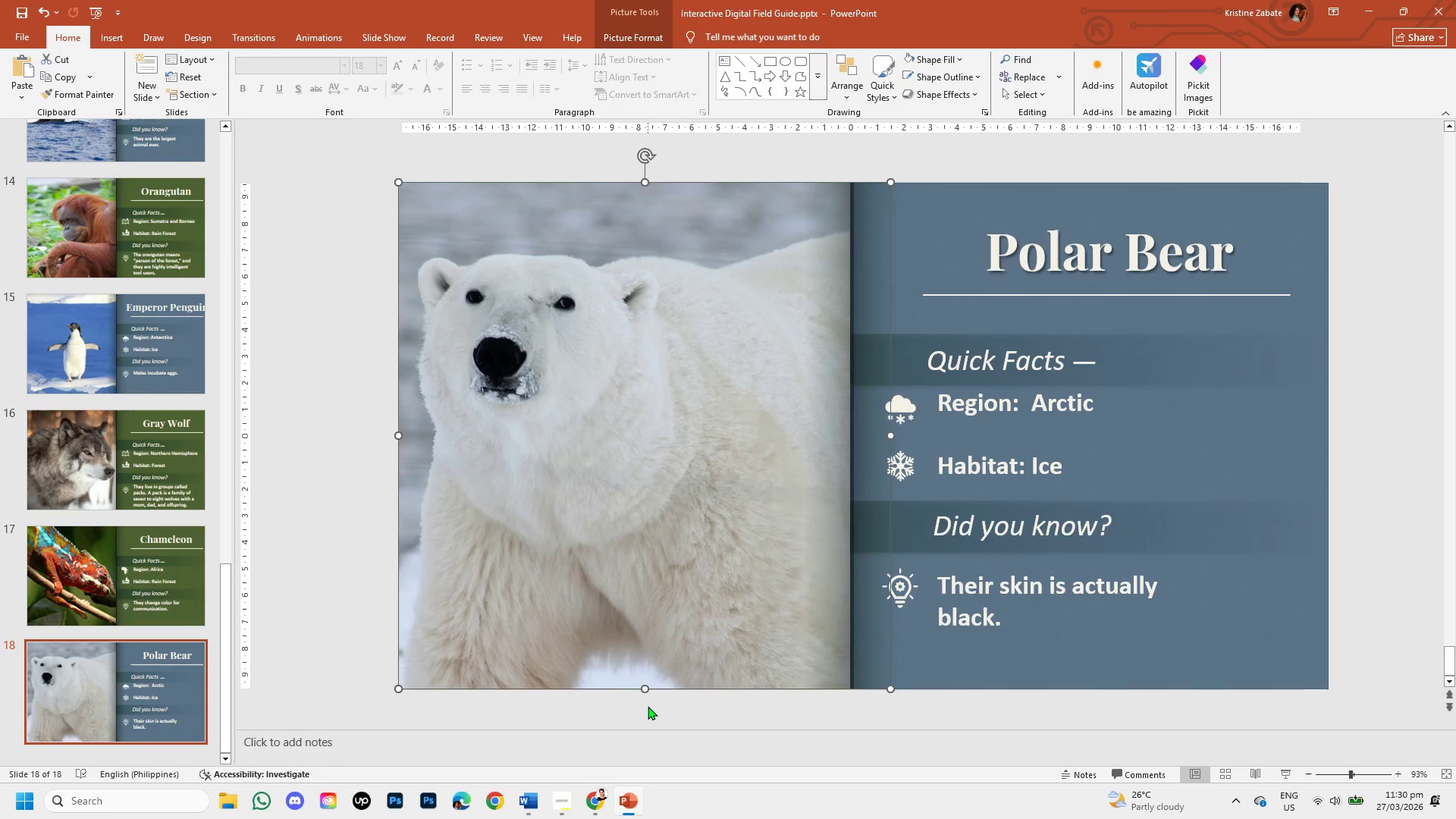 
left_click([648, 706])
 